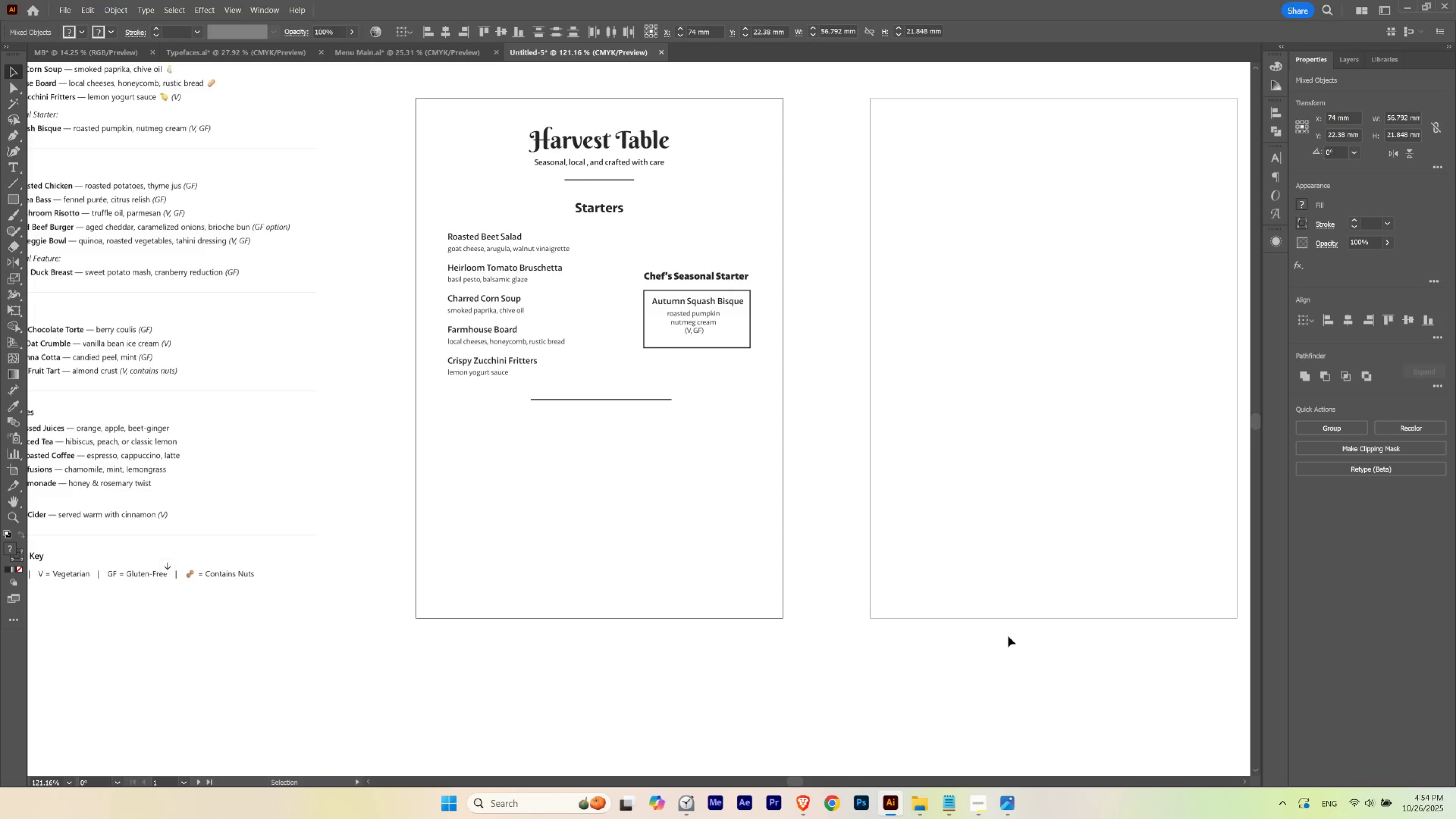 
key(ArrowUp)
 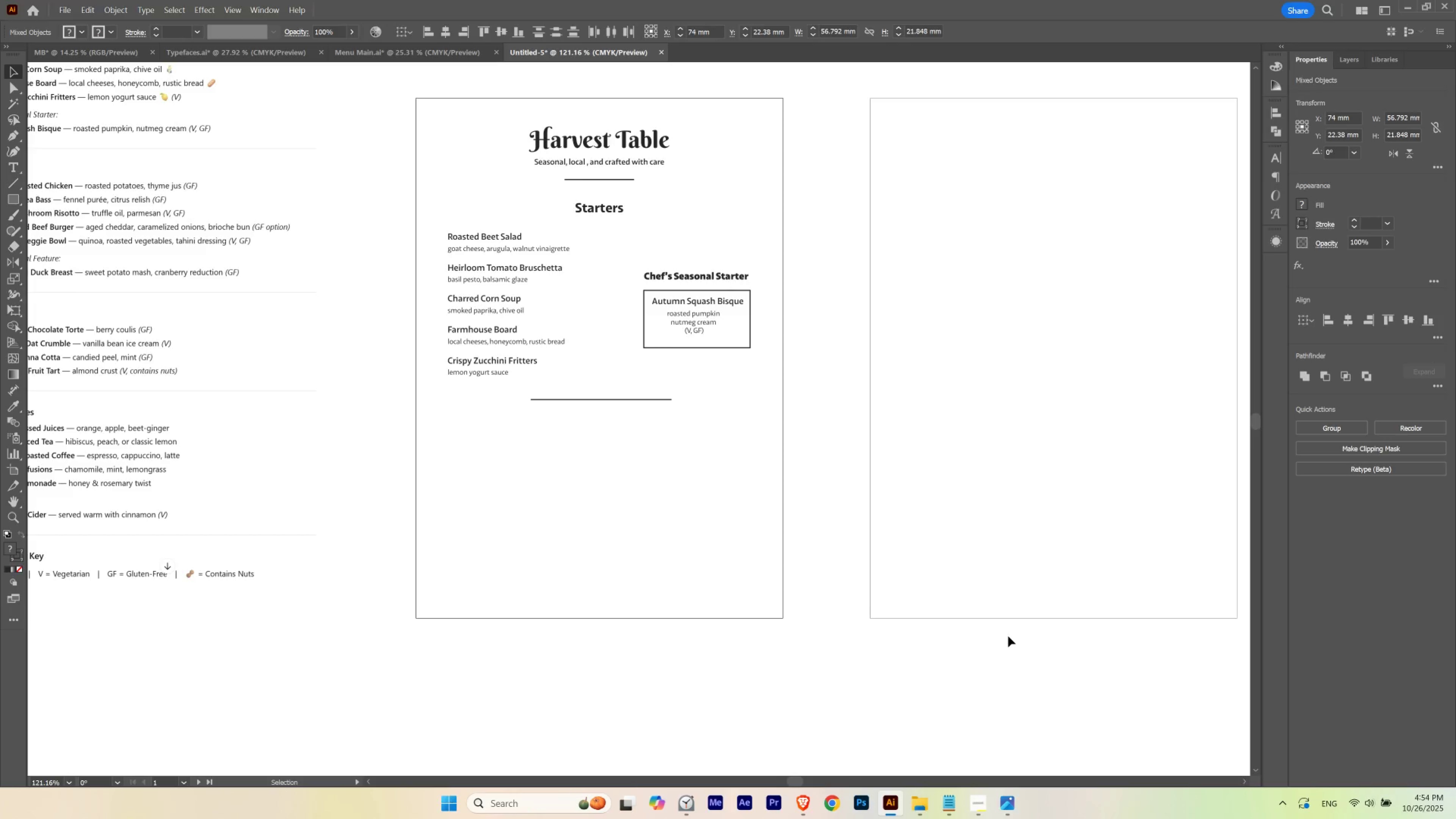 
key(ArrowUp)
 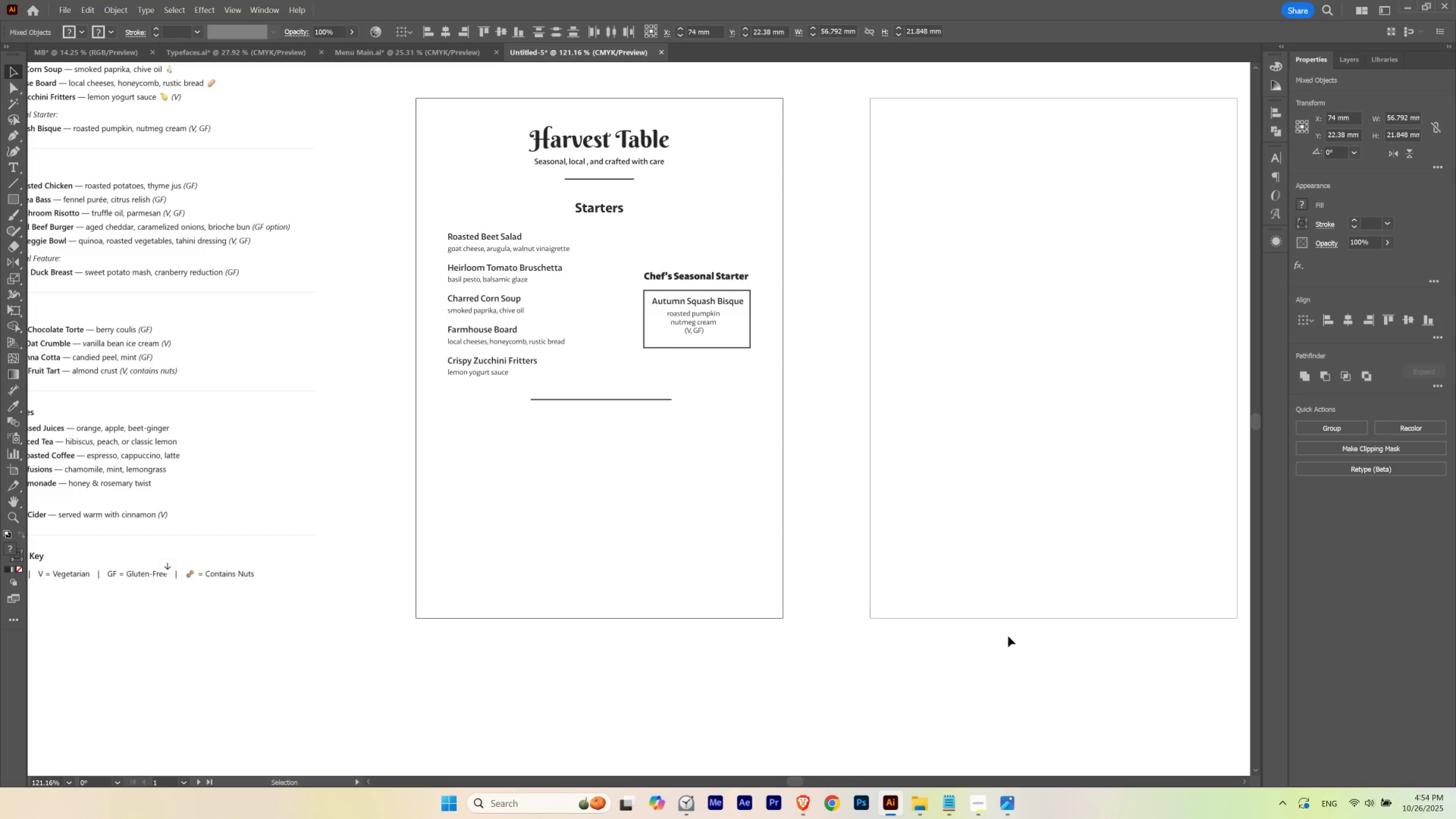 
key(ArrowDown)
 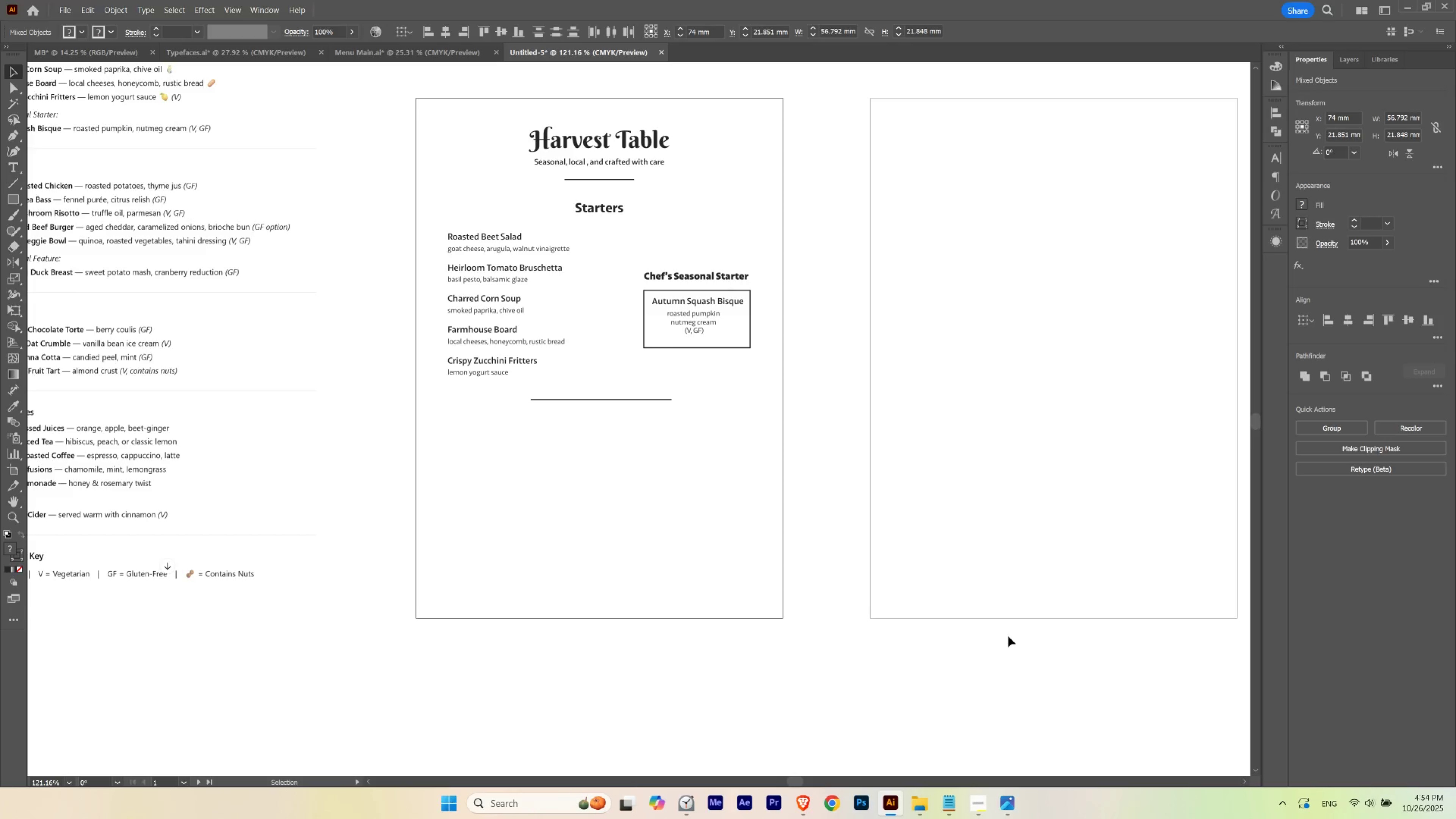 
key(ArrowDown)
 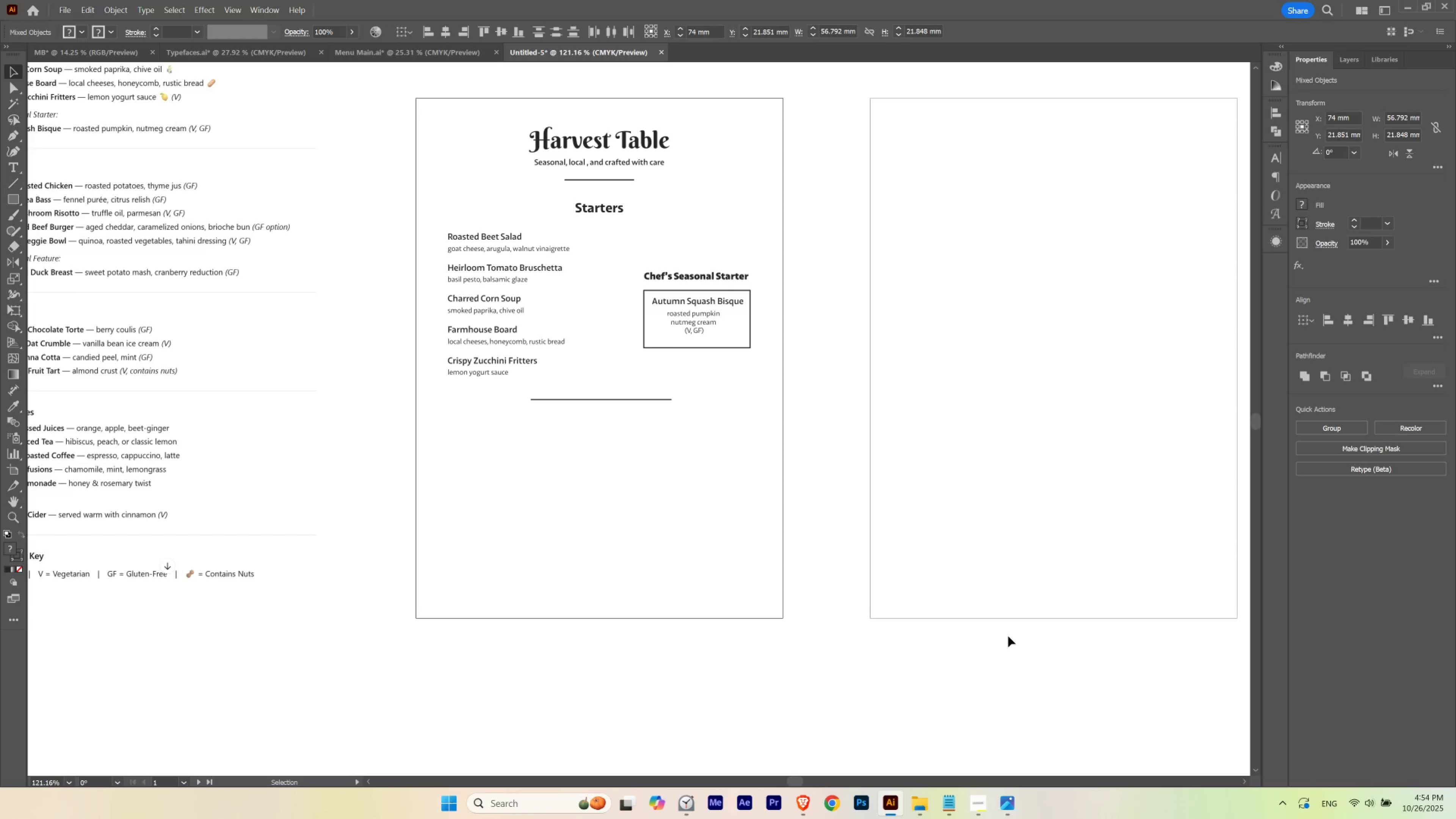 
key(ArrowUp)
 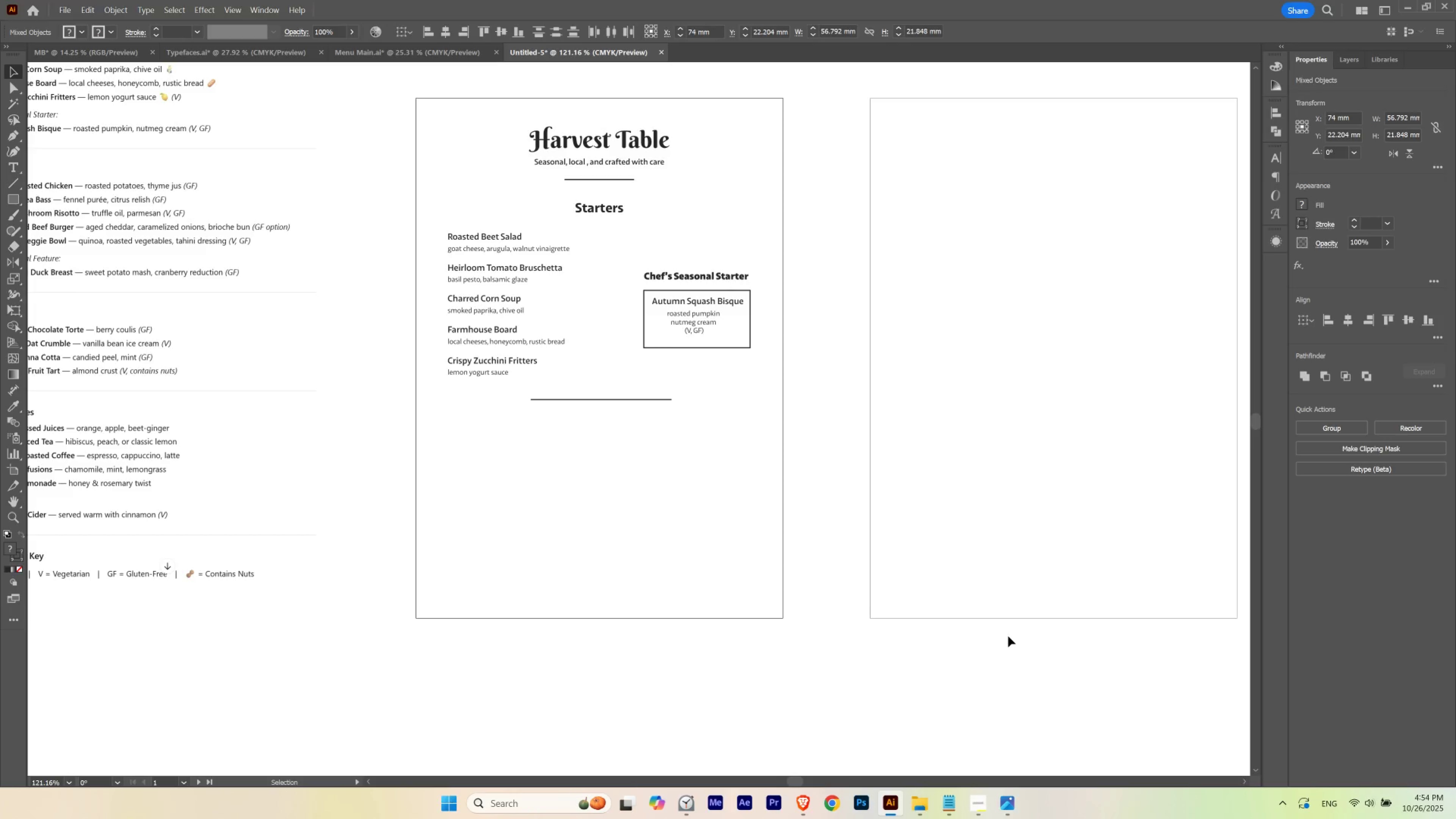 
key(ArrowUp)
 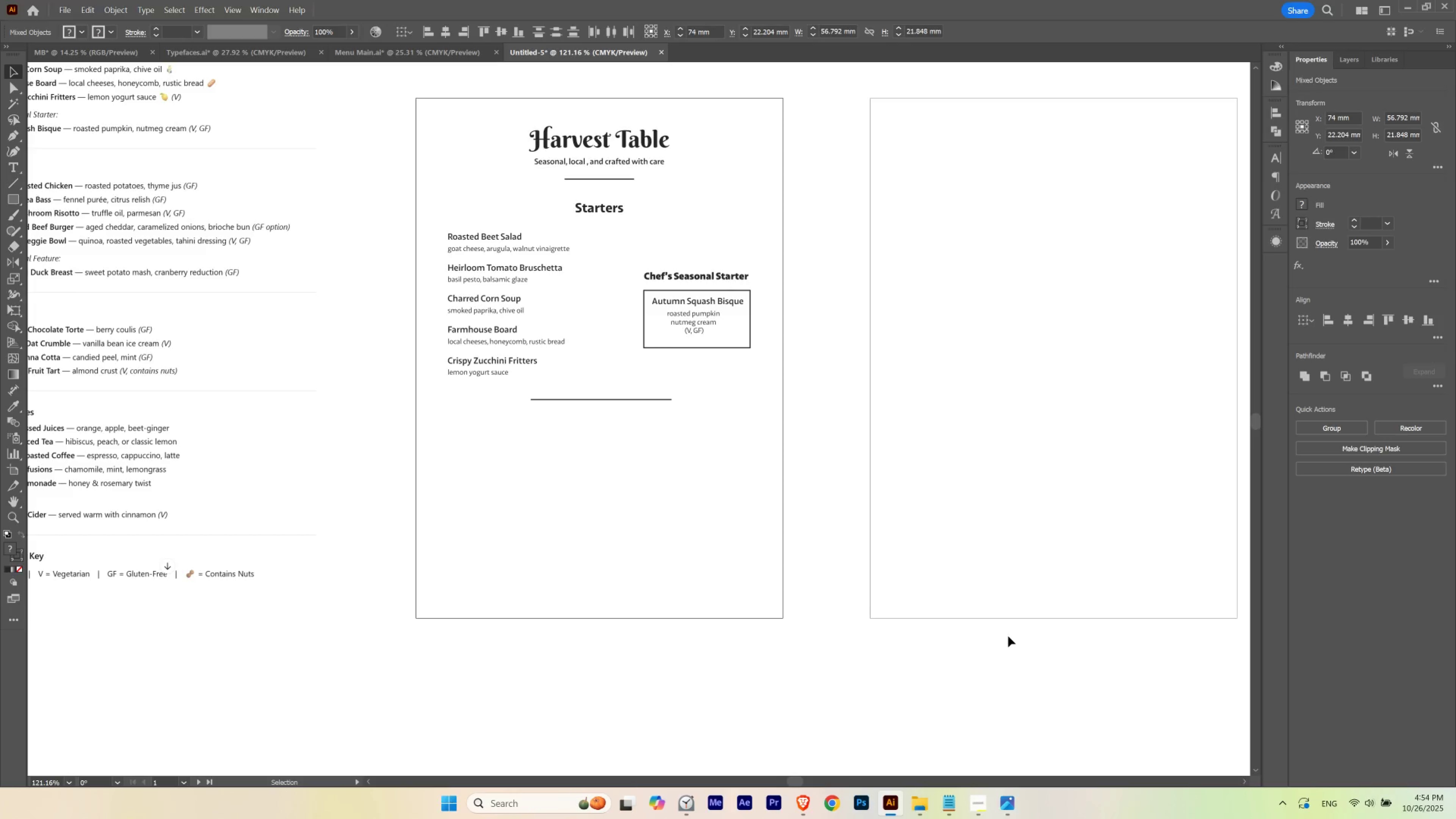 
key(ArrowDown)
 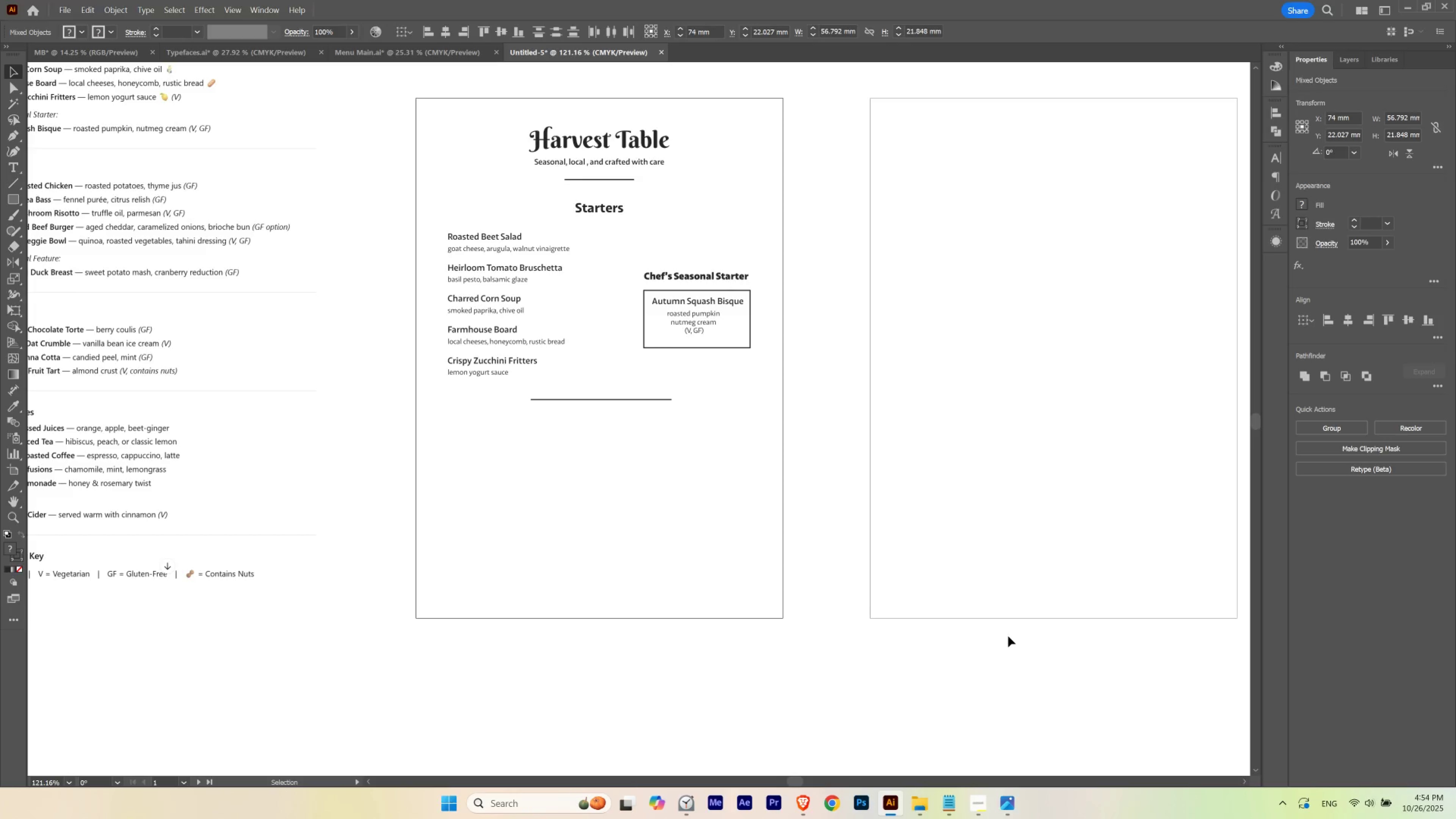 
key(ArrowUp)
 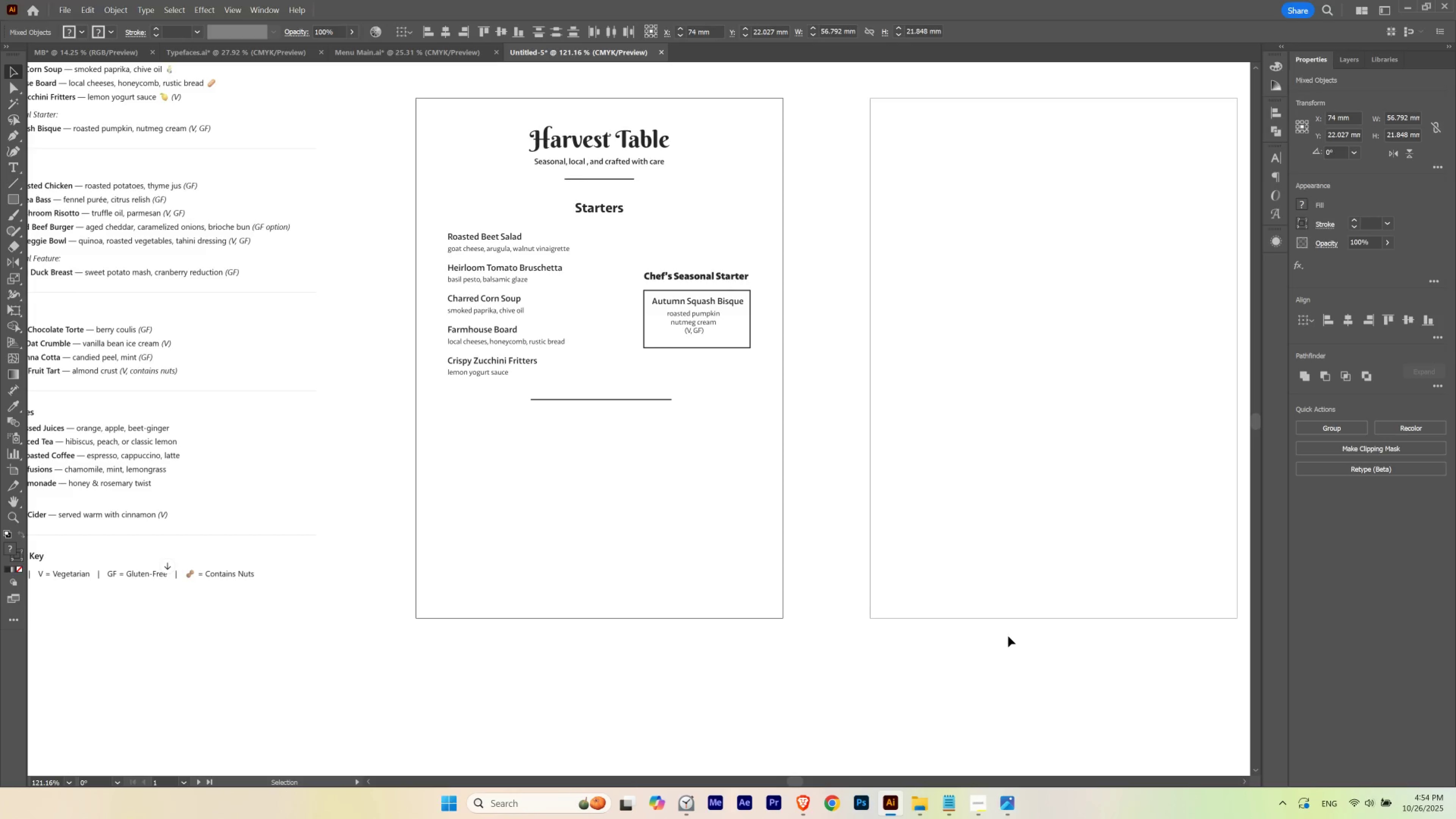 
key(ArrowUp)
 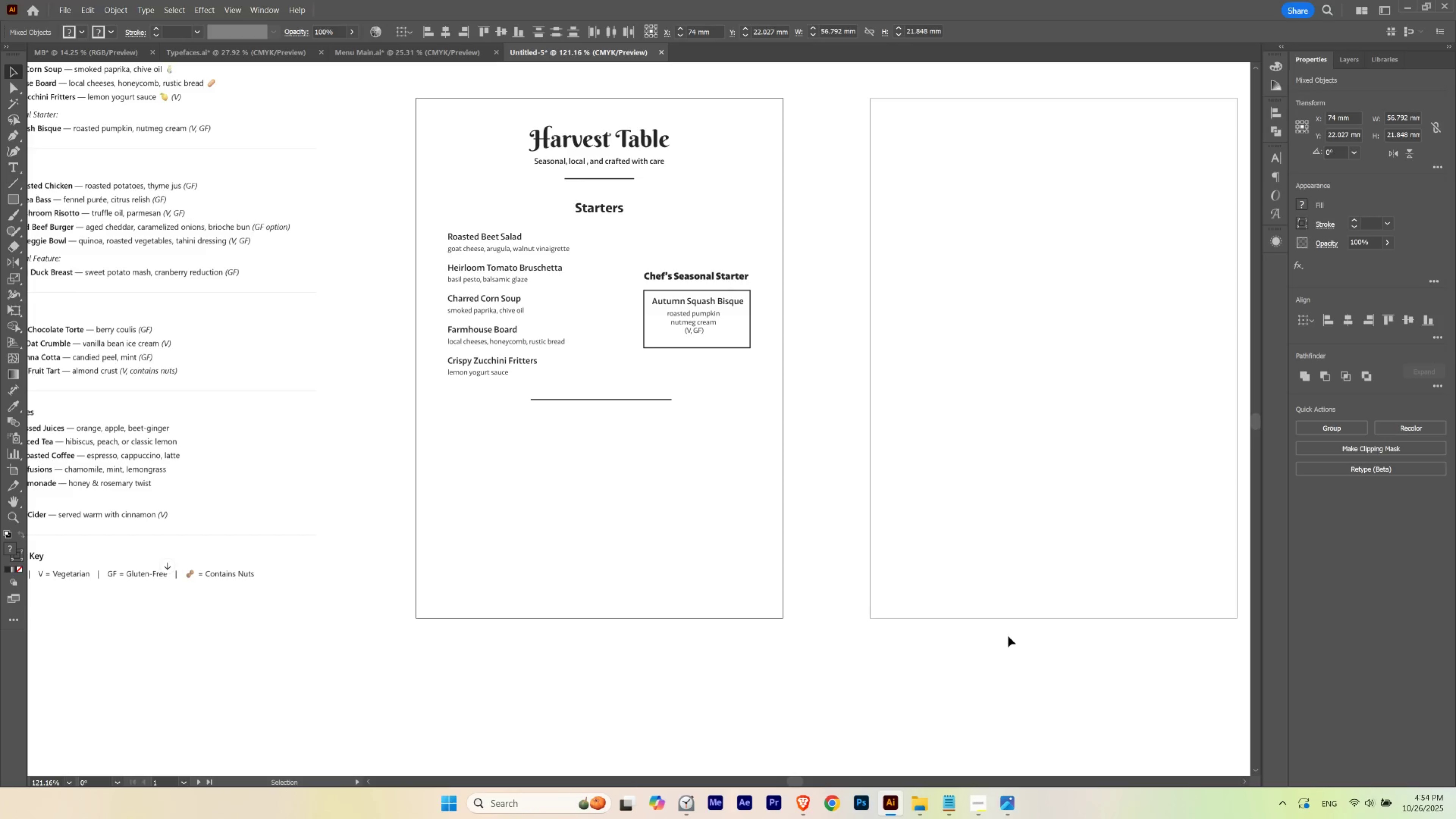 
key(ArrowUp)
 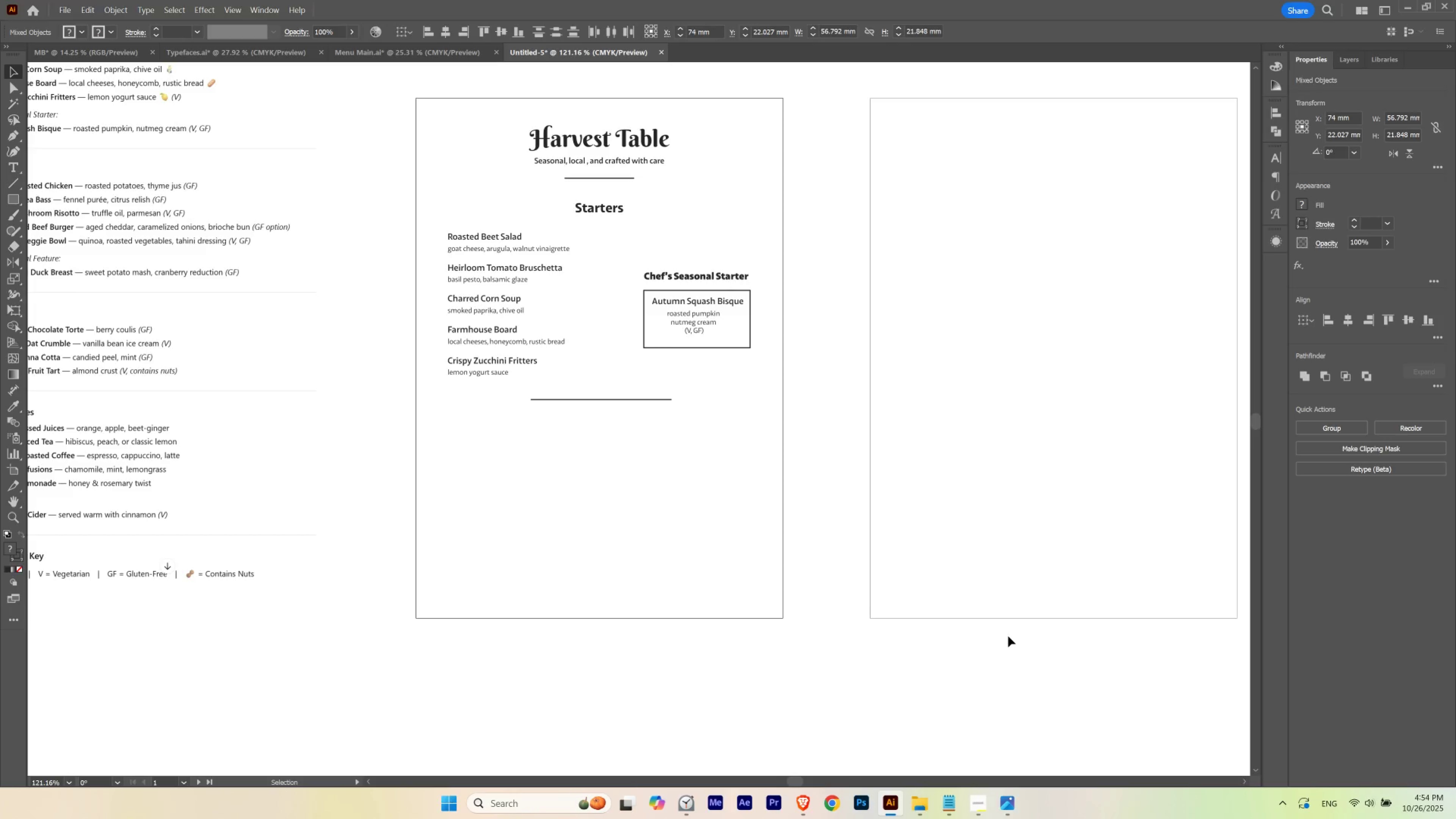 
key(ArrowDown)
 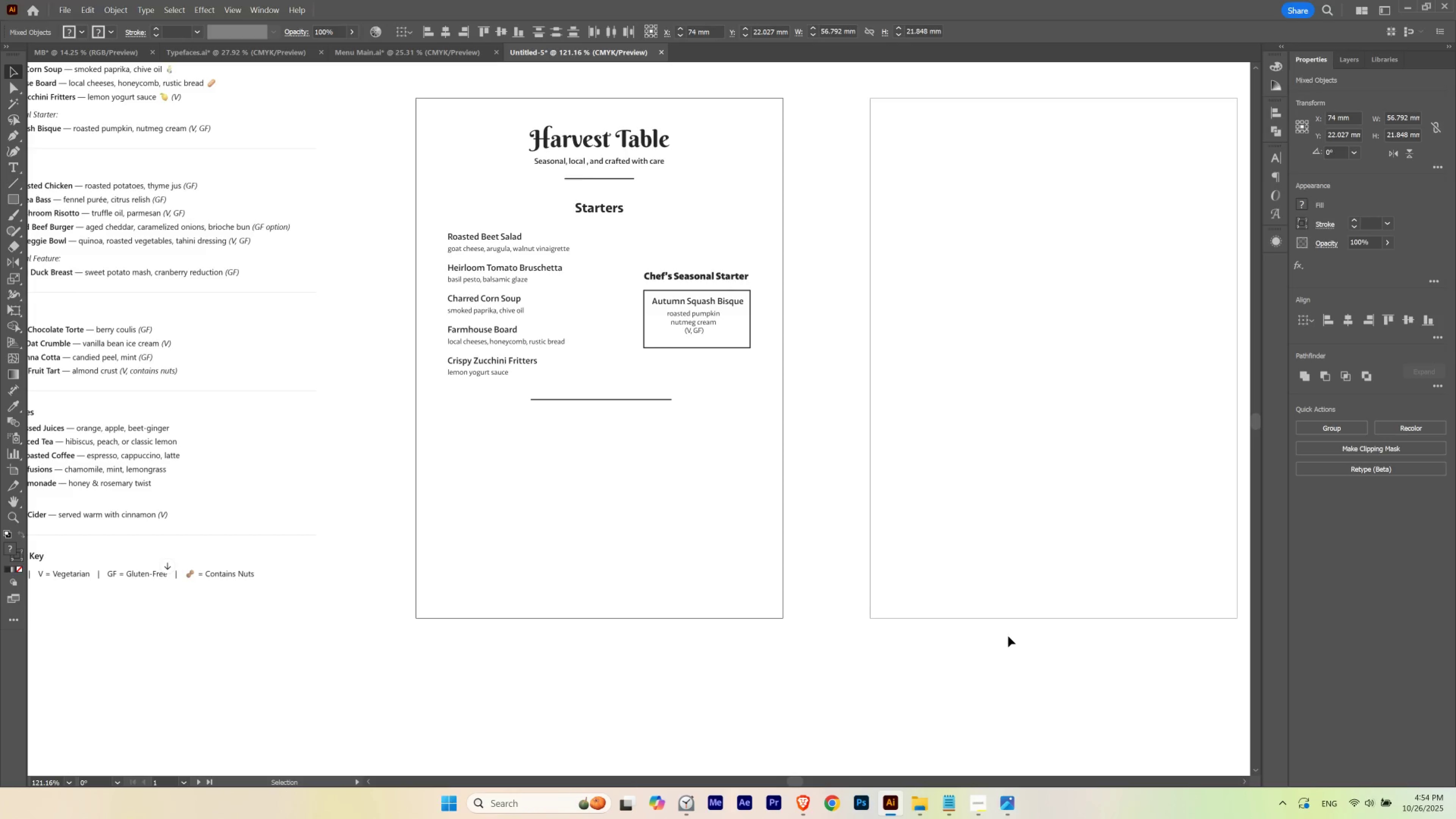 
key(ArrowUp)
 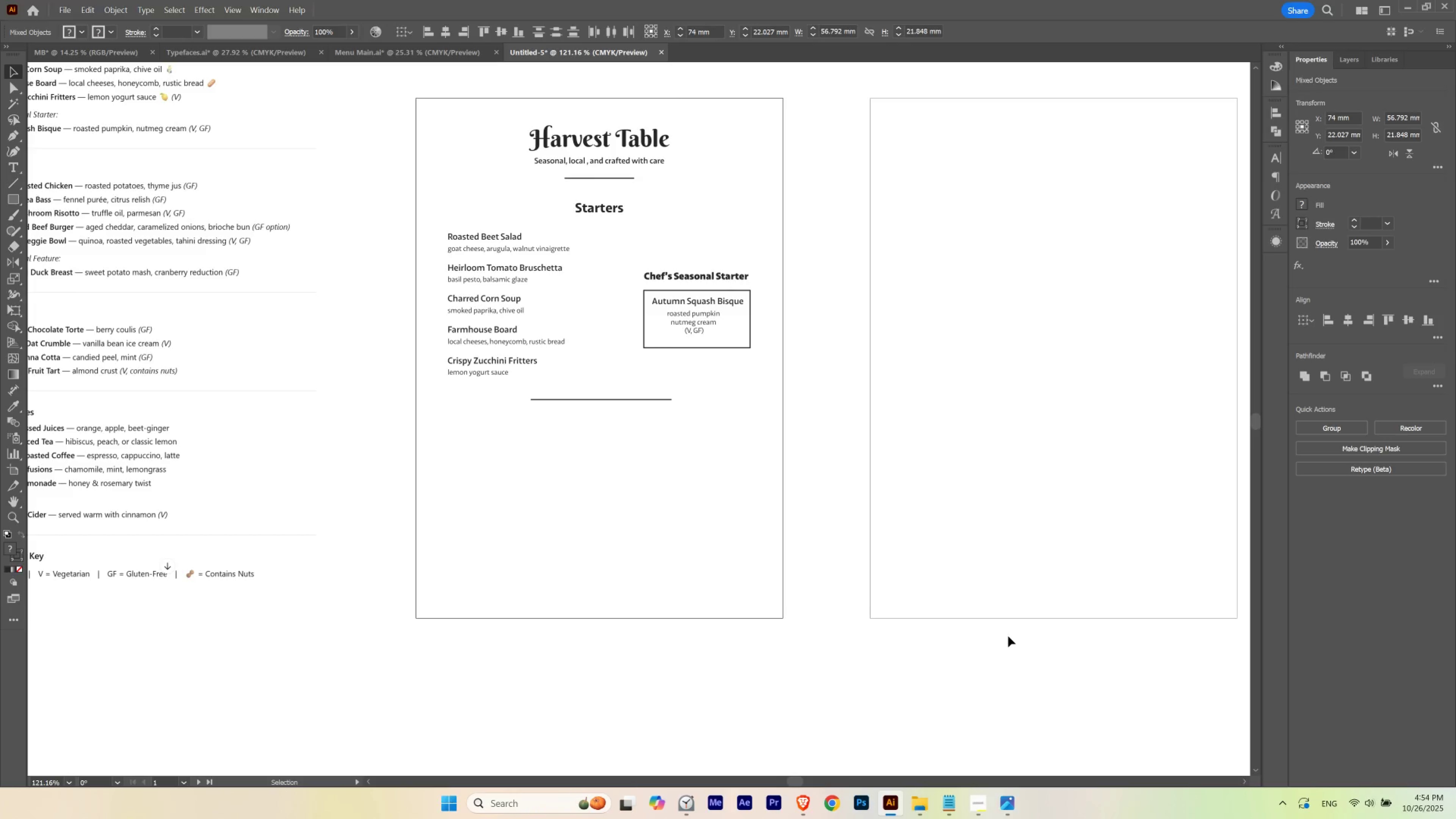 
key(ArrowUp)
 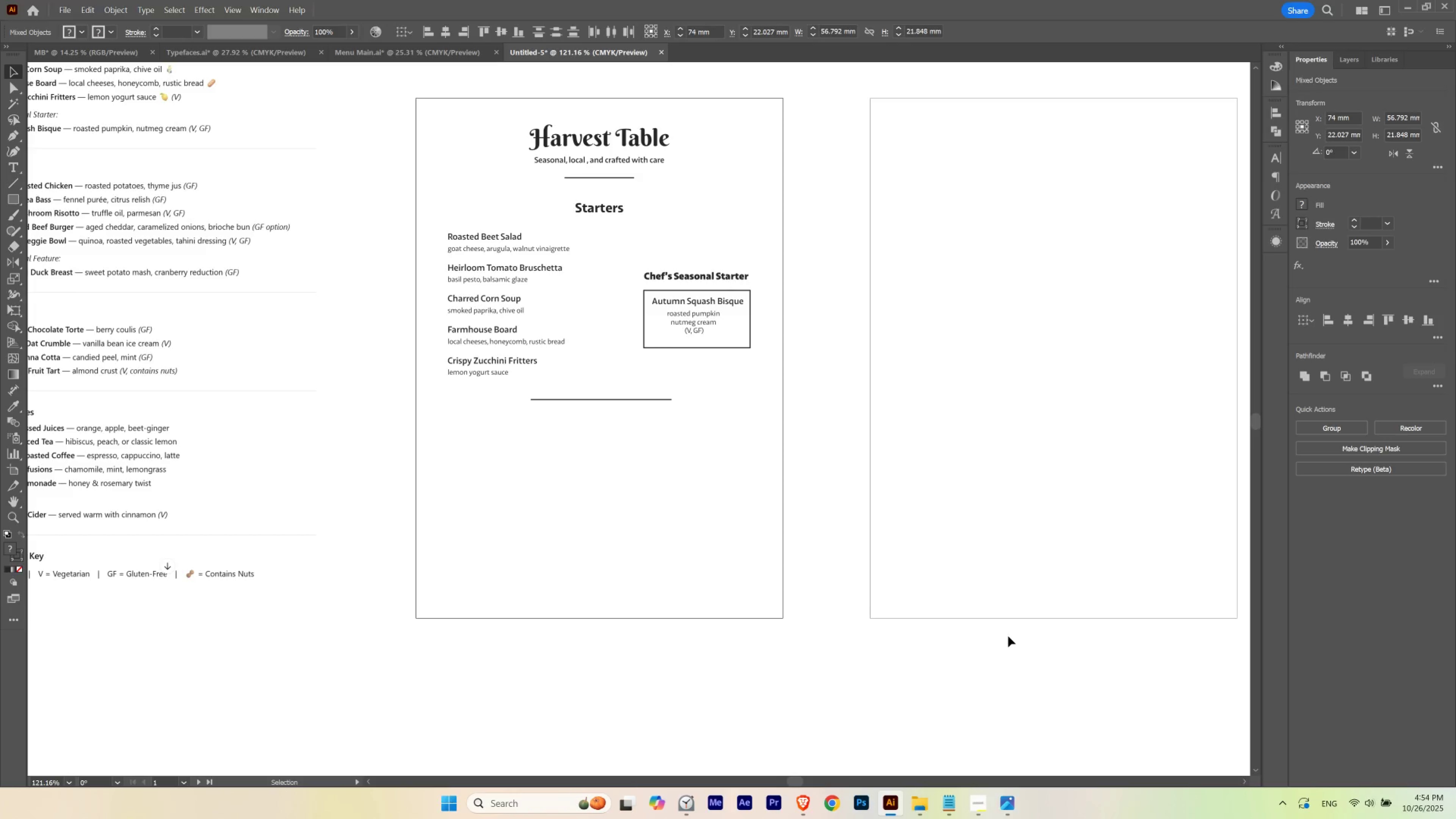 
key(ArrowDown)
 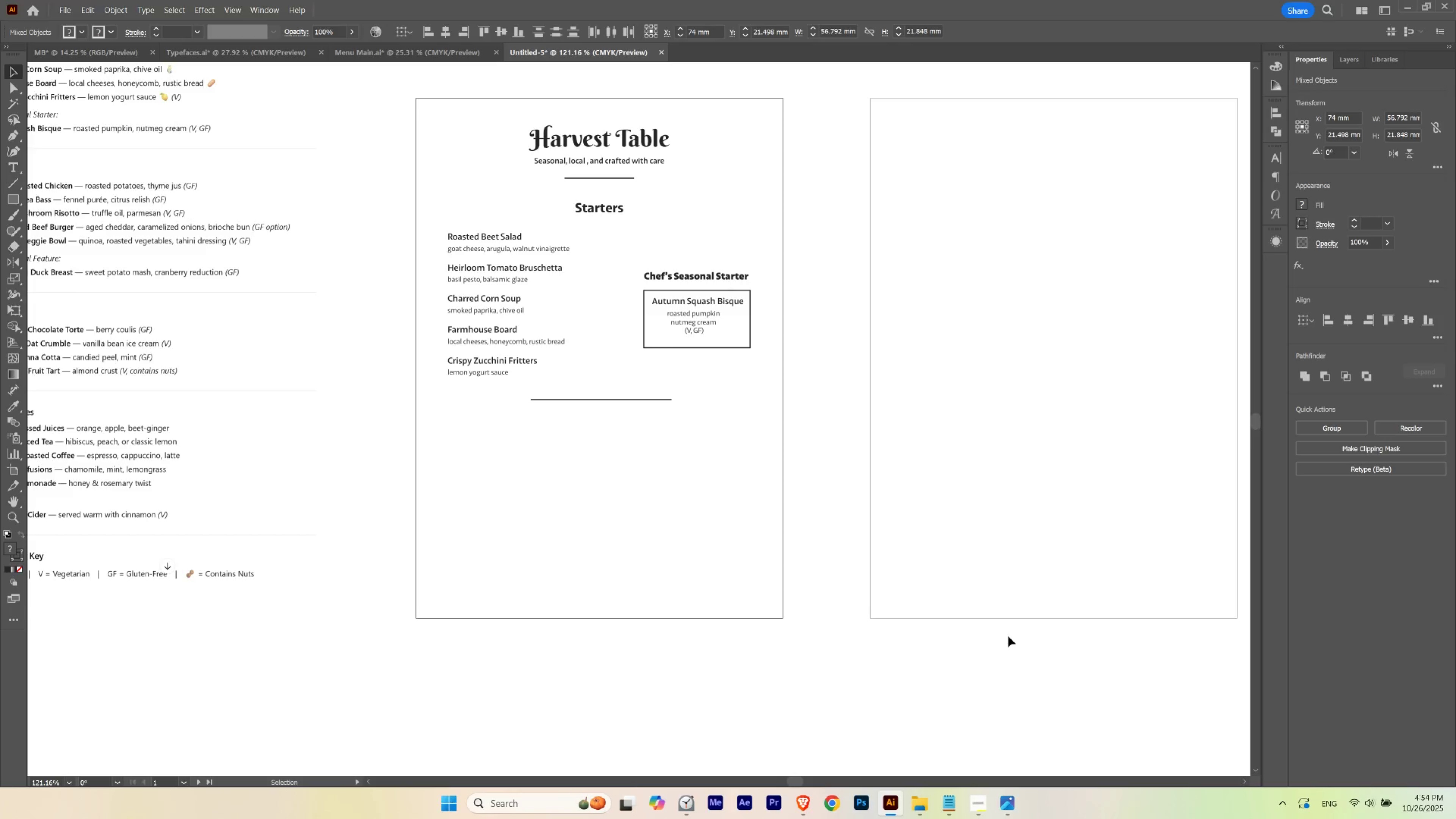 
left_click([778, 604])
 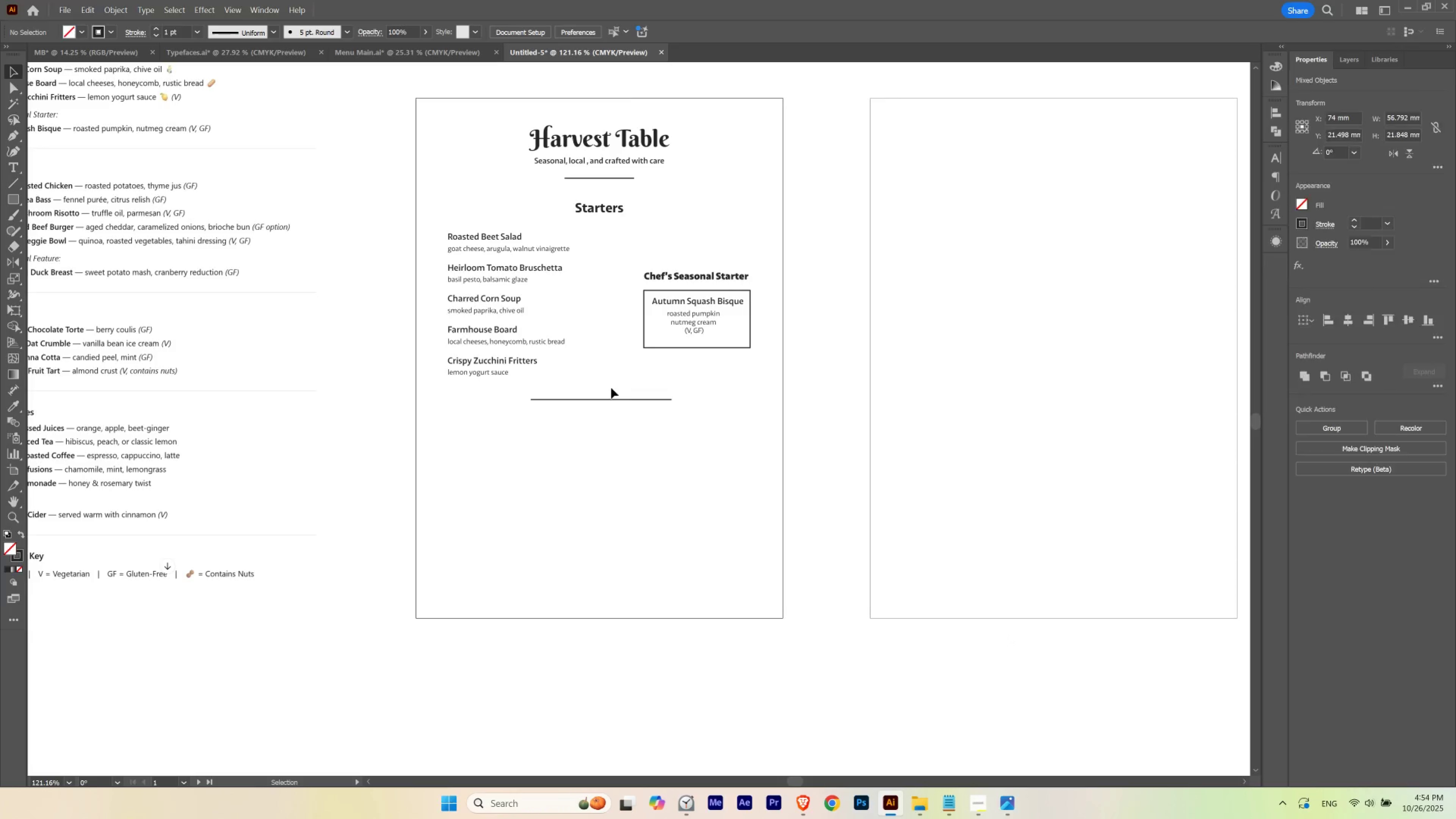 
hold_key(key=Space, duration=0.49)
 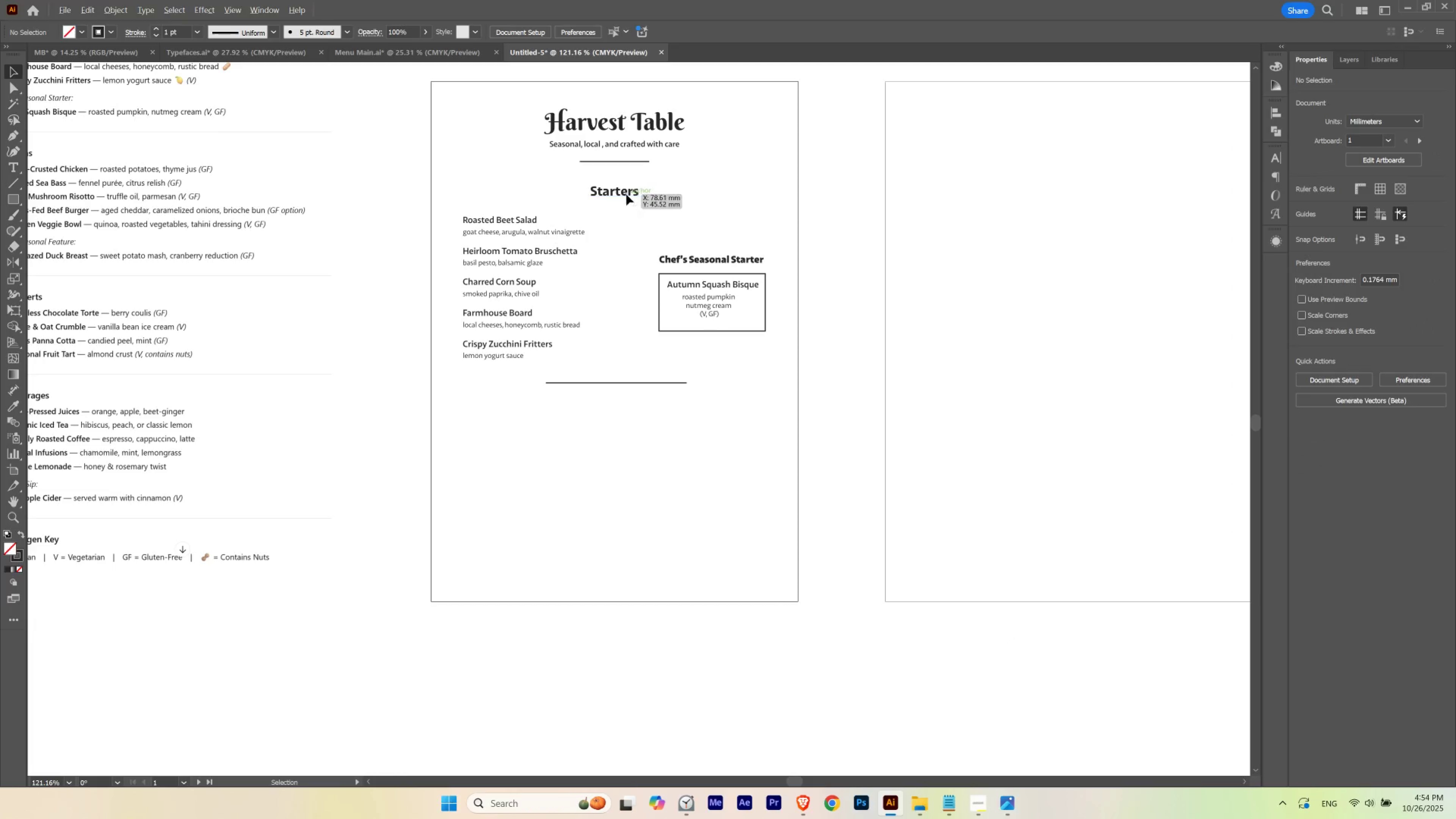 
left_click_drag(start_coordinate=[596, 346], to_coordinate=[611, 329])
 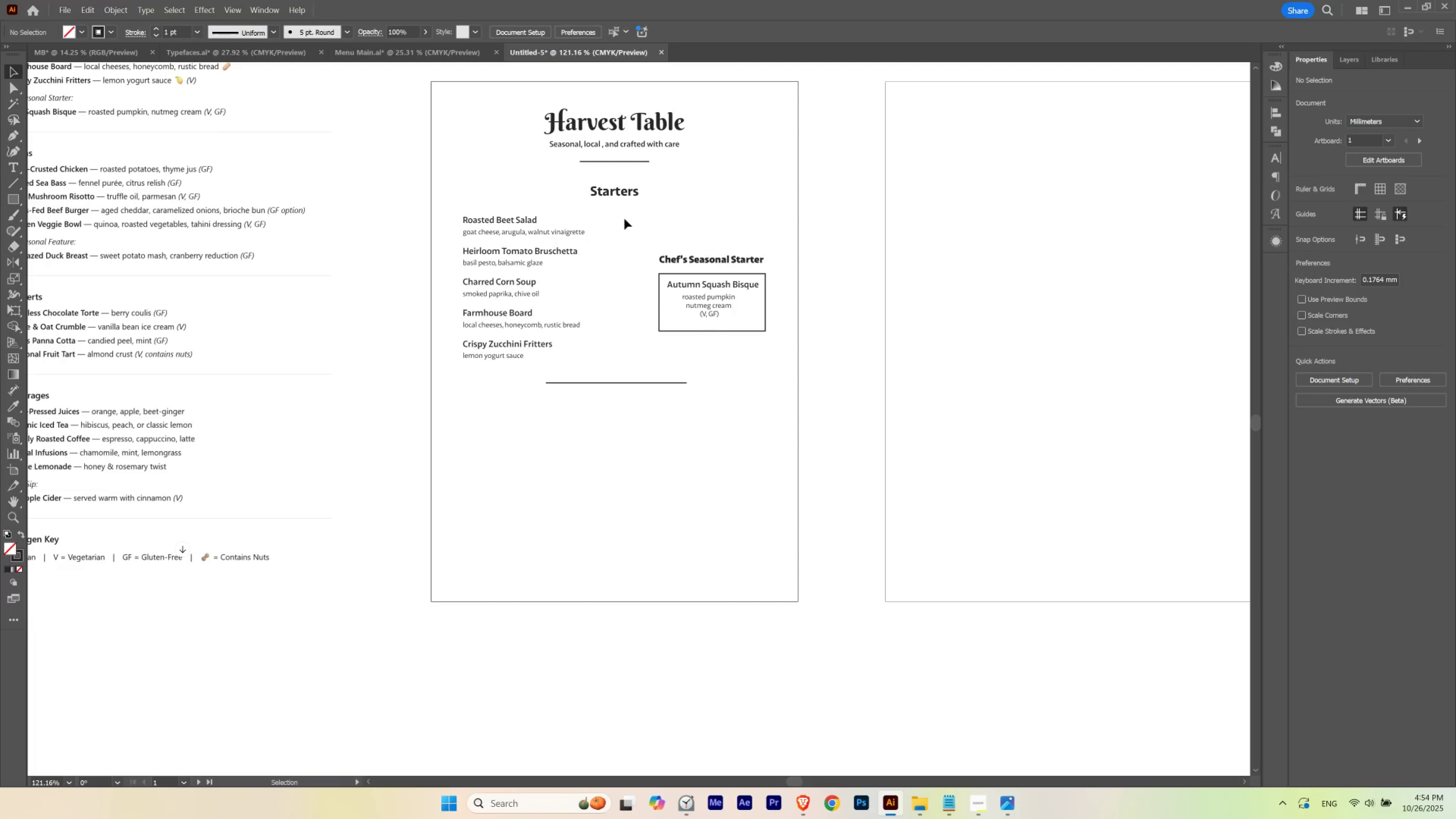 
hold_key(key=AltLeft, duration=3.15)
left_click_drag(start_coordinate=[626, 194], to_coordinate=[616, 411])
 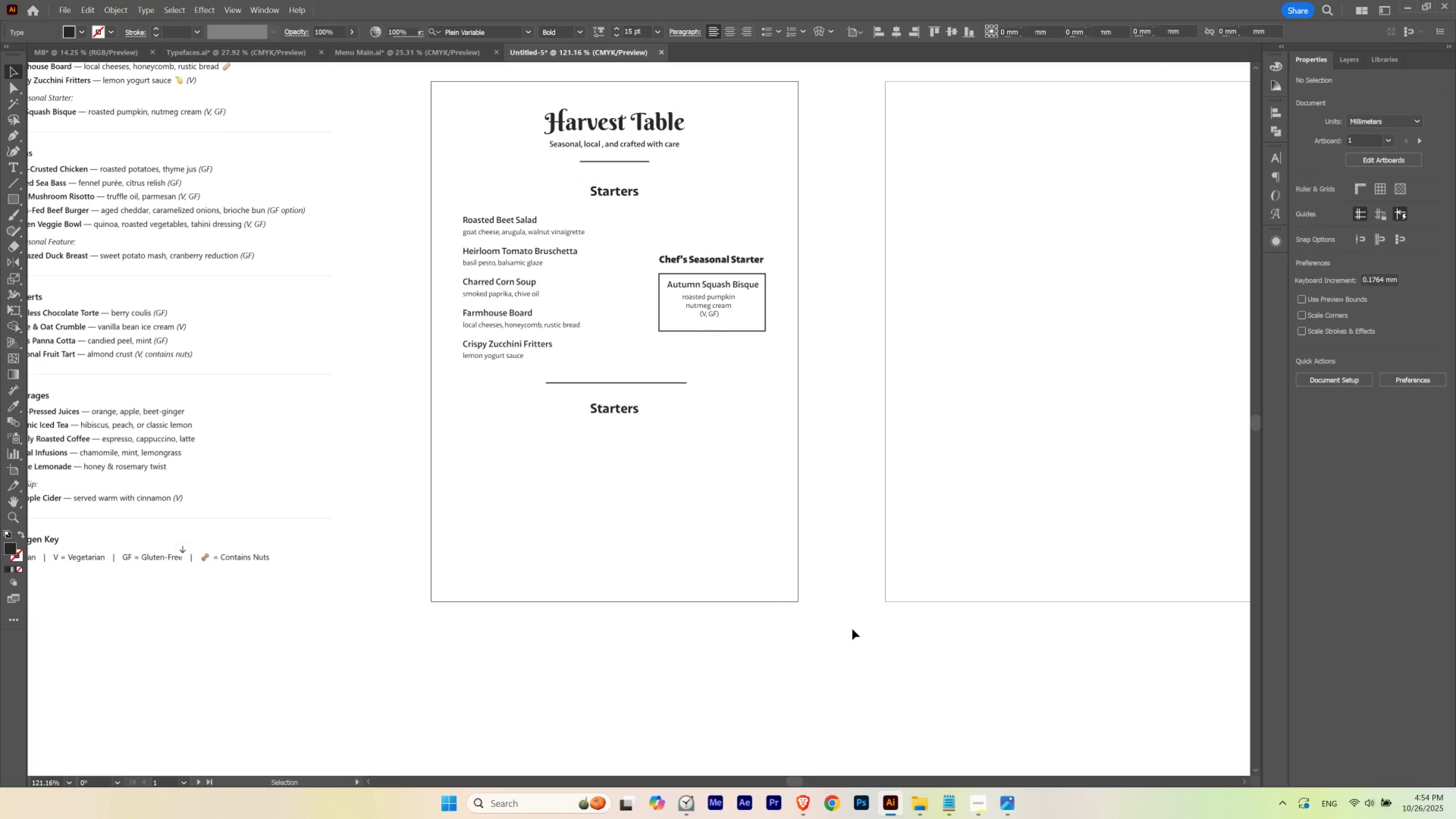 
hold_key(key=ShiftLeft, duration=1.54)
 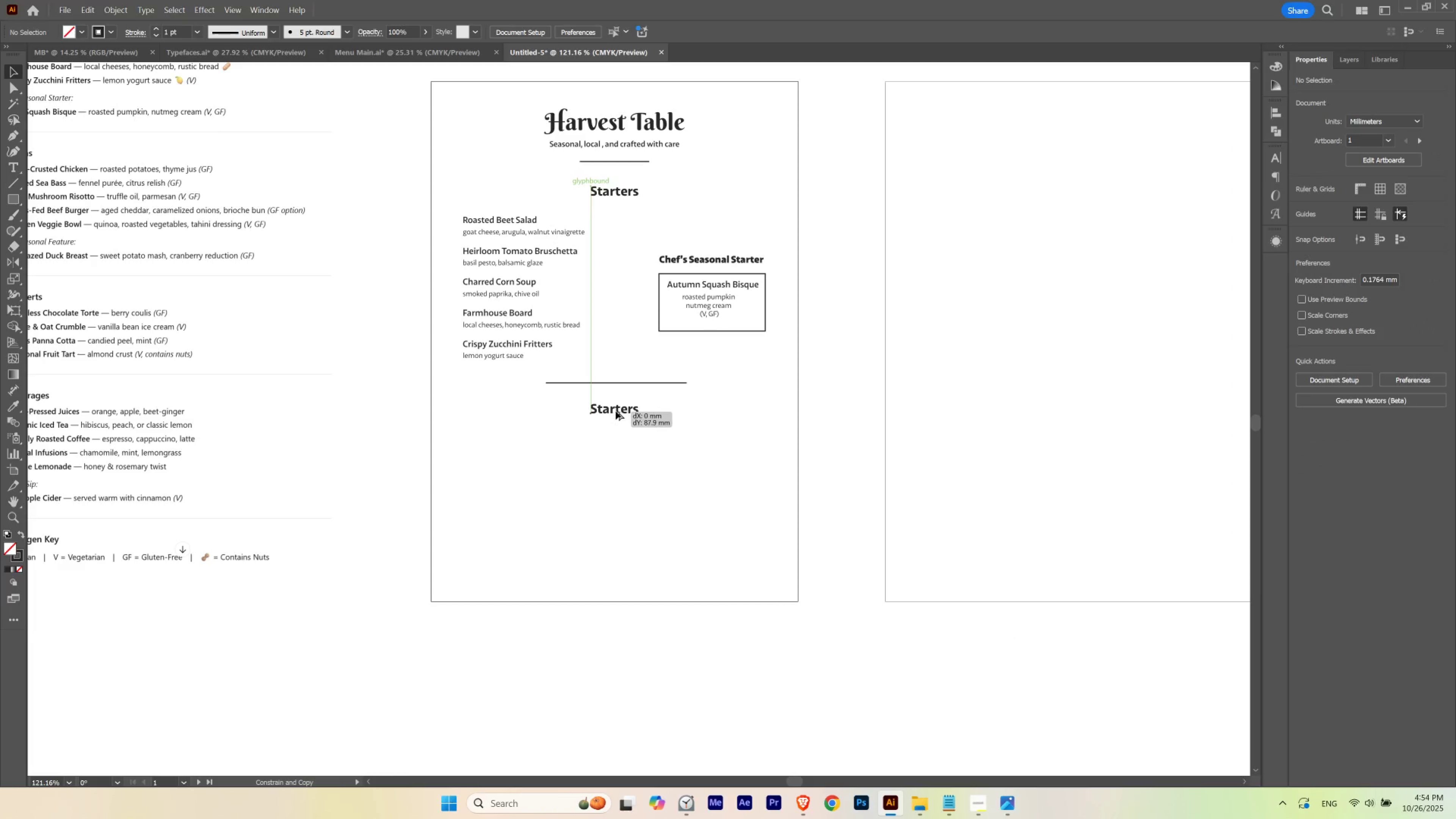 
hold_key(key=ShiftLeft, duration=1.21)
 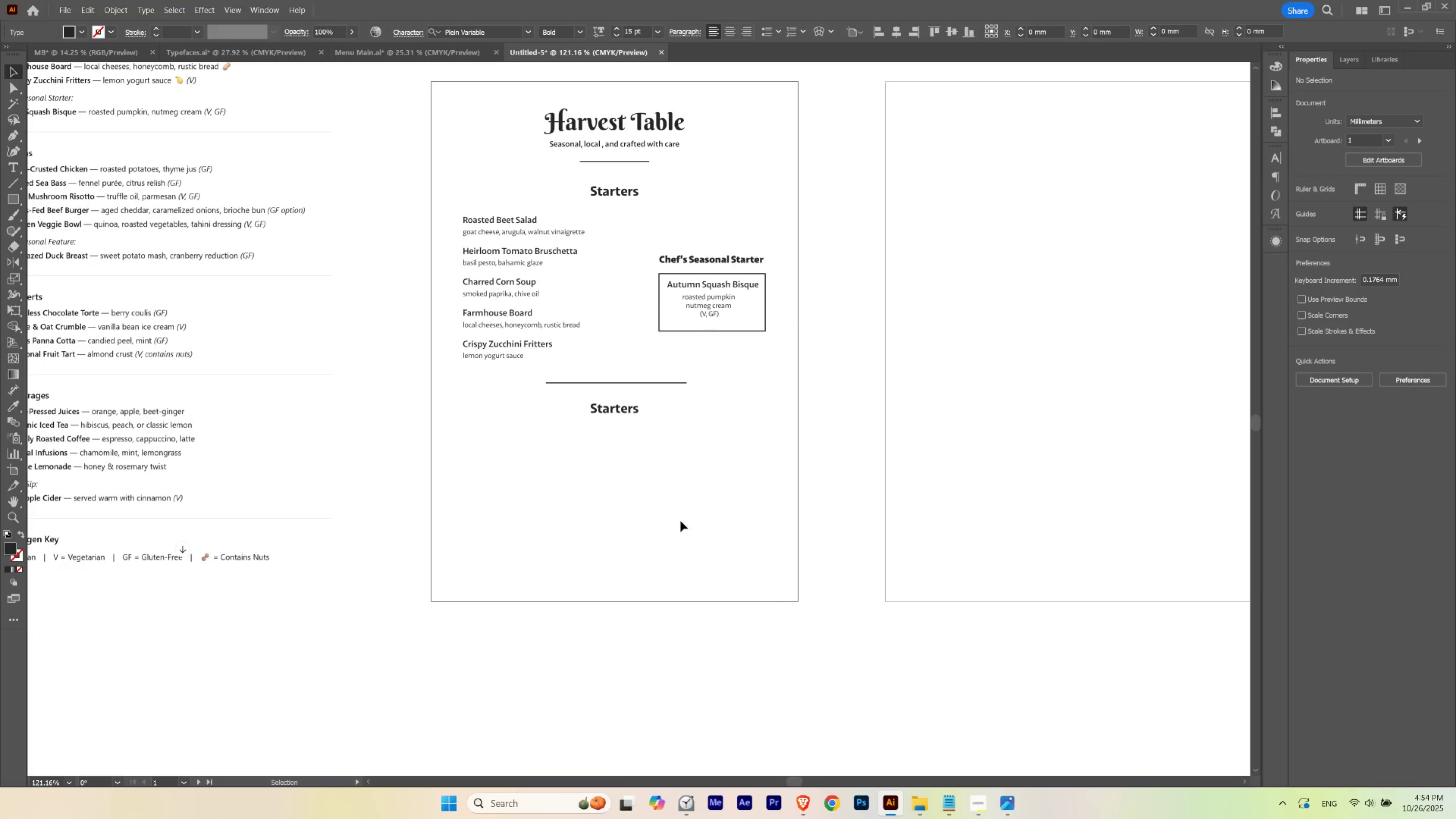 
left_click([660, 507])
 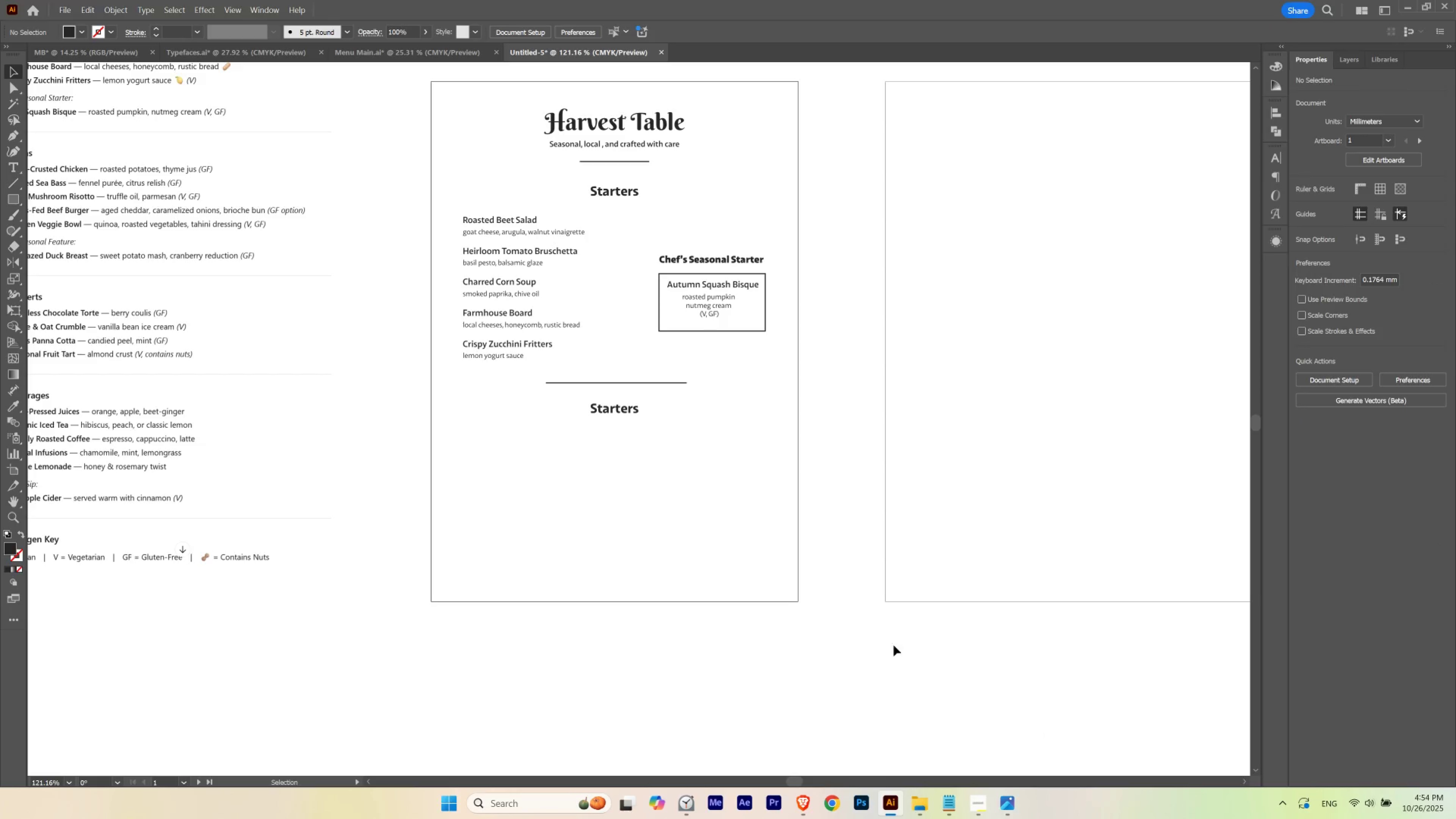 
hold_key(key=Space, duration=1.5)
 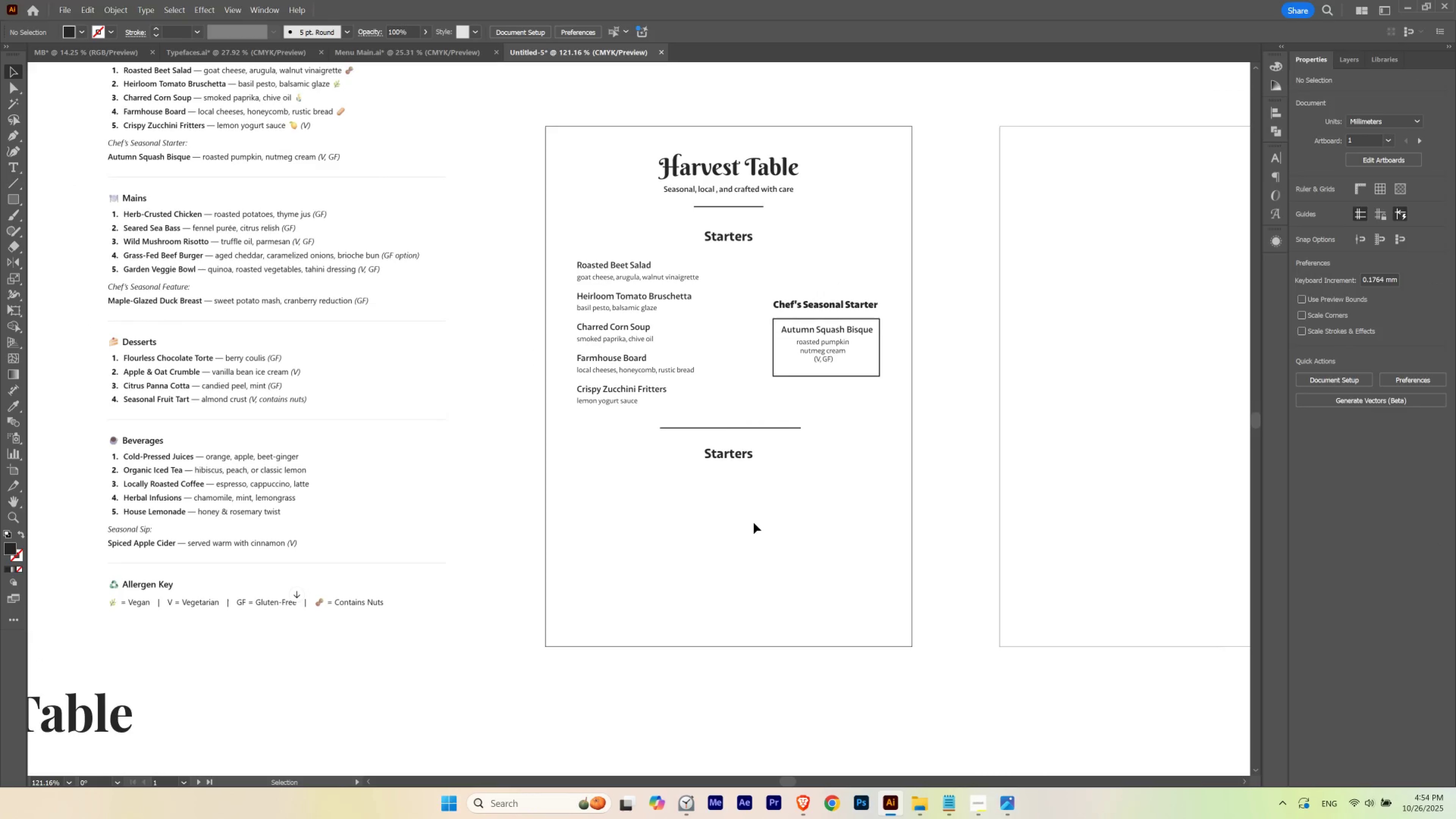 
left_click_drag(start_coordinate=[469, 471], to_coordinate=[583, 516])
 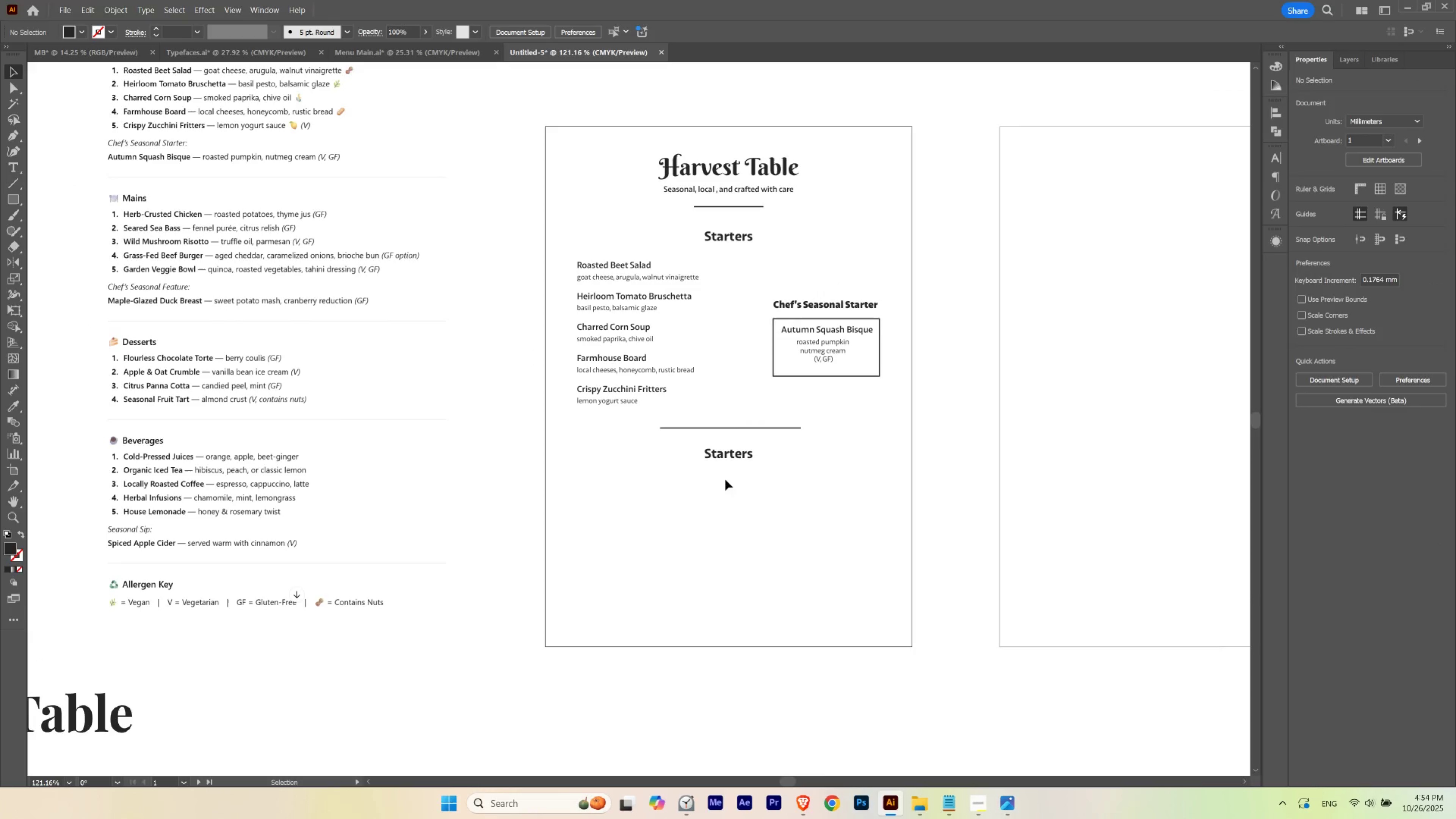 
hold_key(key=Space, duration=0.37)
 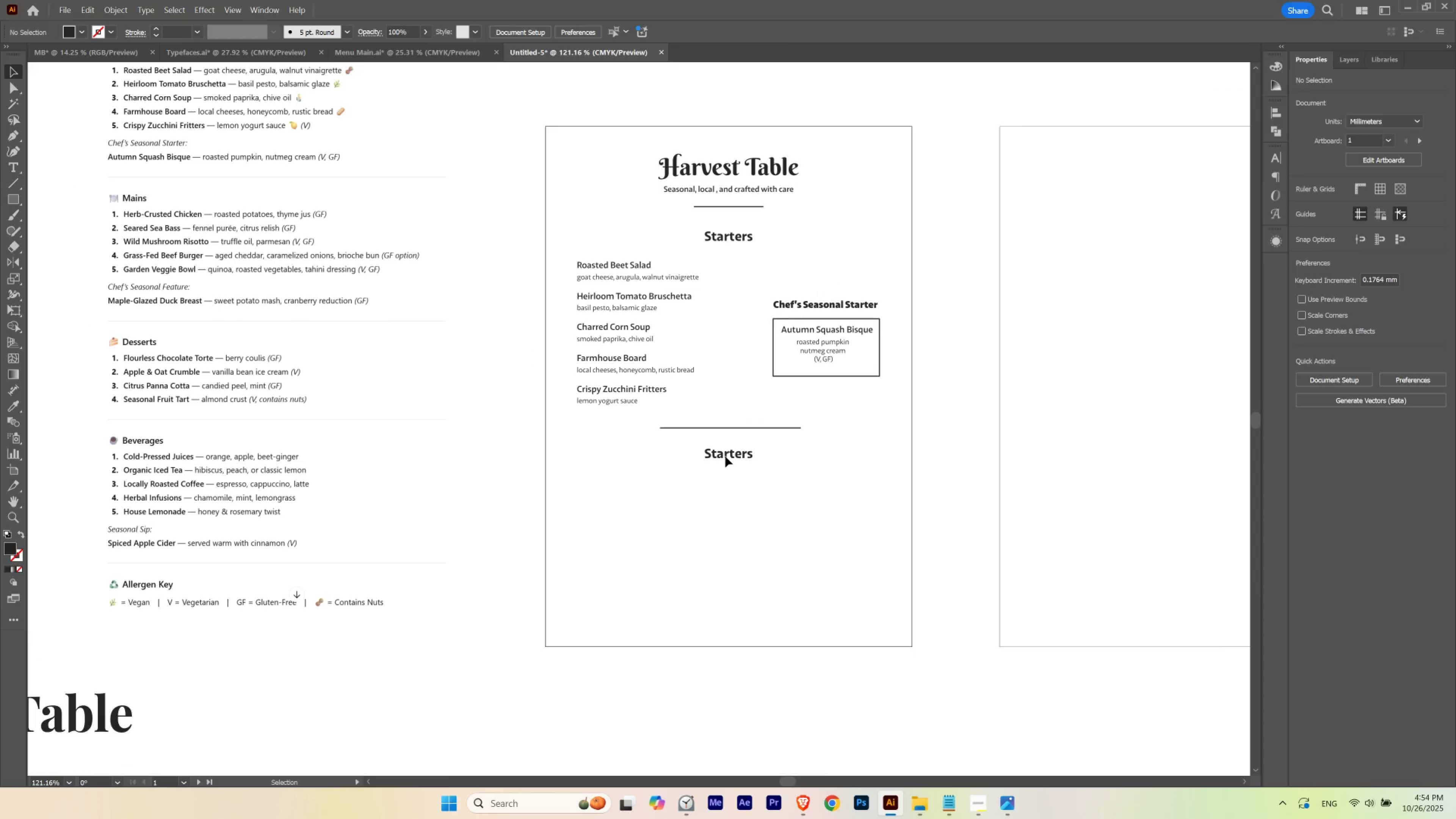 
double_click([725, 456])
 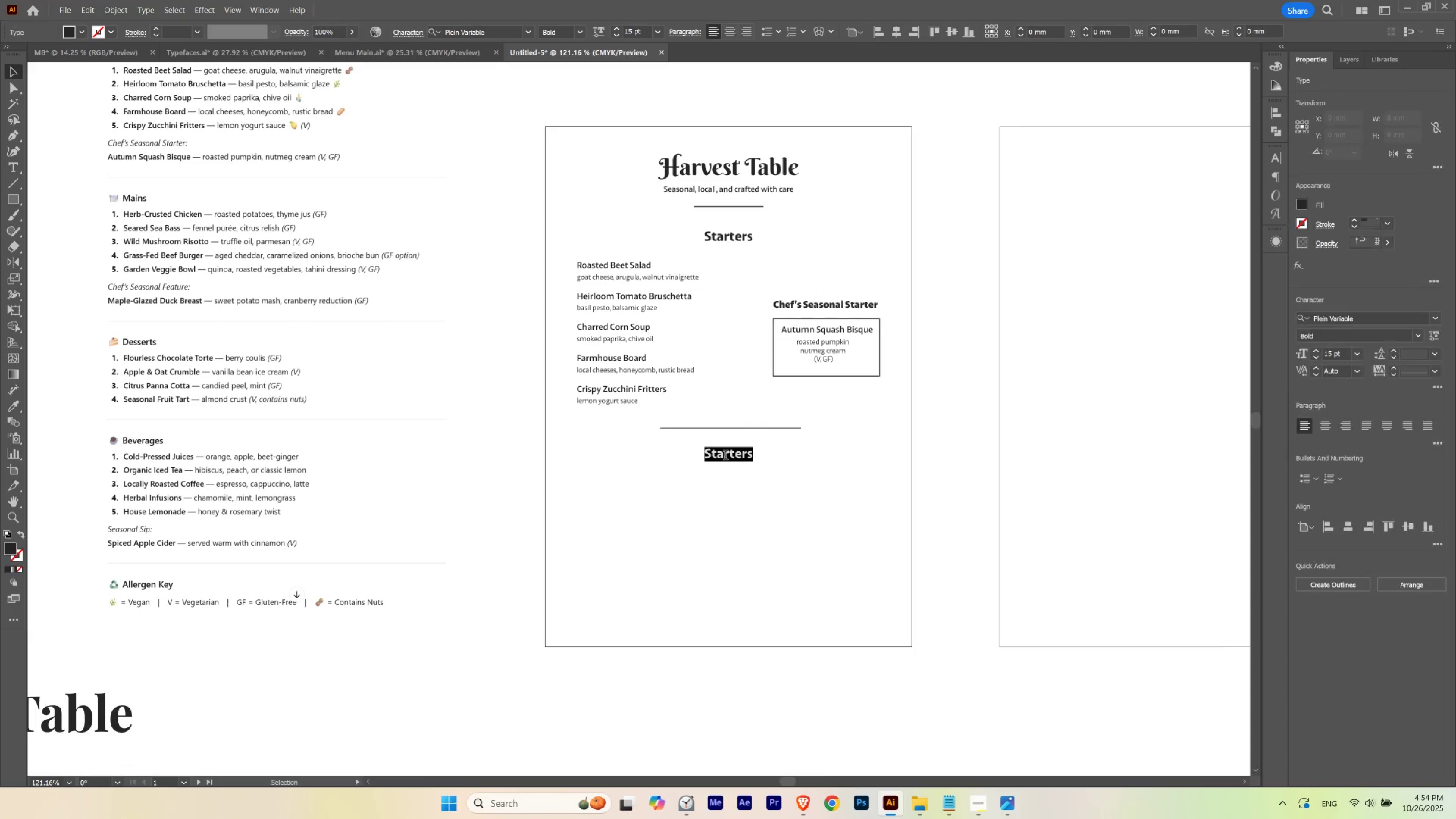 
triple_click([725, 456])
 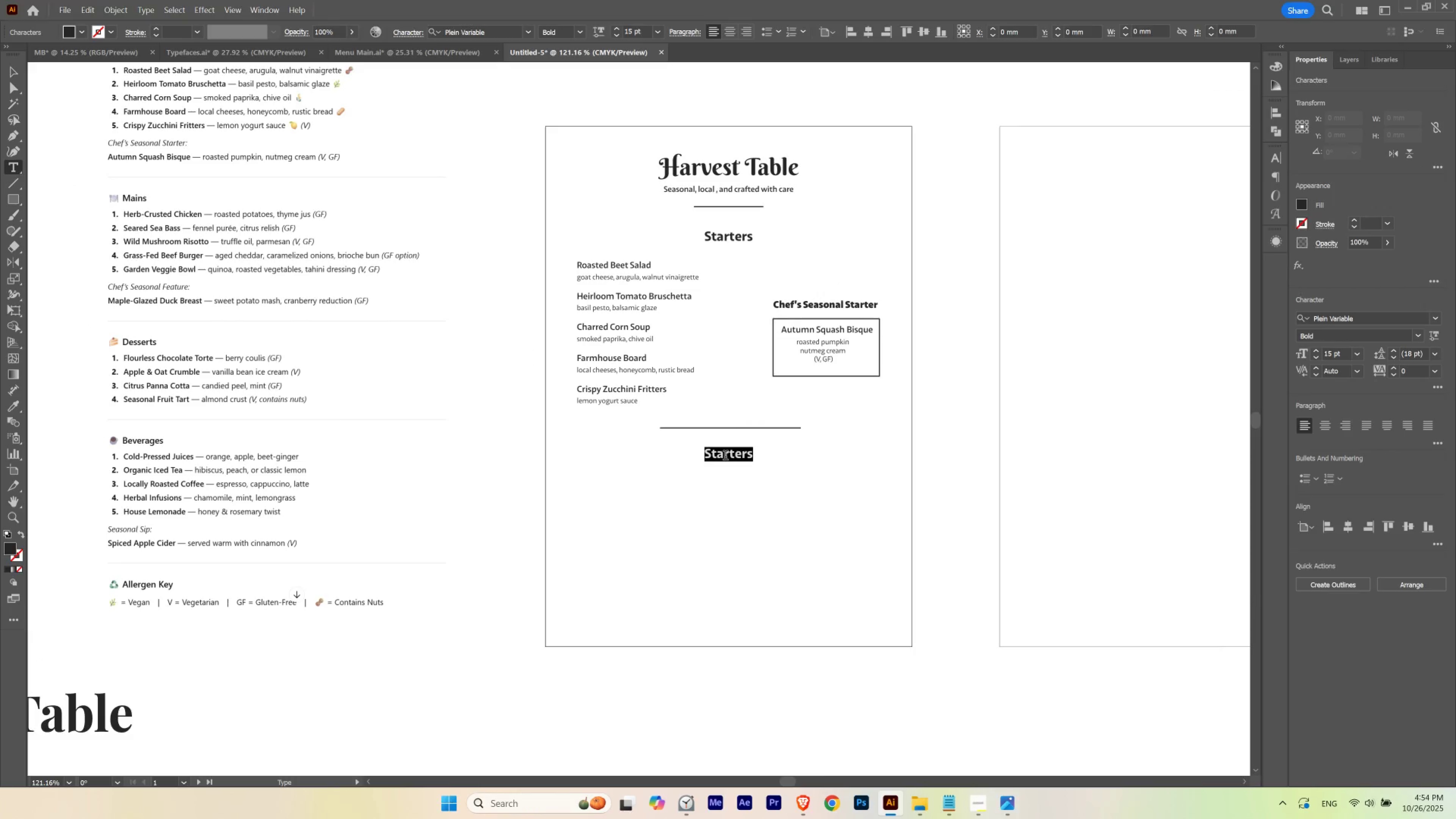 
triple_click([725, 456])
 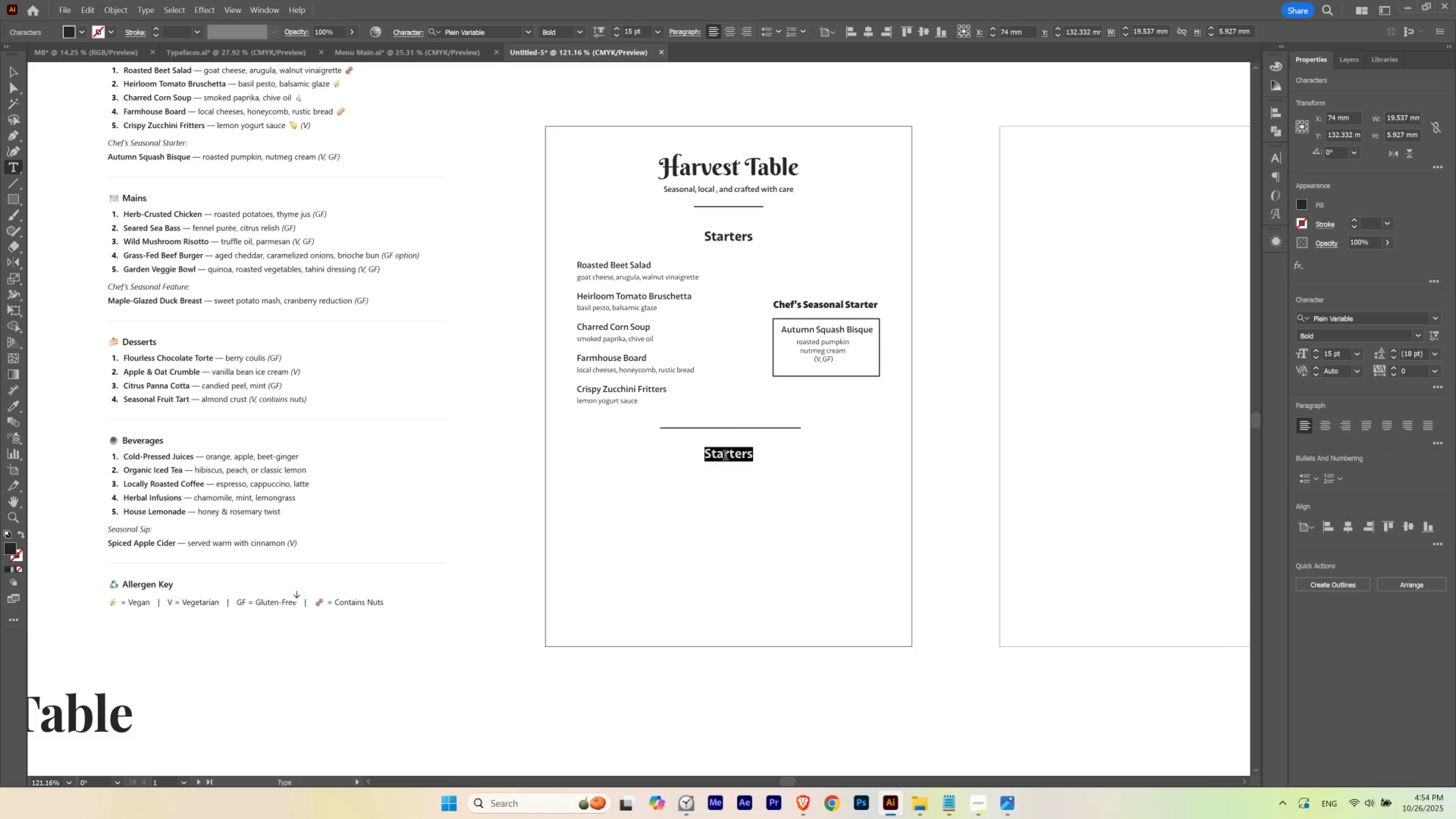 
hold_key(key=CapsLock, duration=0.48)
 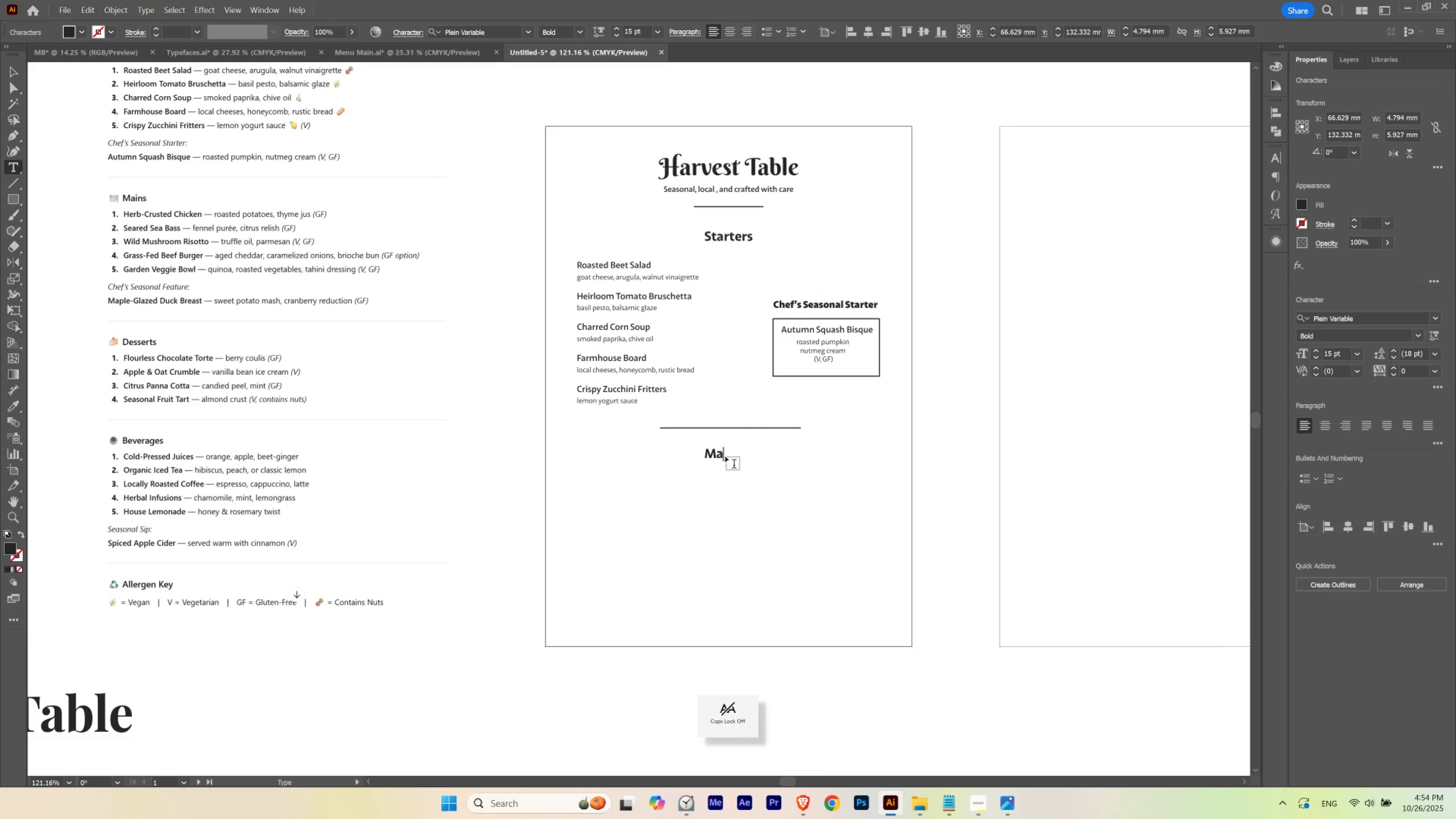 
type(MAINS)
key(Escape)
 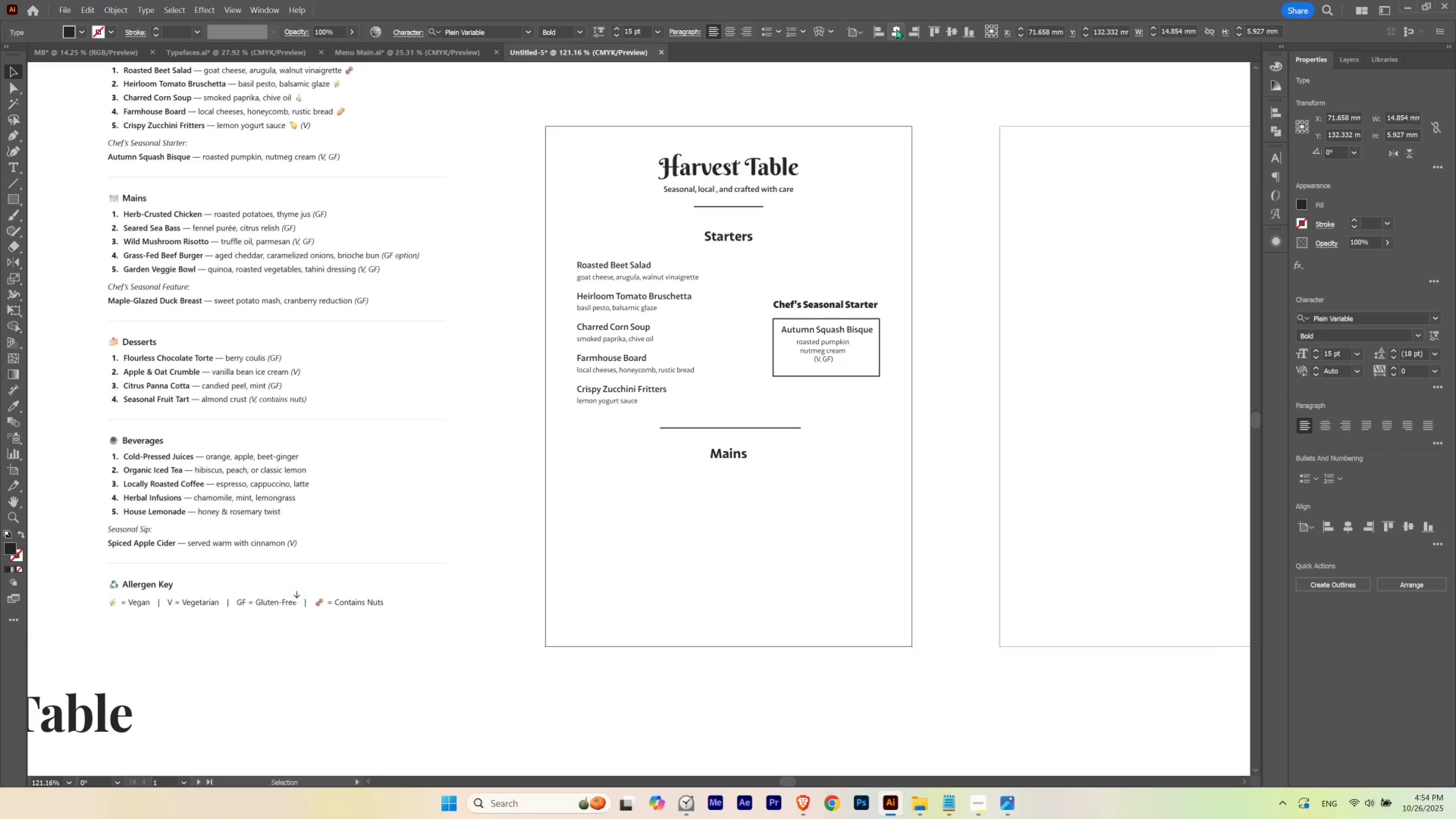 
left_click([747, 490])
 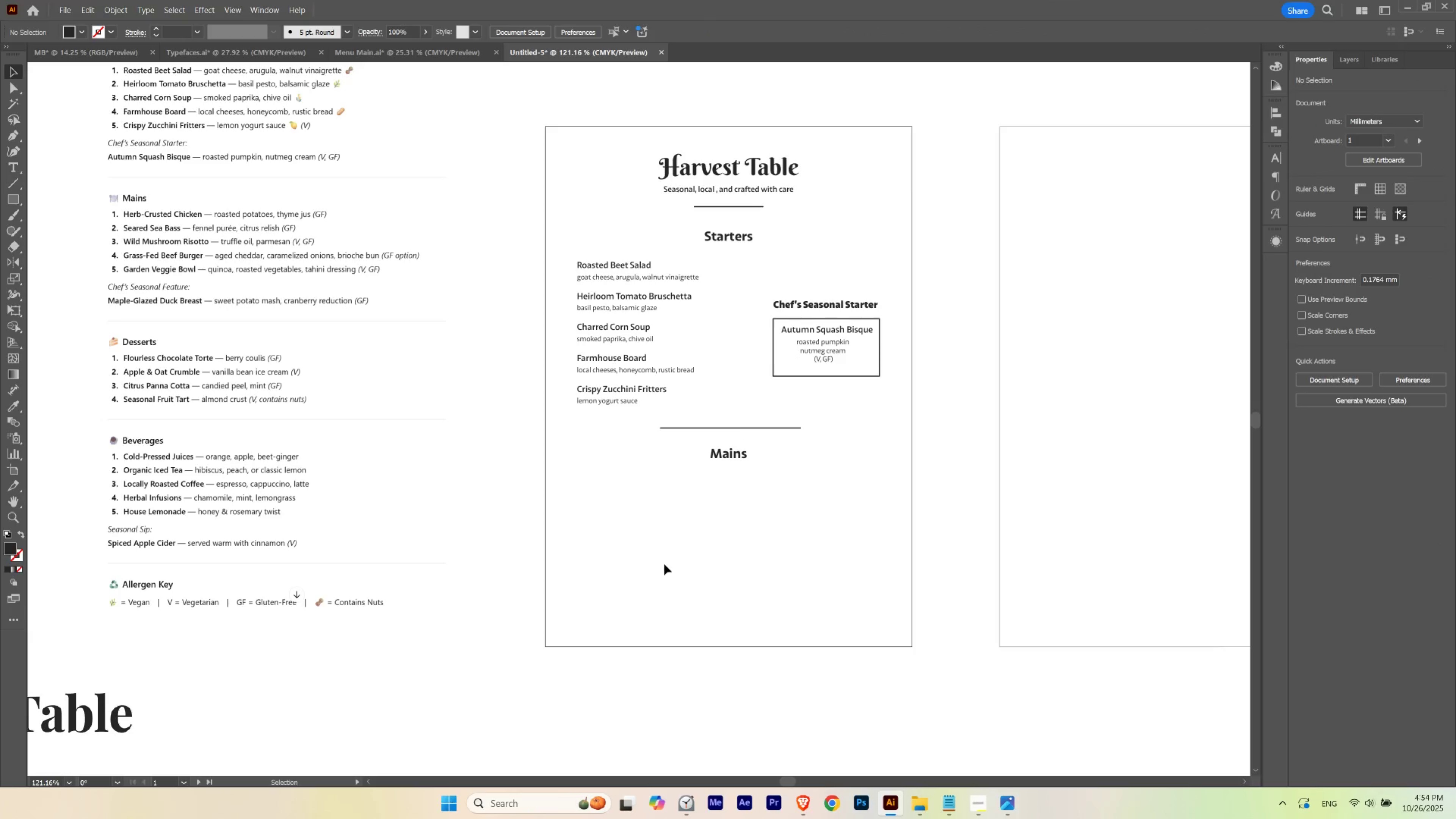 
hold_key(key=Space, duration=1.25)
 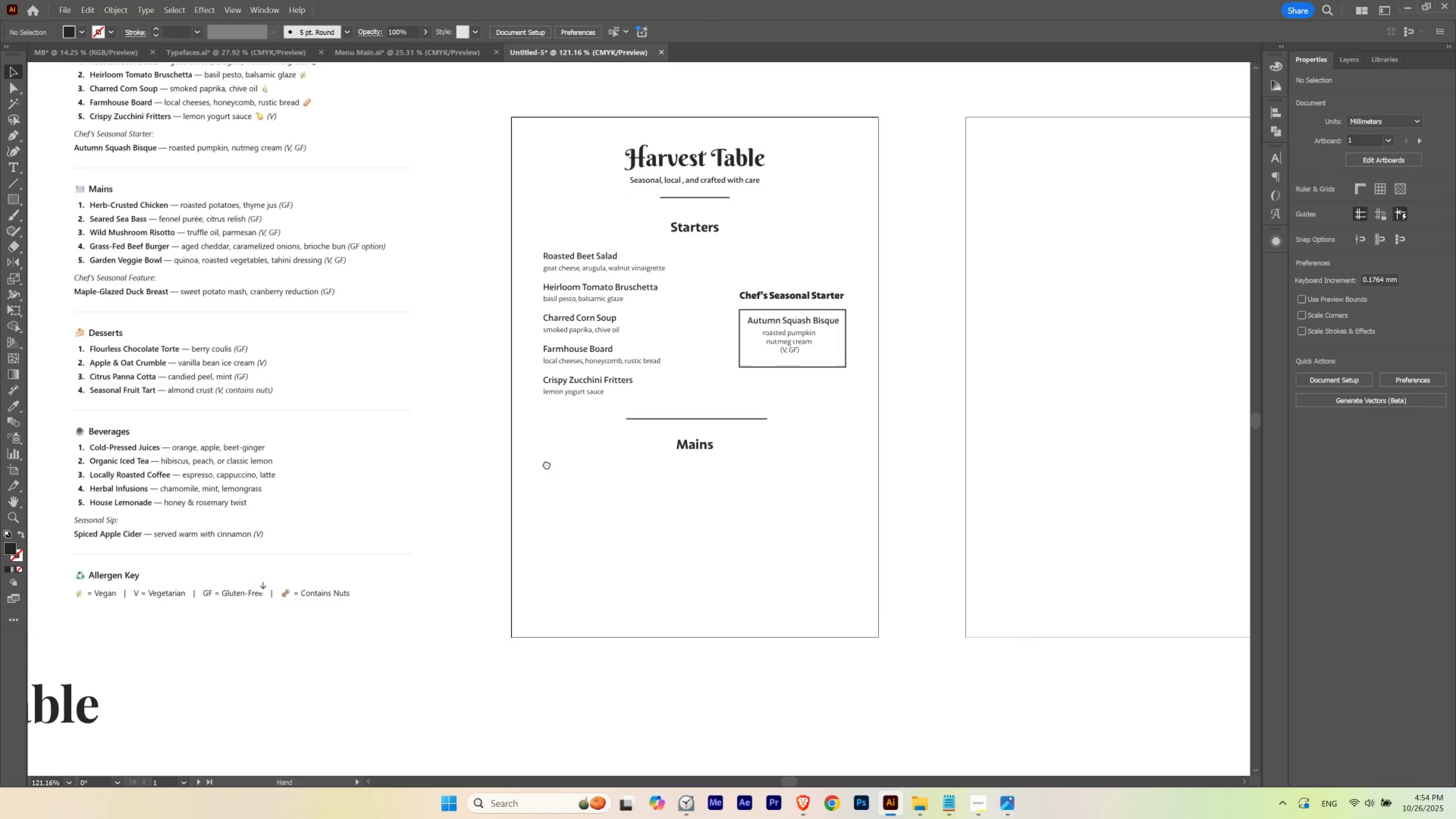 
left_click_drag(start_coordinate=[702, 504], to_coordinate=[680, 489])
 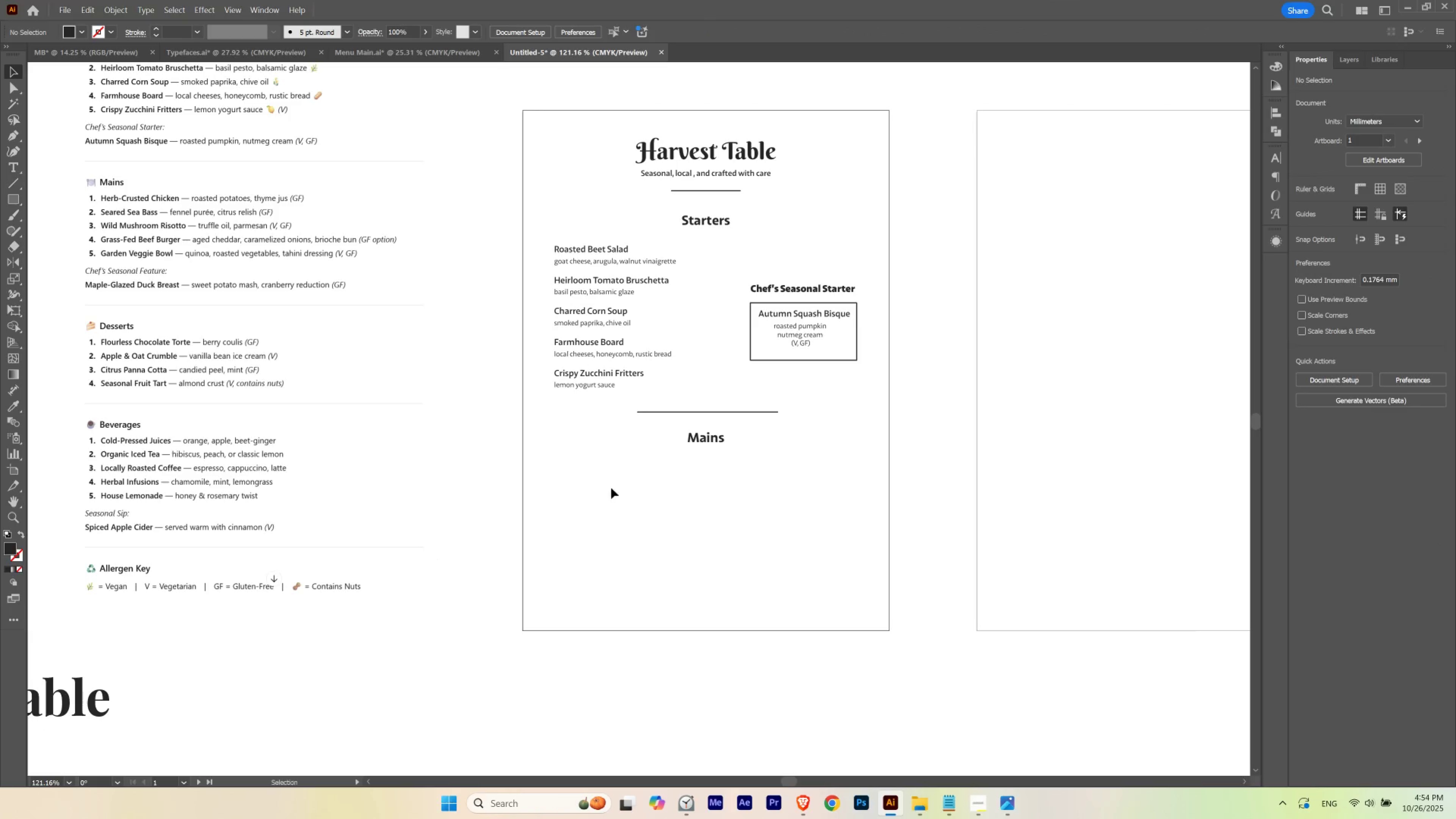 
hold_key(key=Space, duration=0.63)
 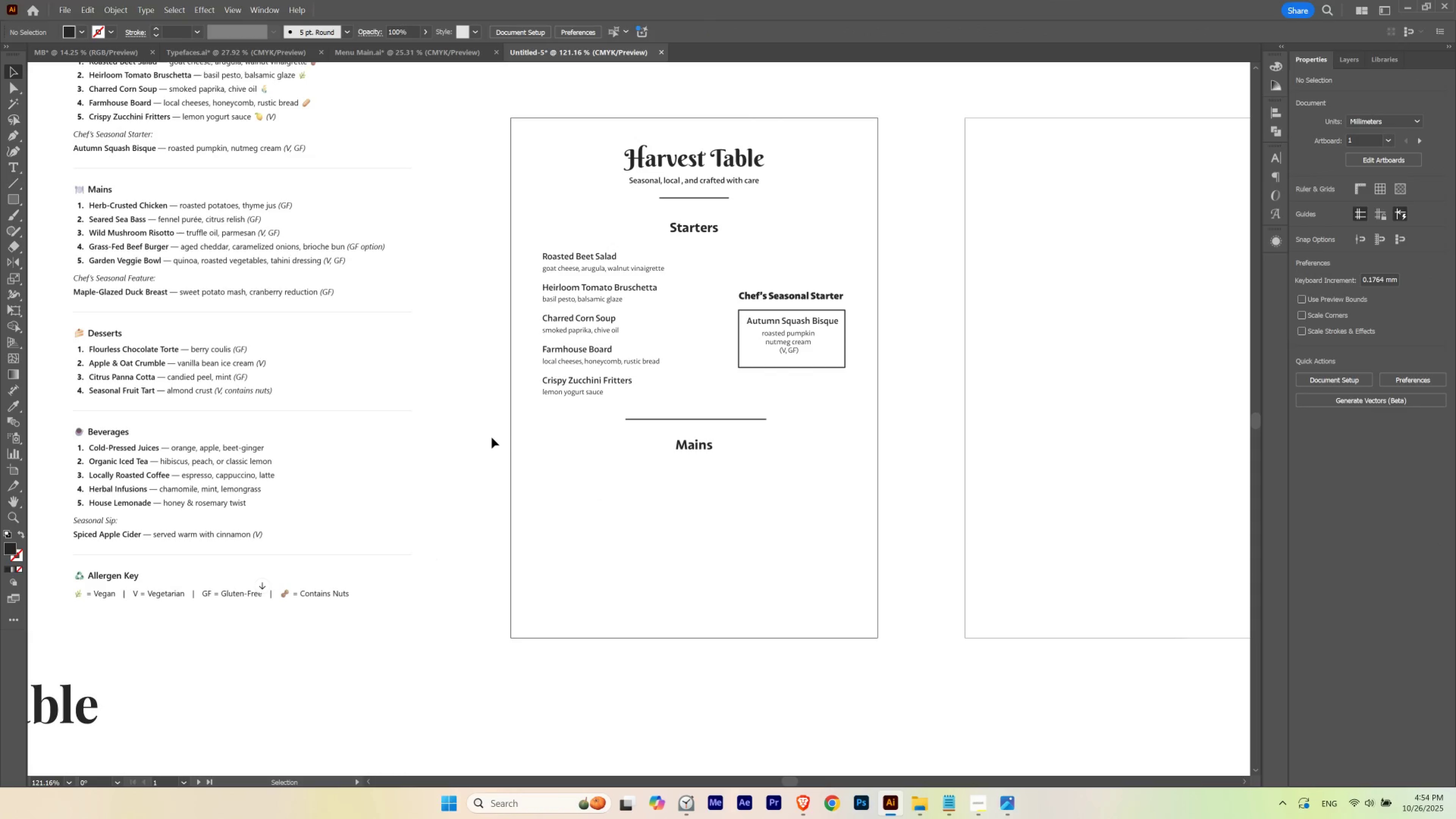 
left_click_drag(start_coordinate=[558, 457], to_coordinate=[547, 464])
 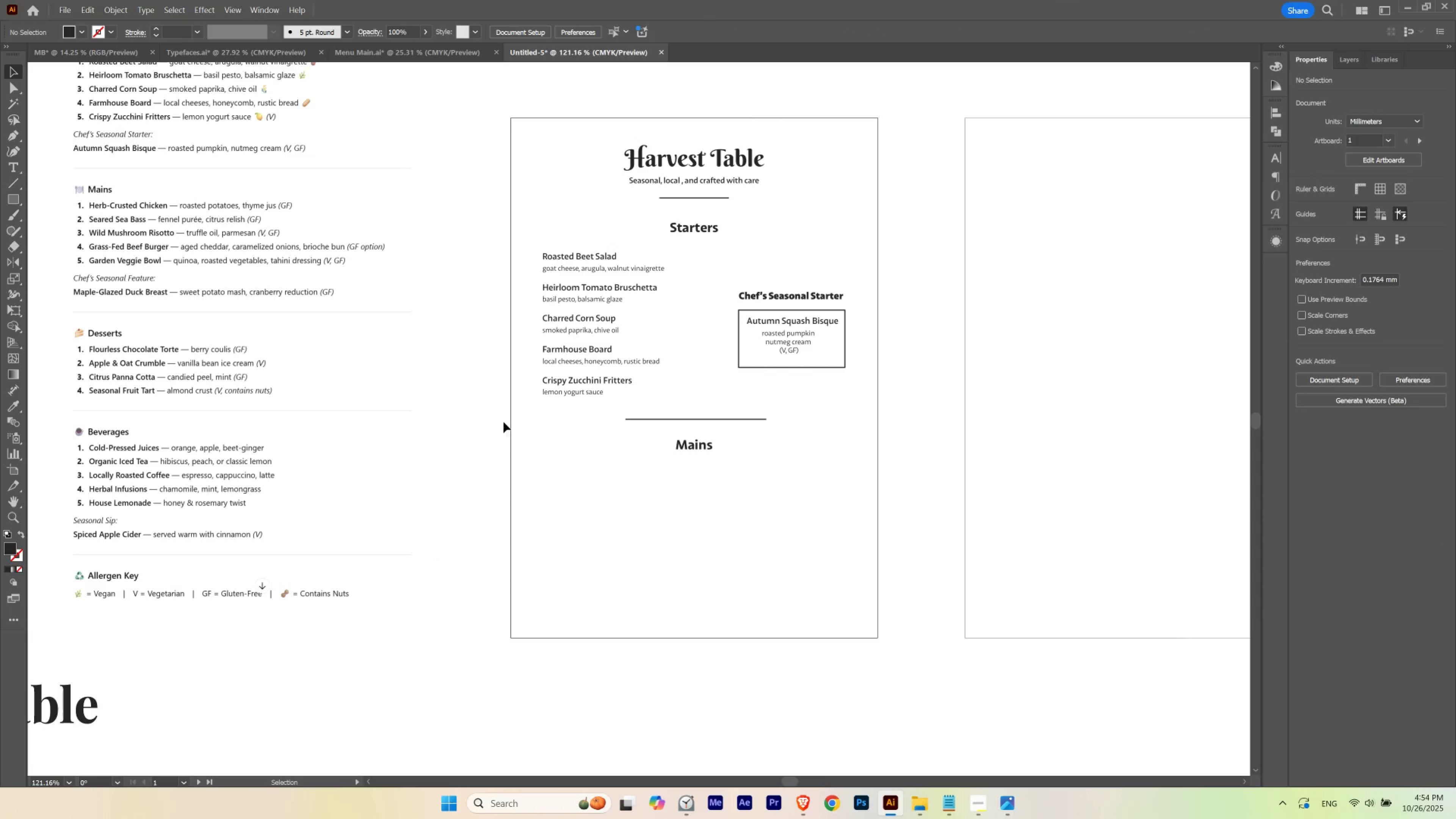 
left_click_drag(start_coordinate=[492, 437], to_coordinate=[562, 236])
 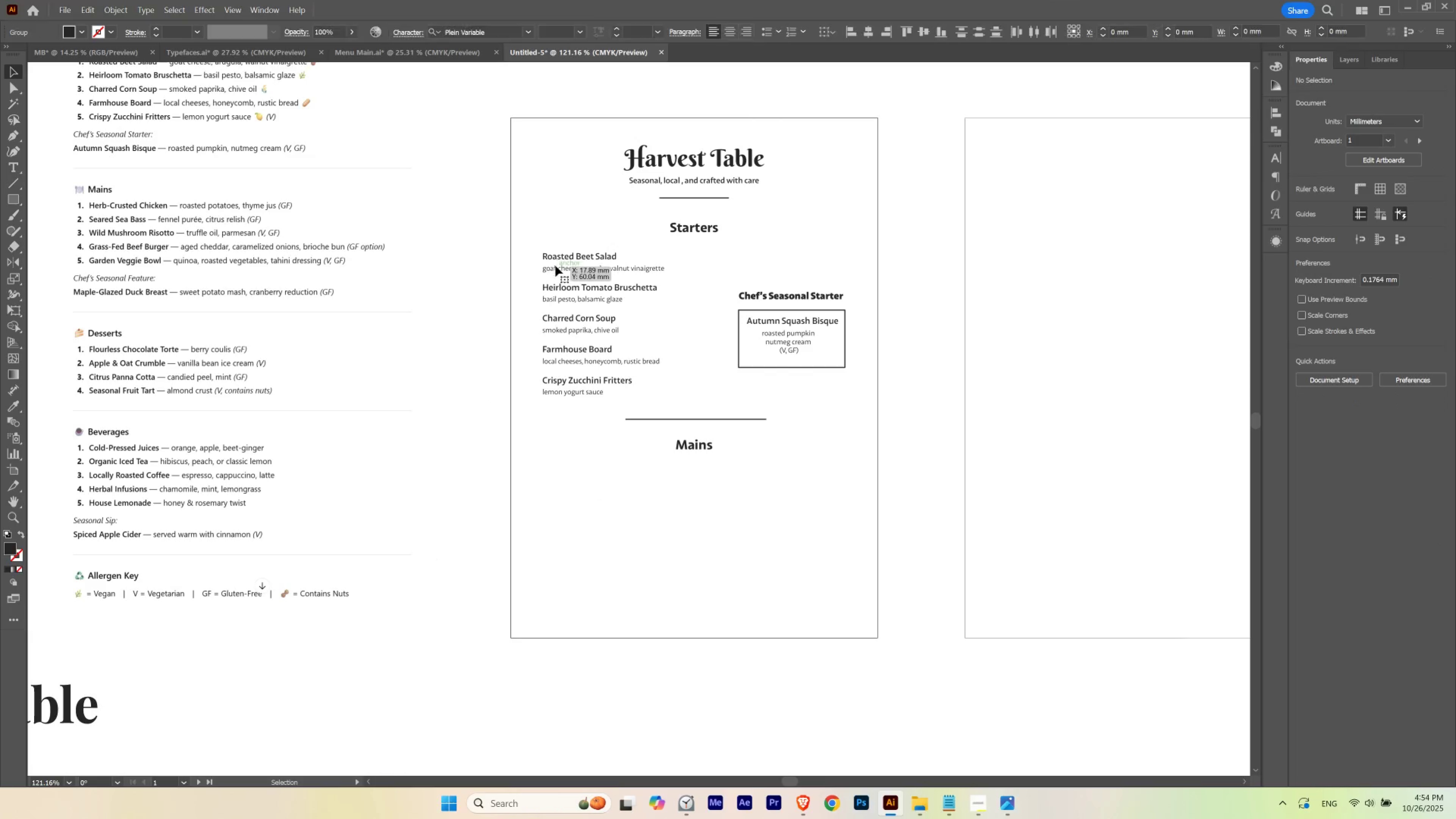 
hold_key(key=AltLeft, duration=0.86)
 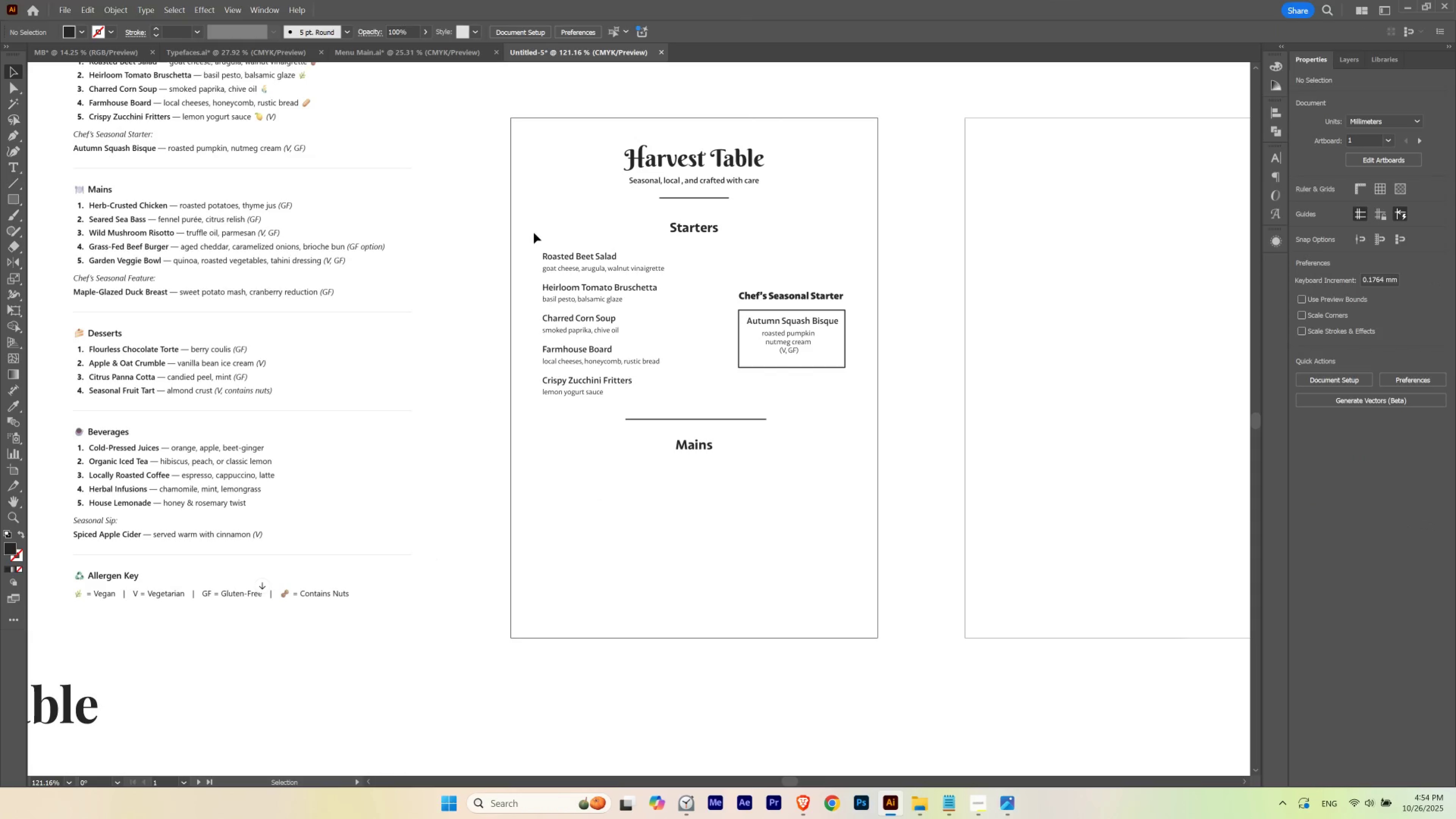 
left_click_drag(start_coordinate=[534, 233], to_coordinate=[566, 273])
 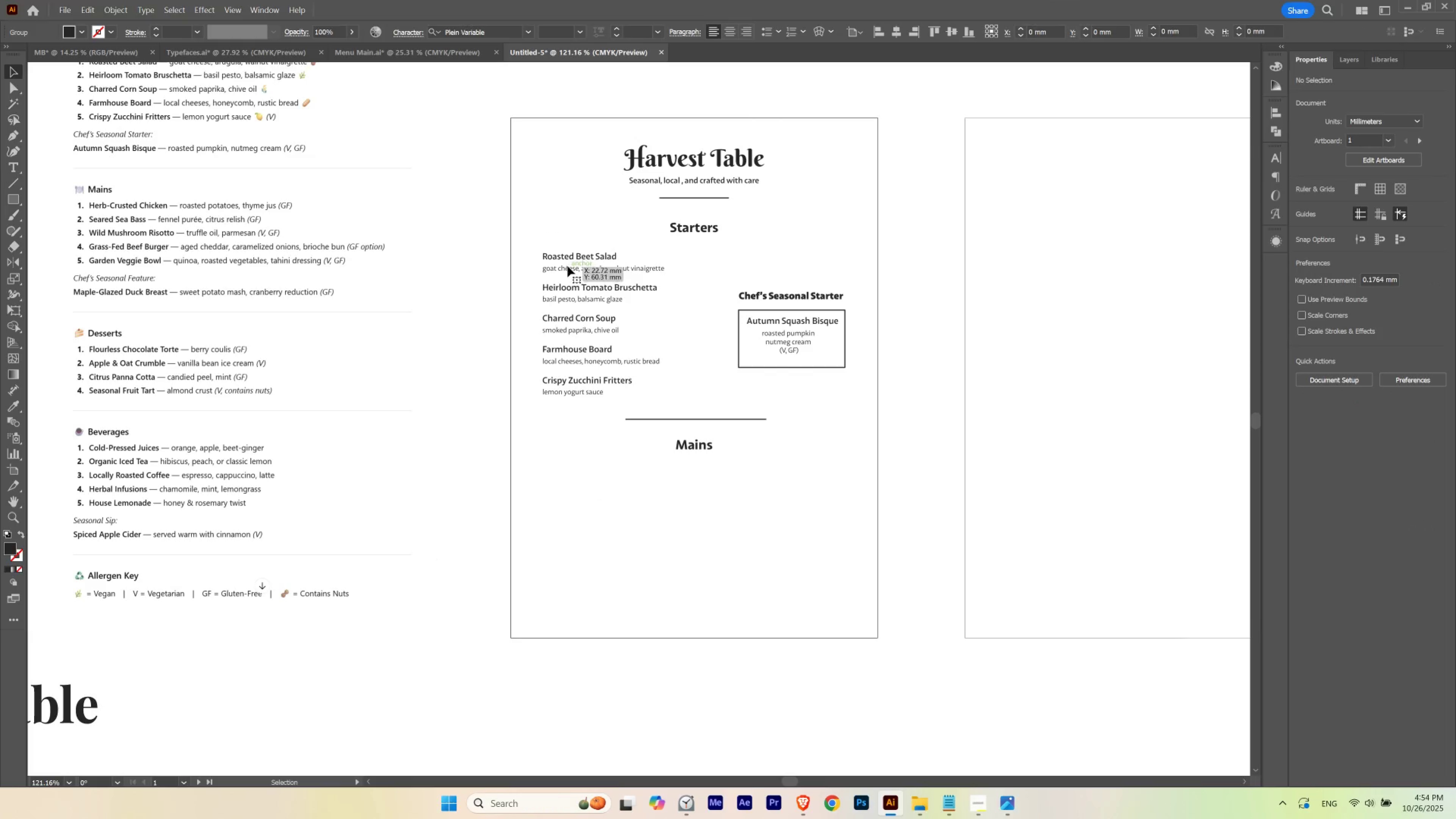 
hold_key(key=AltLeft, duration=2.48)
left_click_drag(start_coordinate=[567, 266], to_coordinate=[562, 483])
 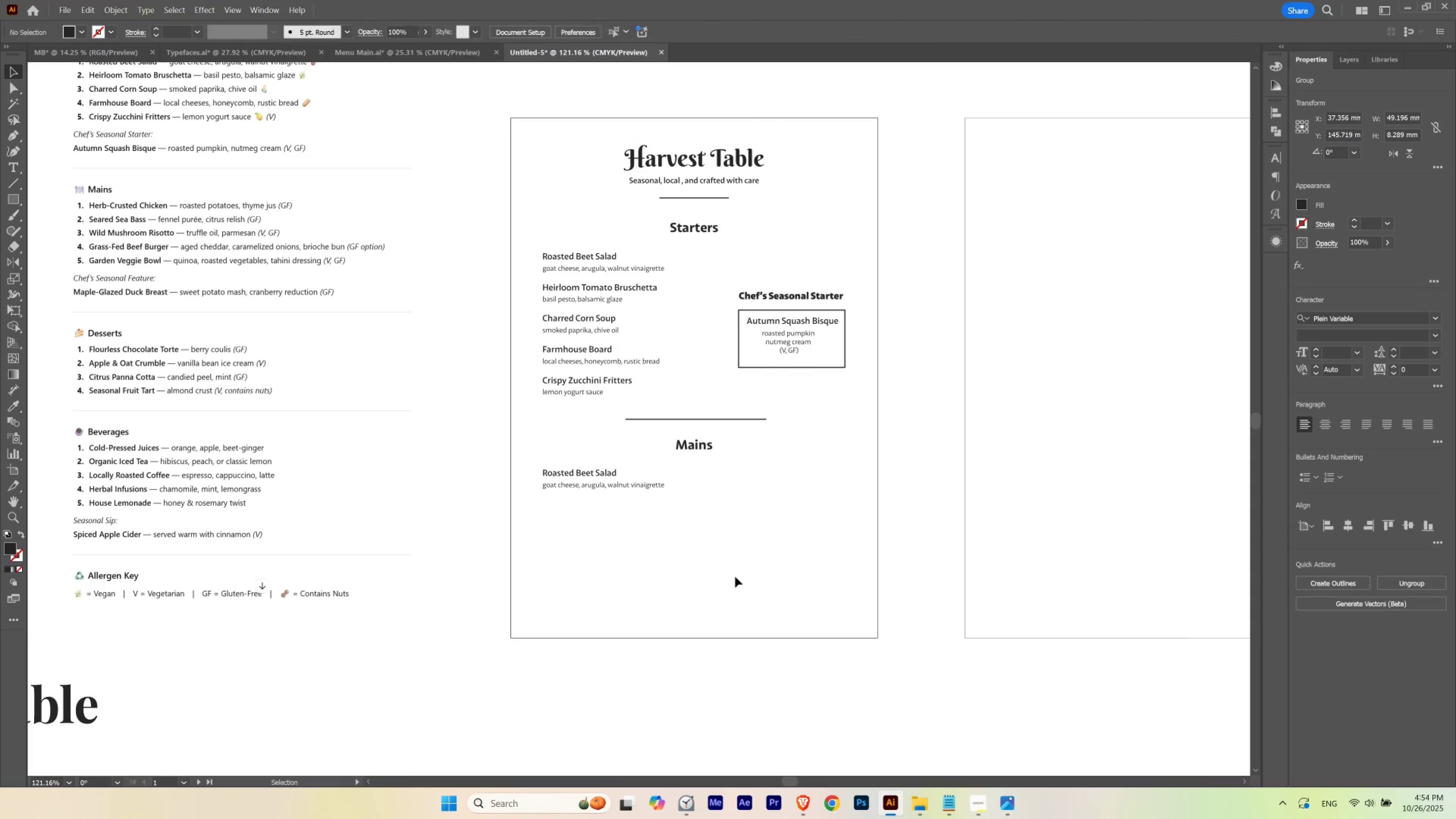 
hold_key(key=ShiftLeft, duration=1.52)
 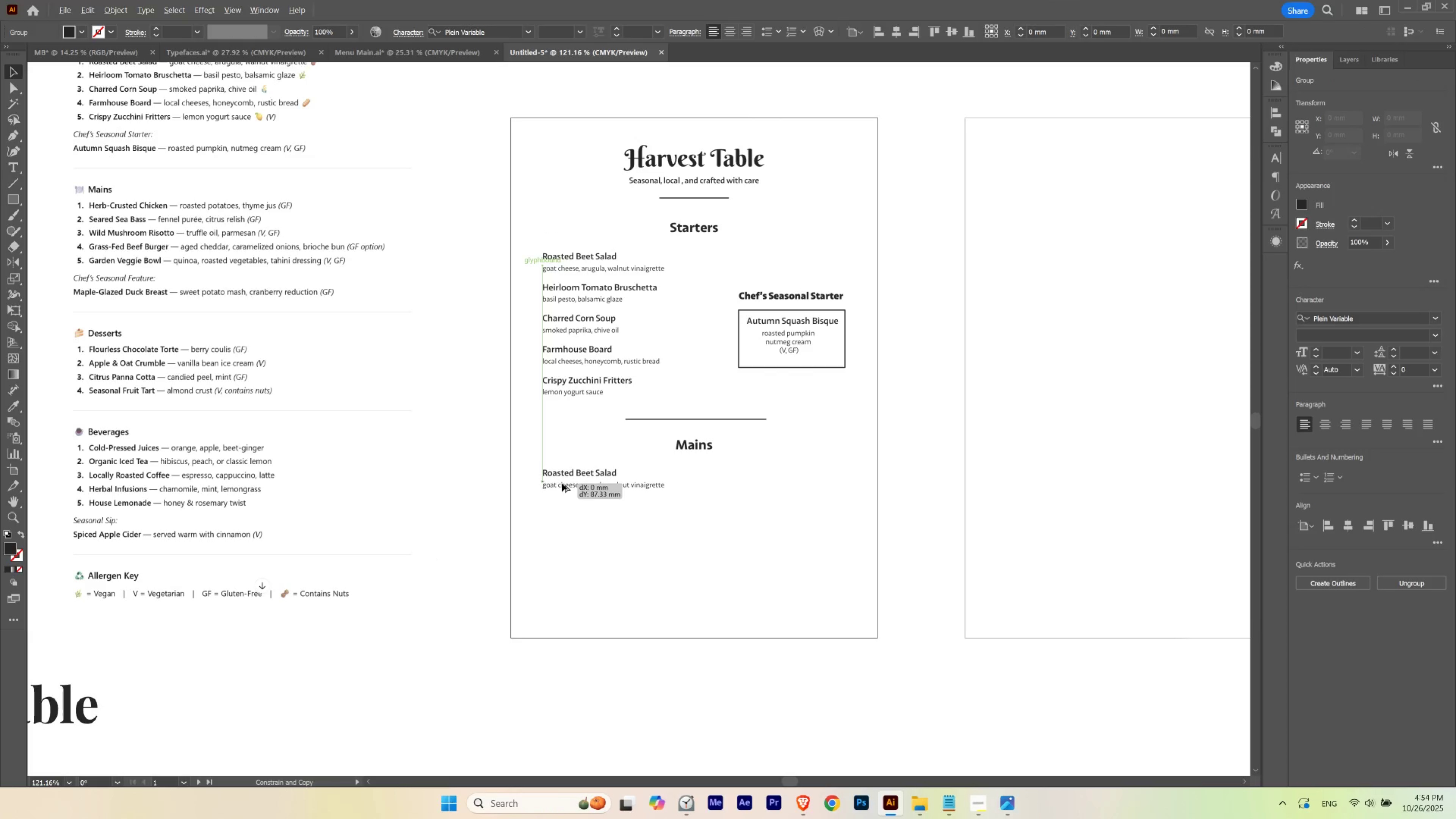 
hold_key(key=ShiftLeft, duration=0.59)
 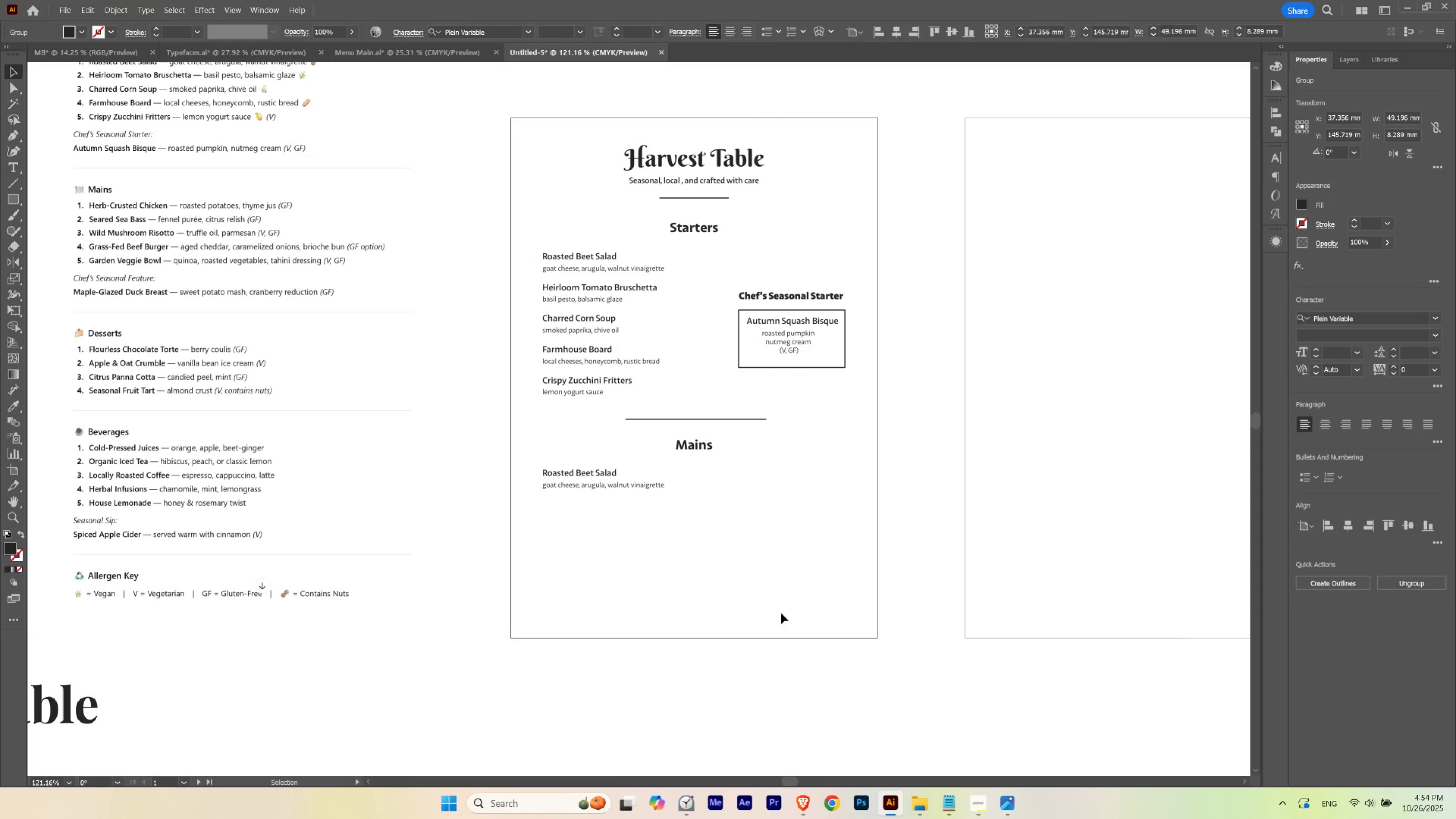 
left_click([782, 613])
 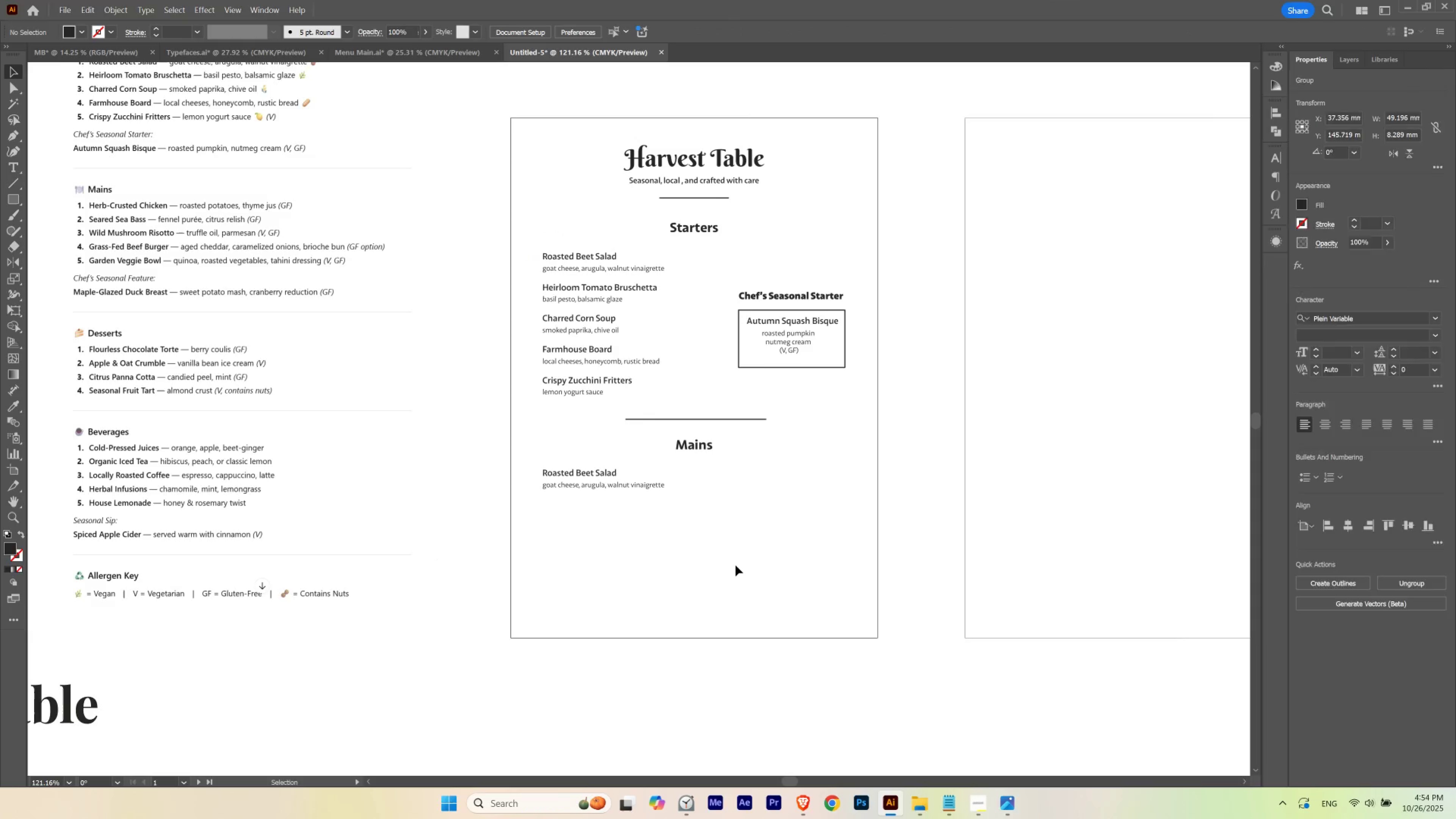 
hold_key(key=Space, duration=1.53)
 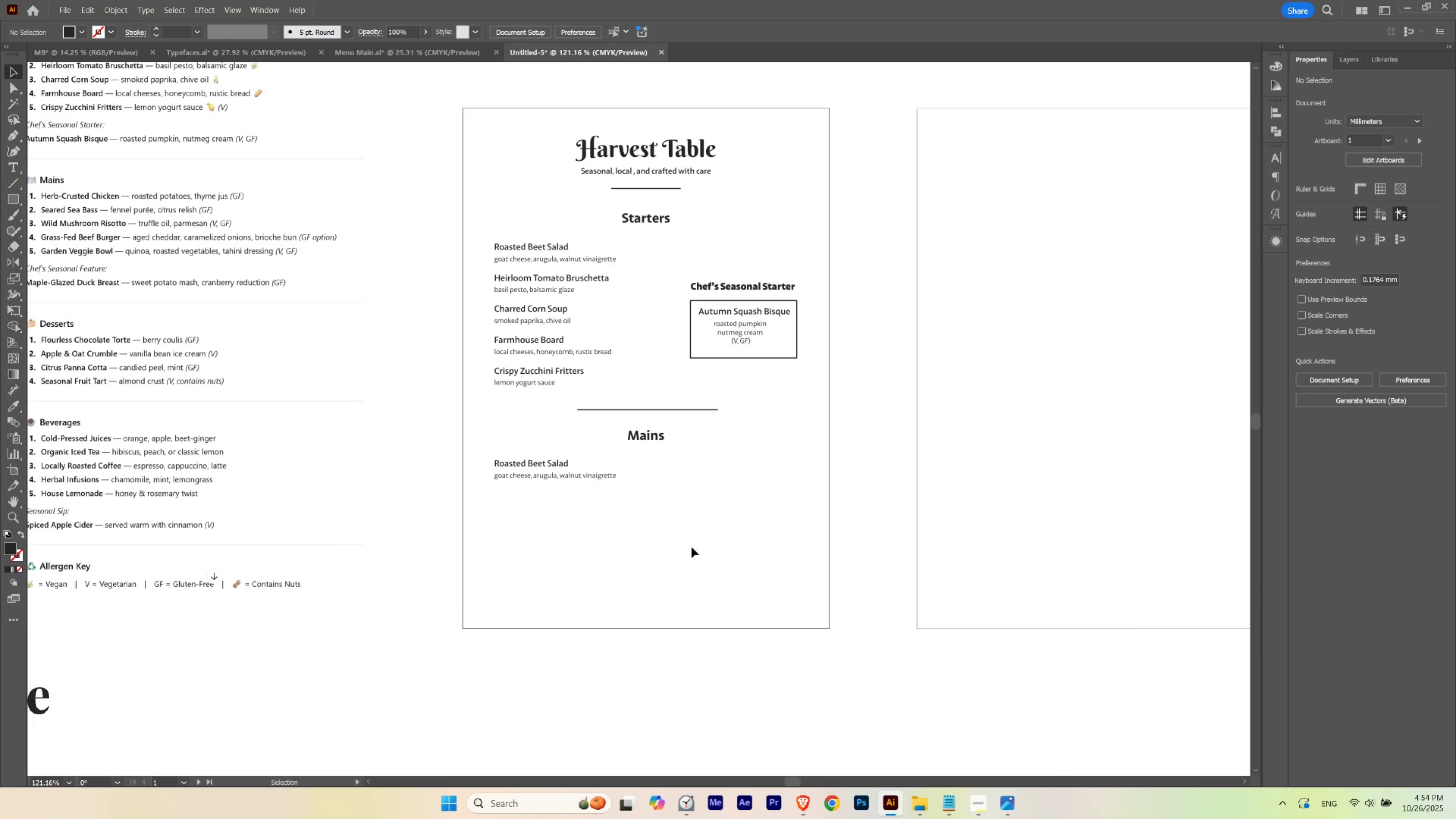 
left_click_drag(start_coordinate=[740, 556], to_coordinate=[691, 547])
 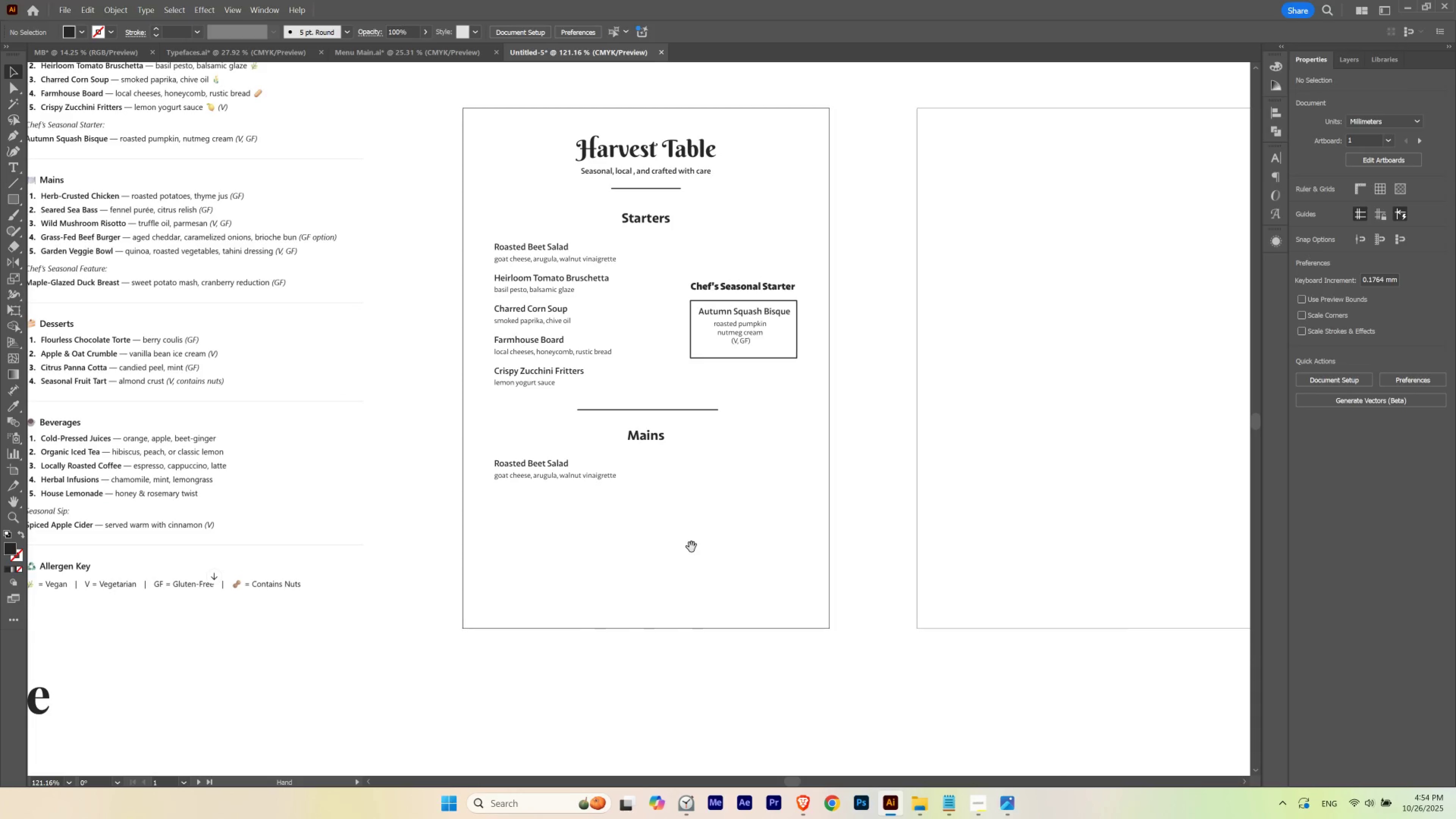 
key(Space)
 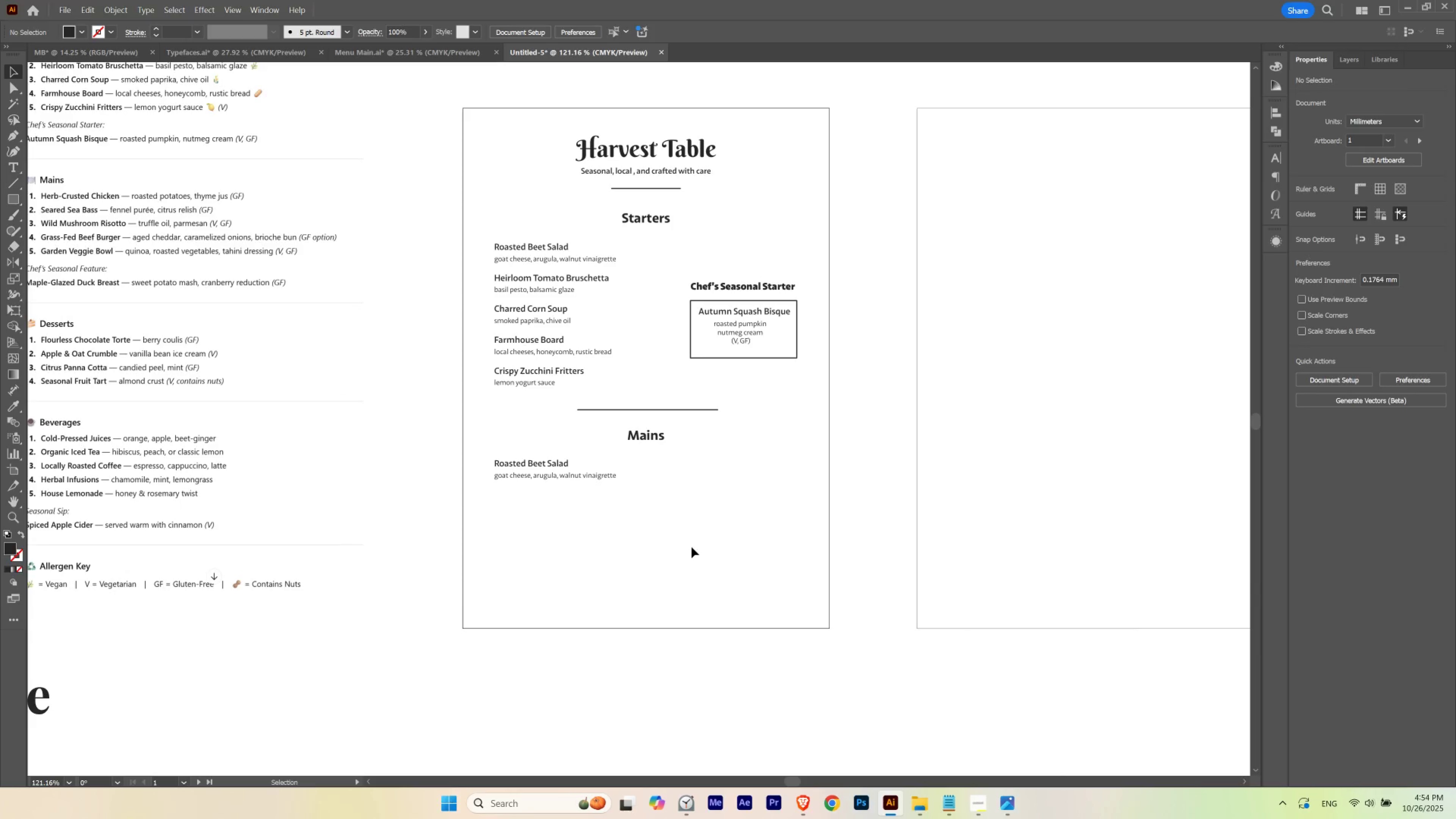 
left_click([691, 547])
 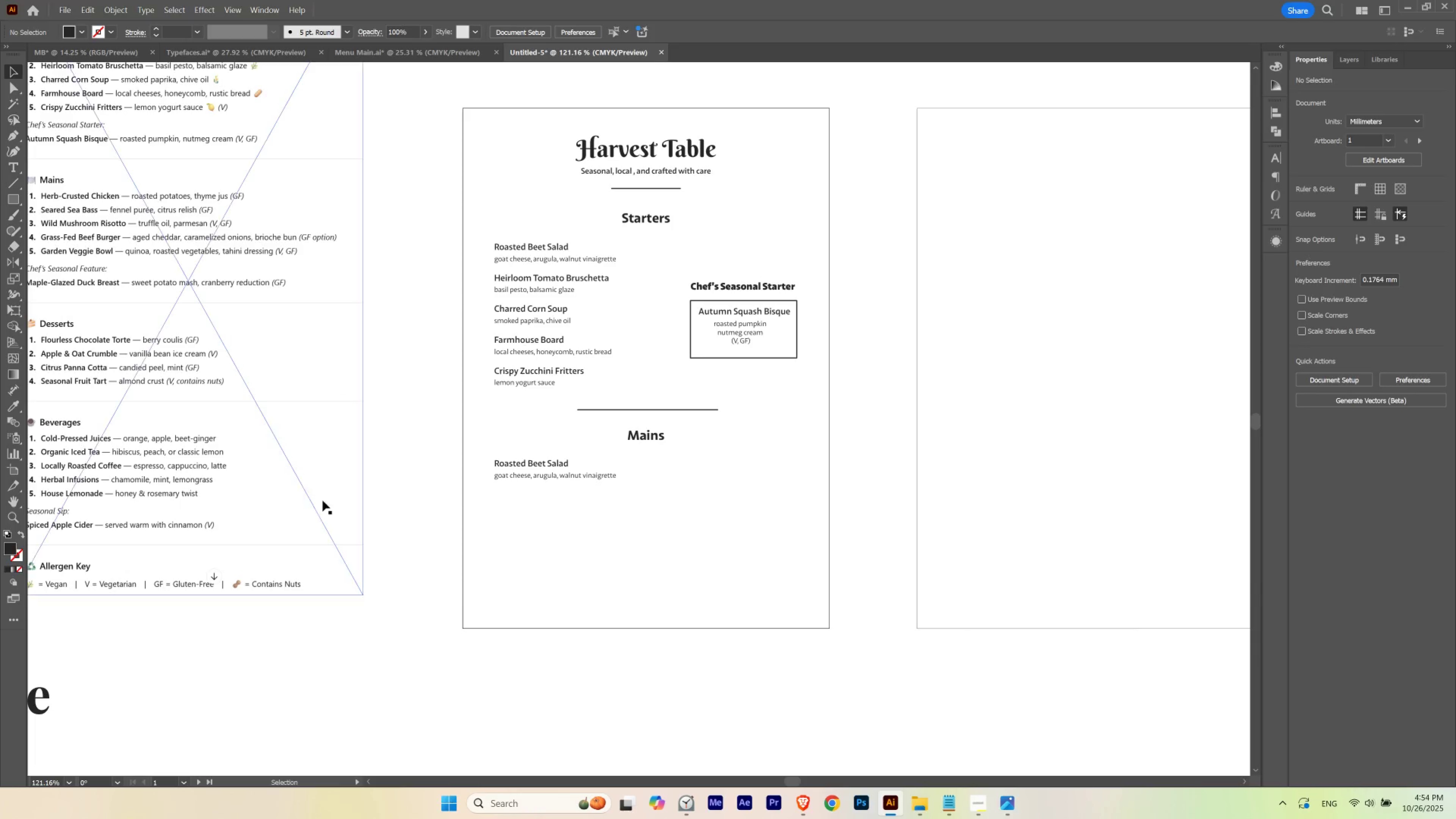 
left_click([409, 450])
 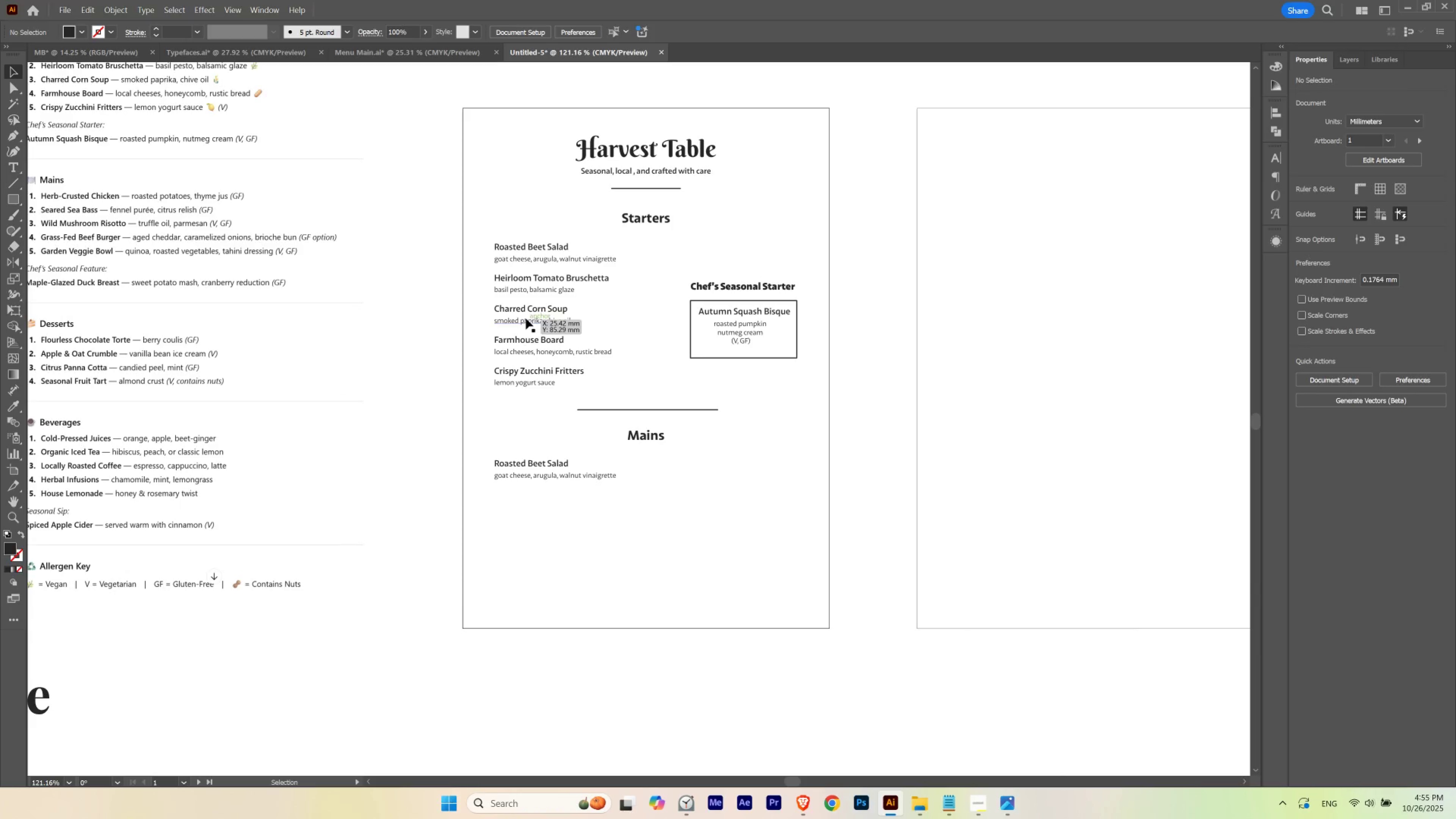 
hold_key(key=Space, duration=1.33)
 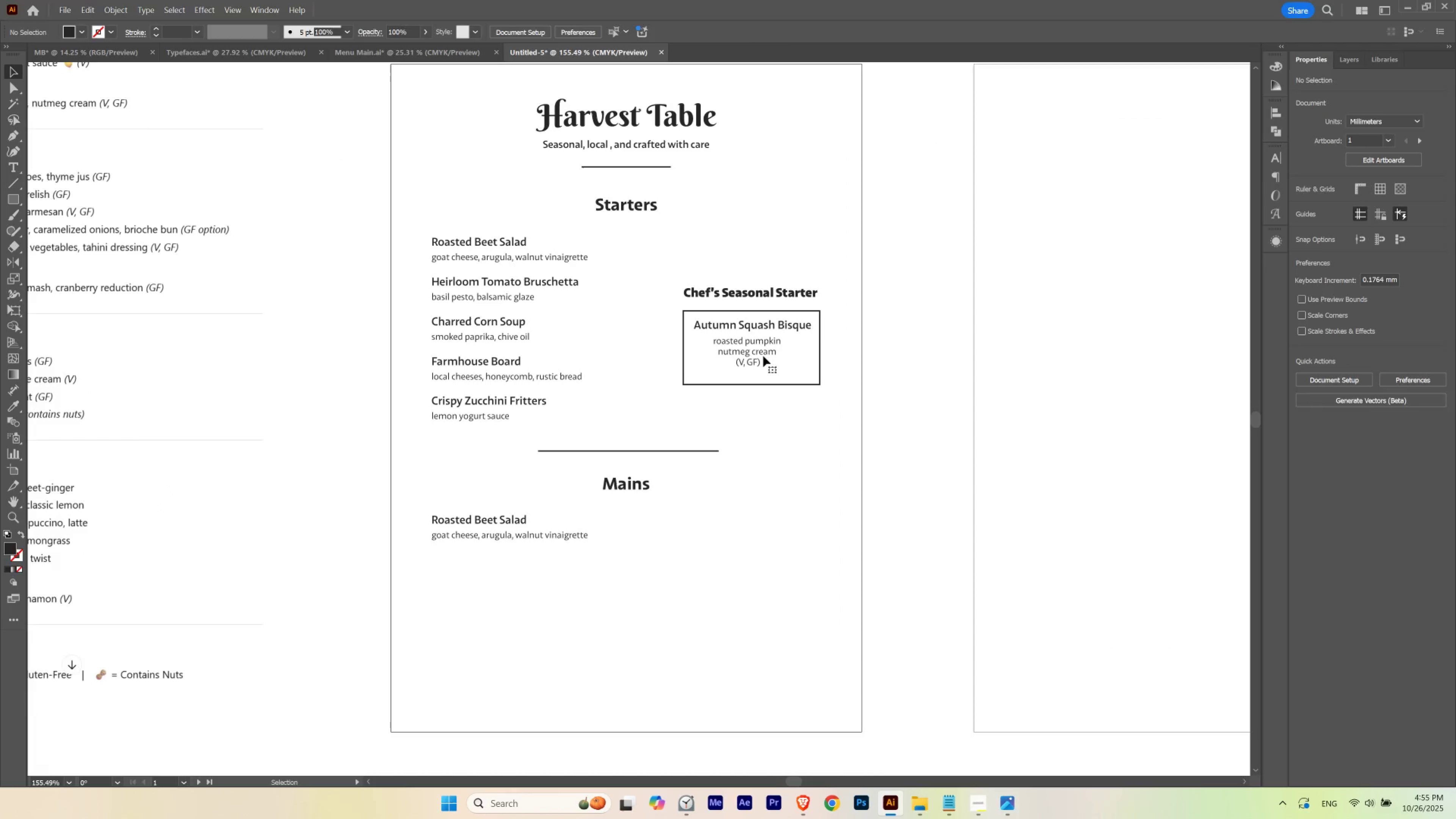 
left_click_drag(start_coordinate=[518, 334], to_coordinate=[536, 352])
 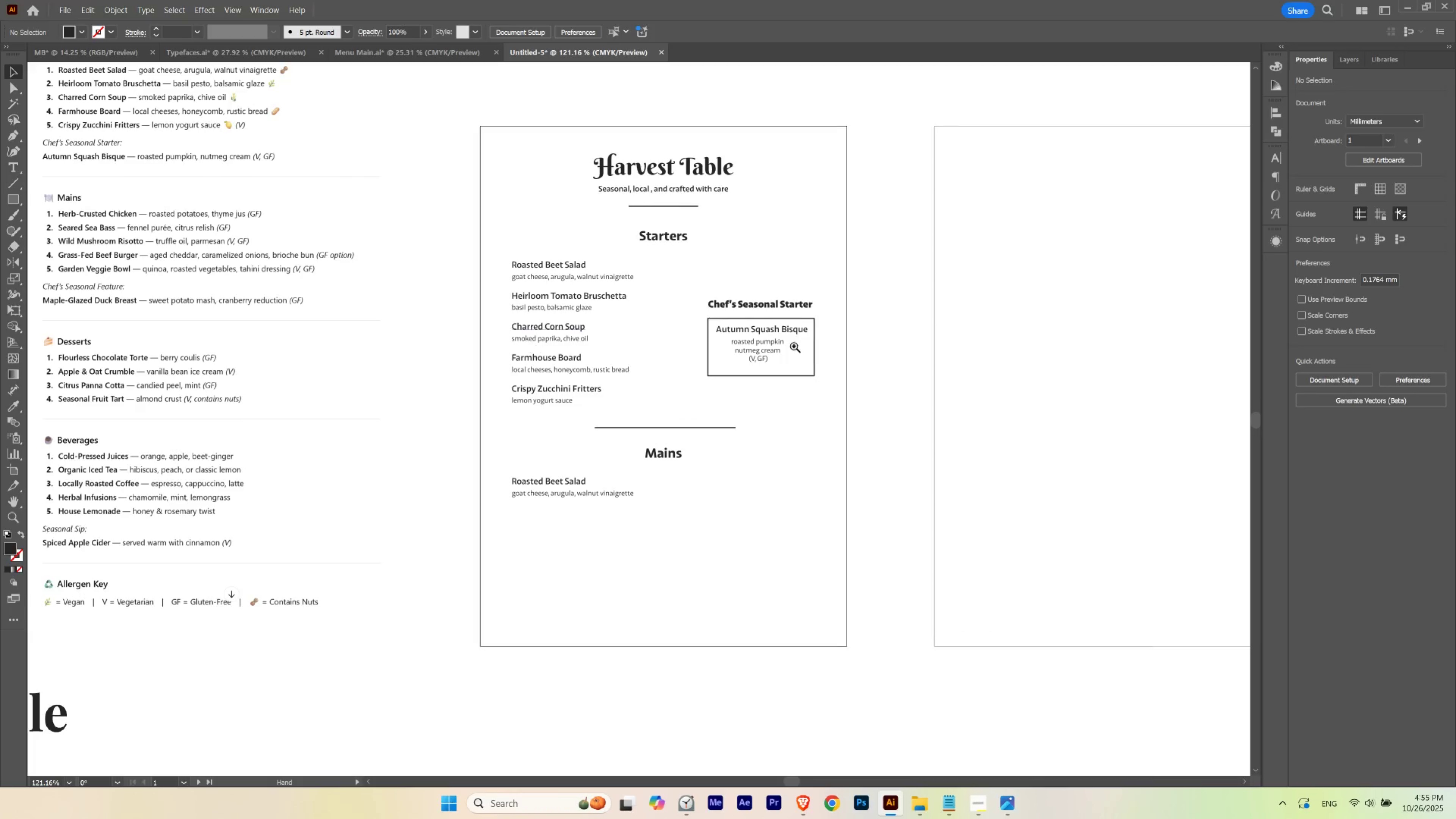 
hold_key(key=ControlLeft, duration=0.39)
left_click_drag(start_coordinate=[795, 345], to_coordinate=[822, 364])
 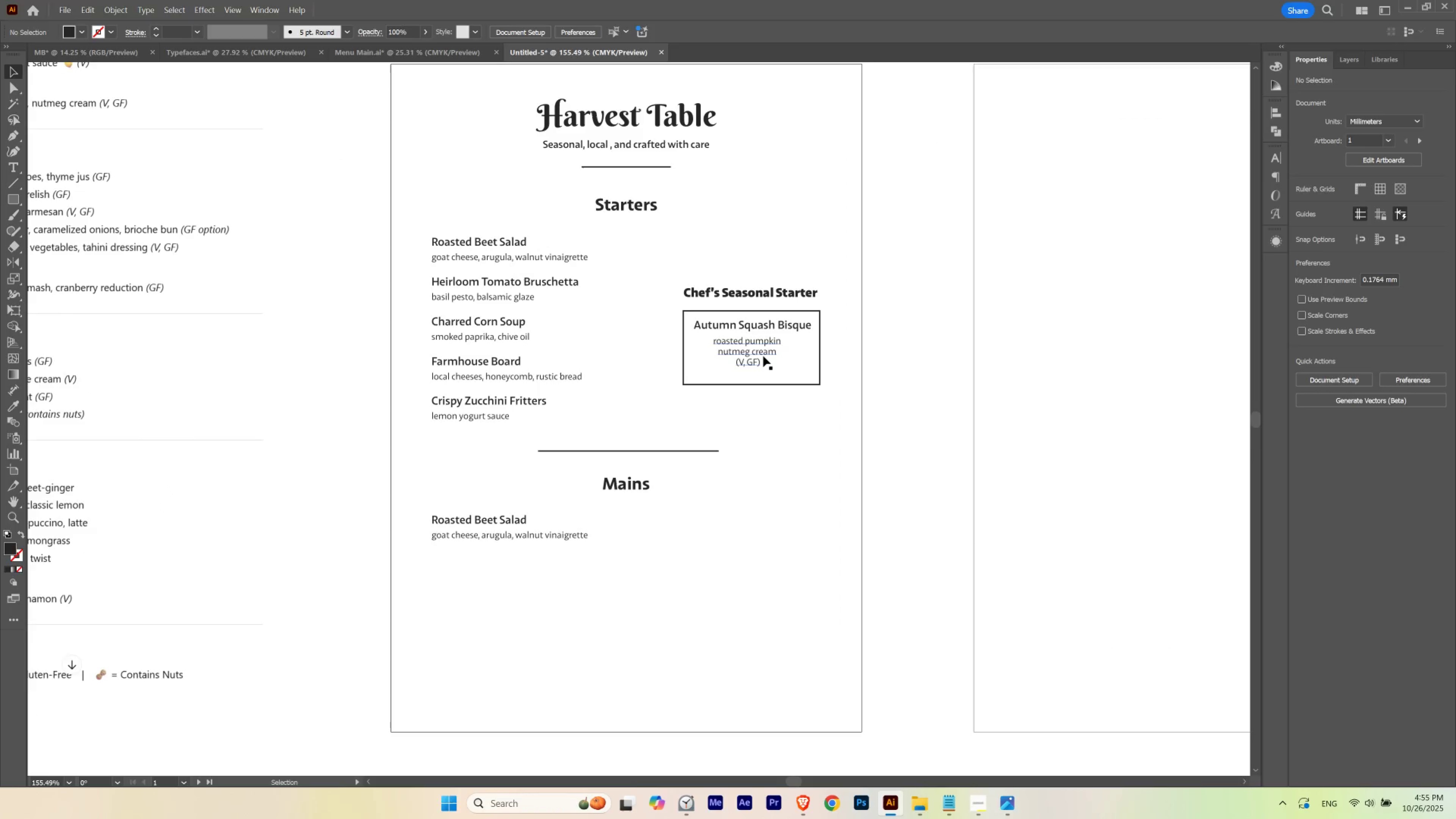 
left_click([763, 356])
 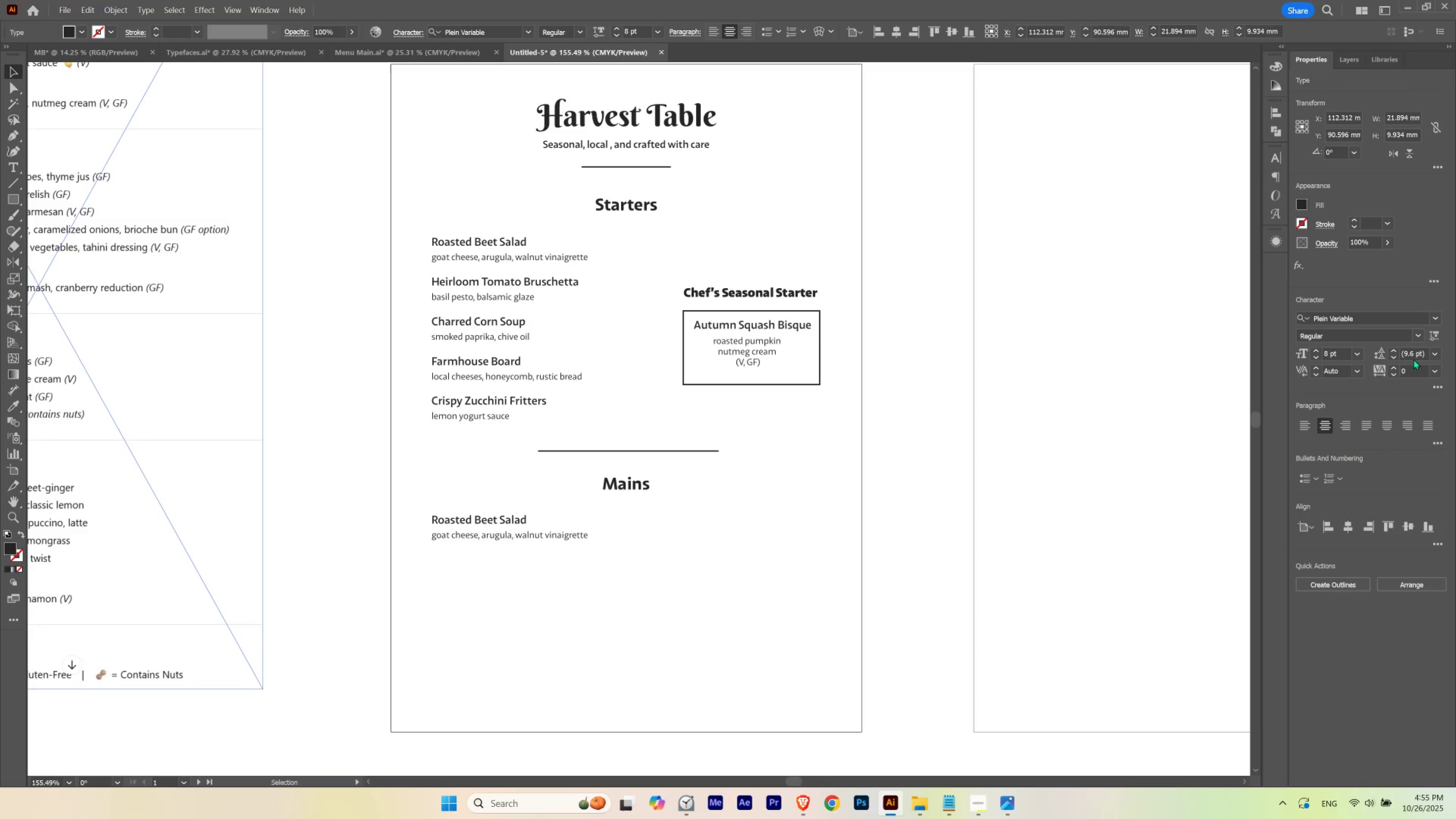 
scroll: coordinate [1414, 354], scroll_direction: up, amount: 4.0
 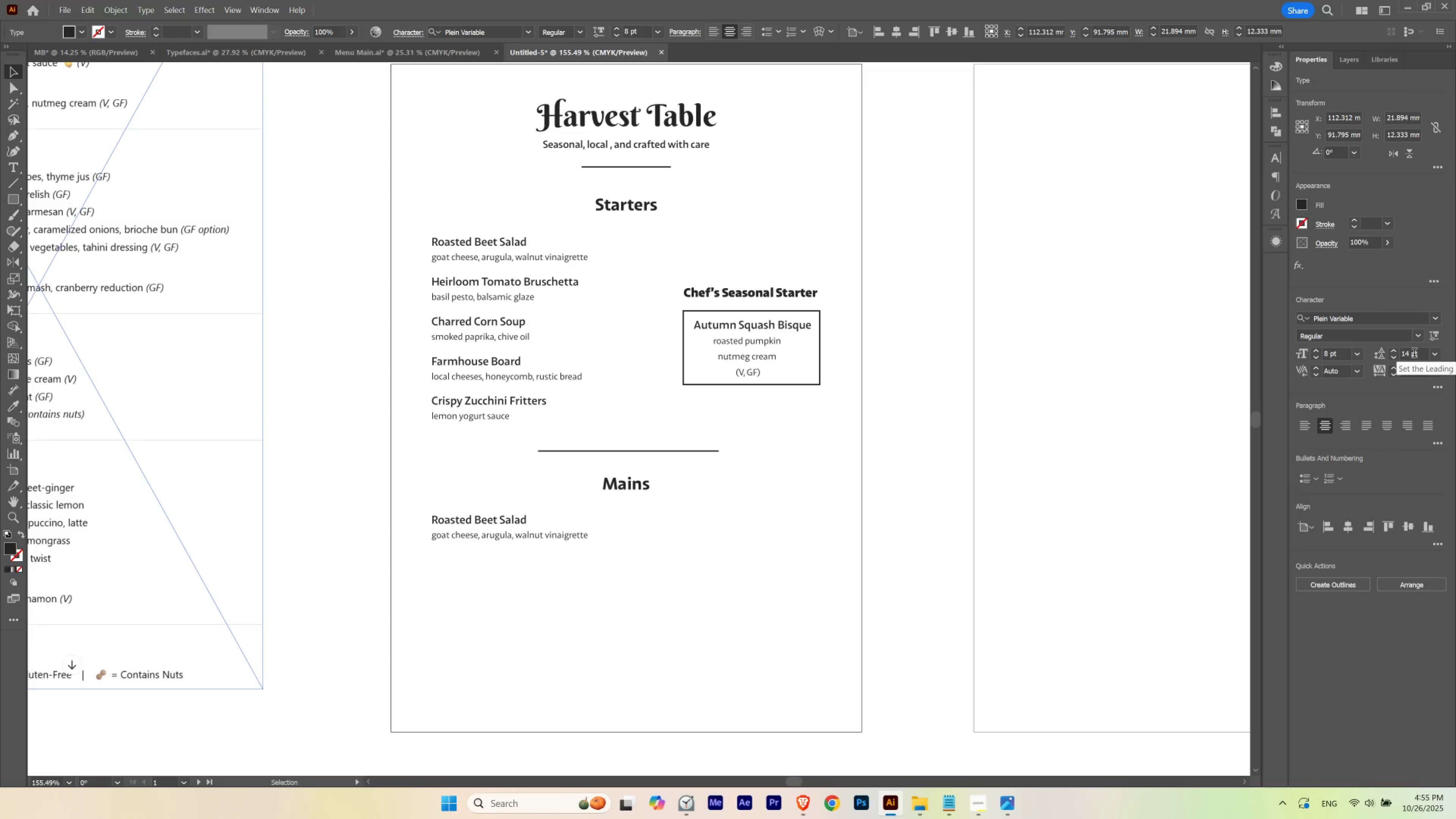 
scroll: coordinate [1414, 354], scroll_direction: none, amount: 0.0
 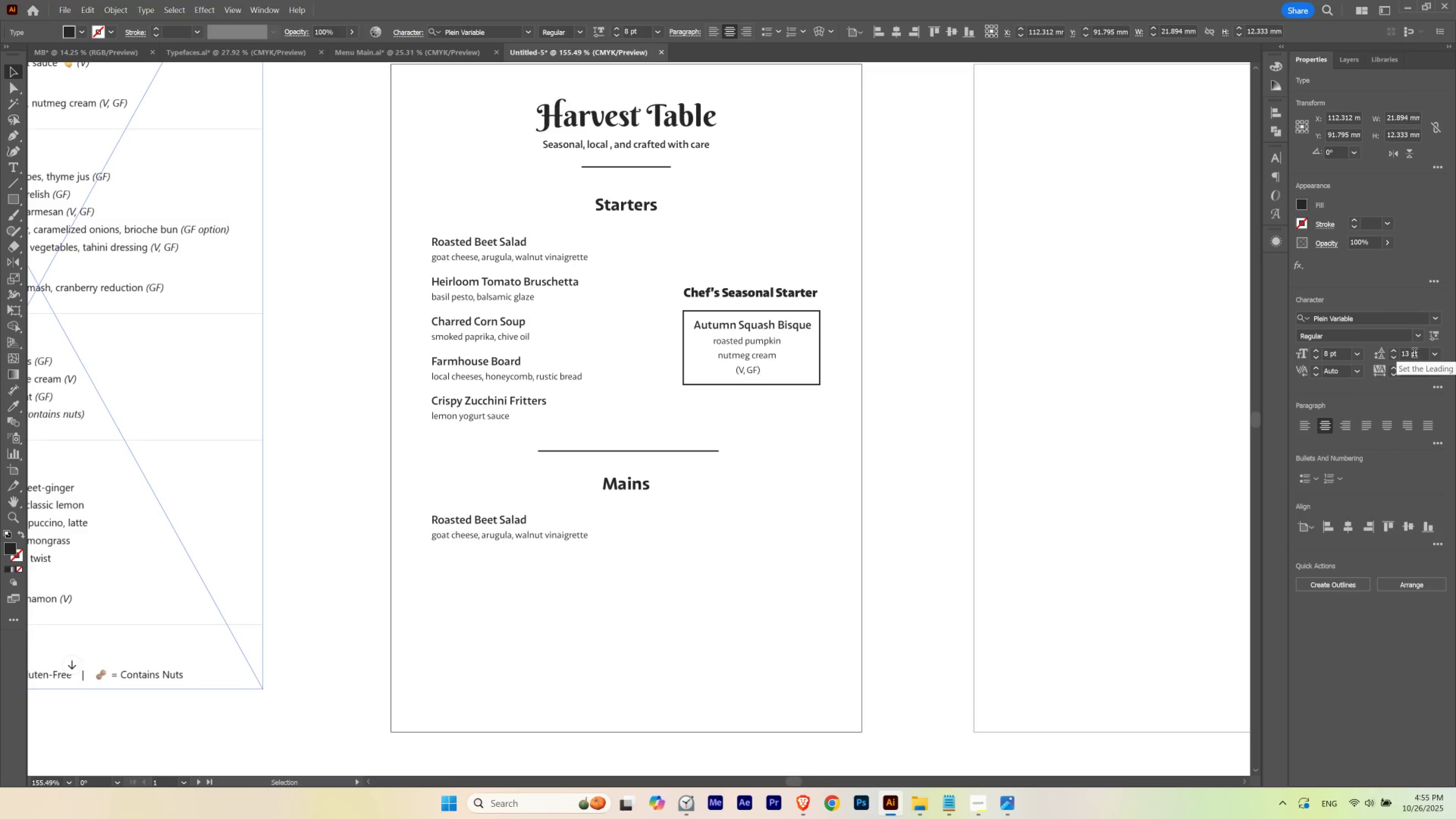 
scroll: coordinate [1414, 354], scroll_direction: down, amount: 1.0
 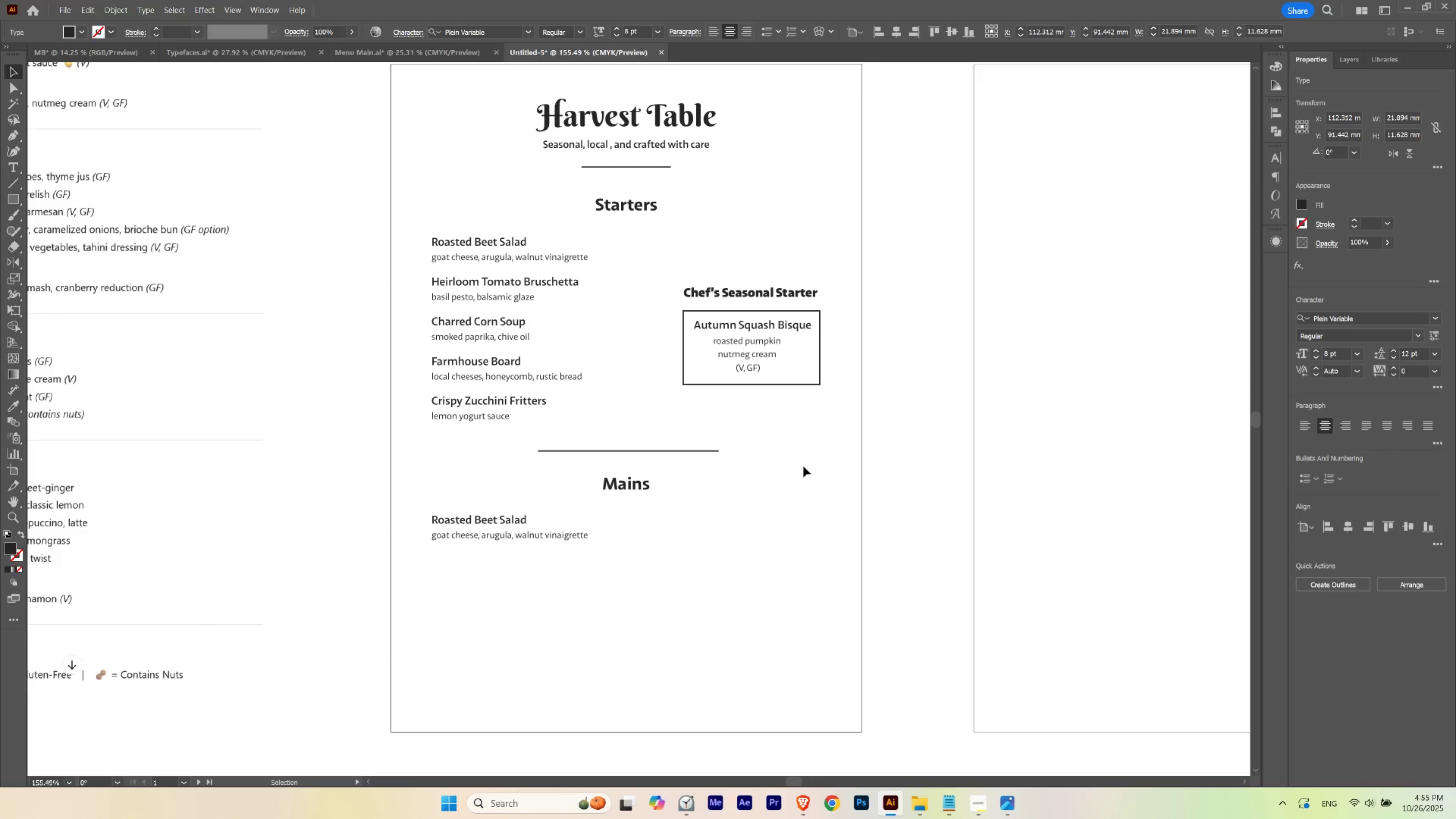 
left_click([803, 466])
 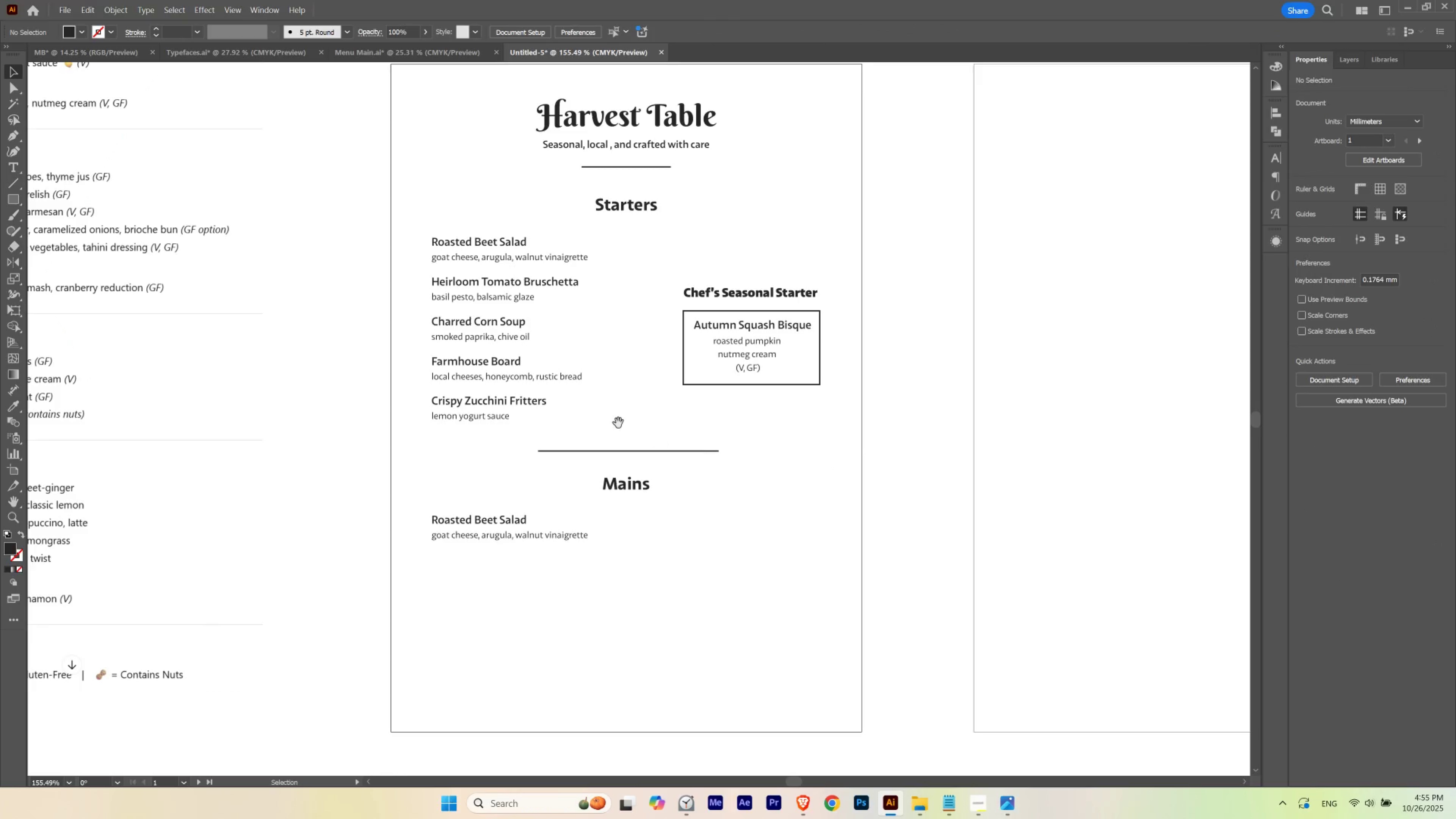 
hold_key(key=Space, duration=1.5)
 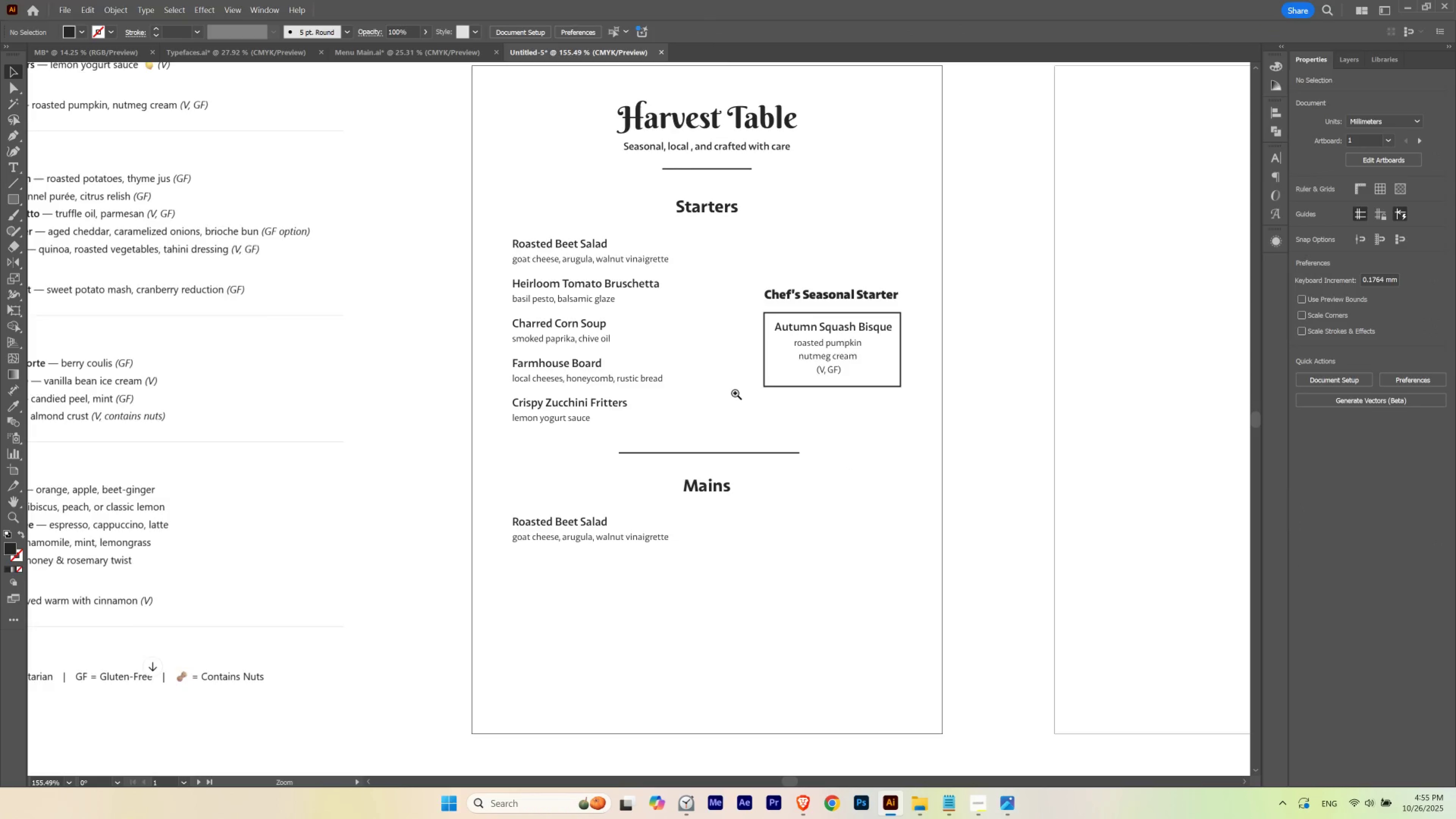 
left_click_drag(start_coordinate=[574, 412], to_coordinate=[659, 413])
 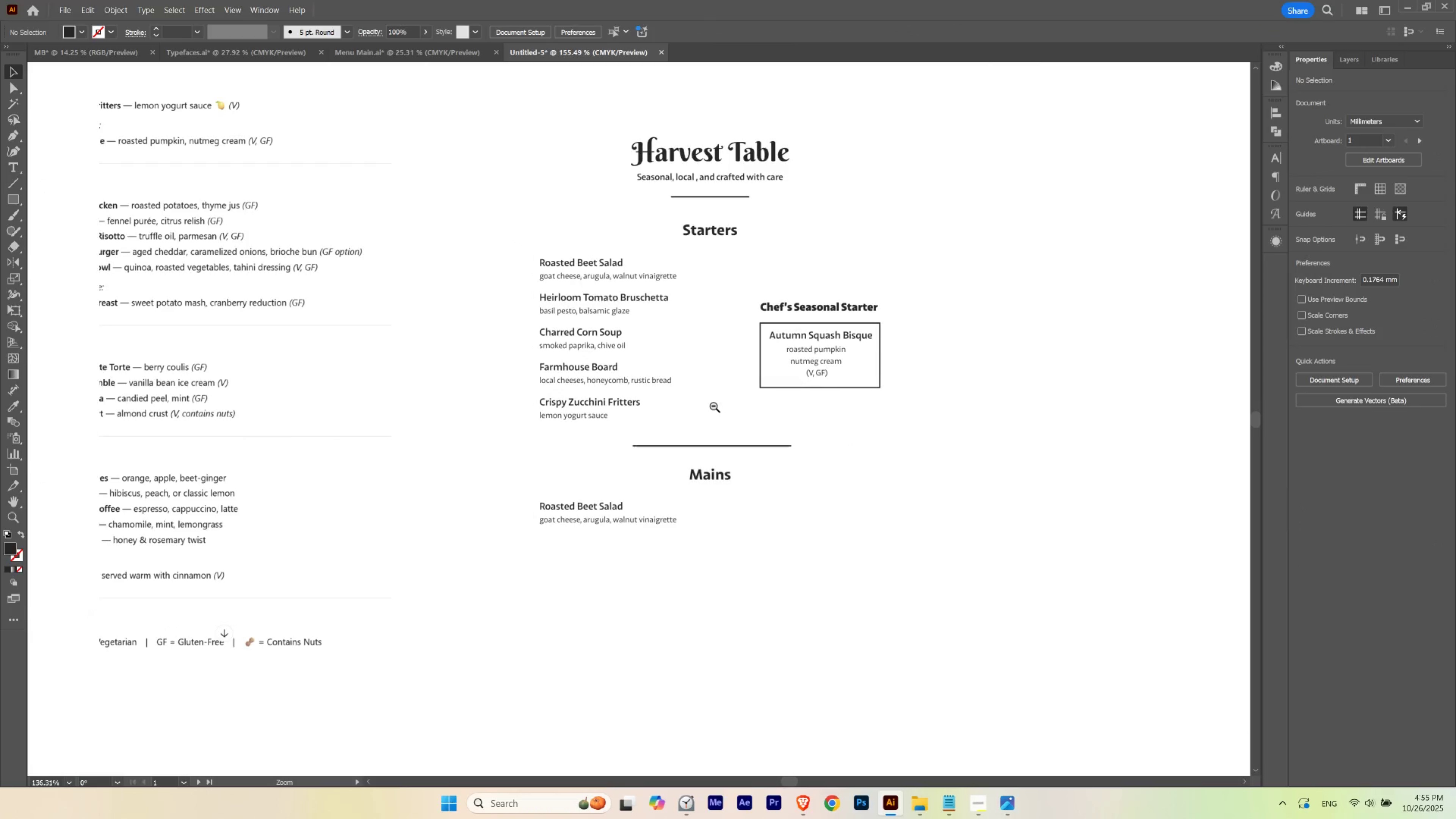 
hold_key(key=Space, duration=3.3)
 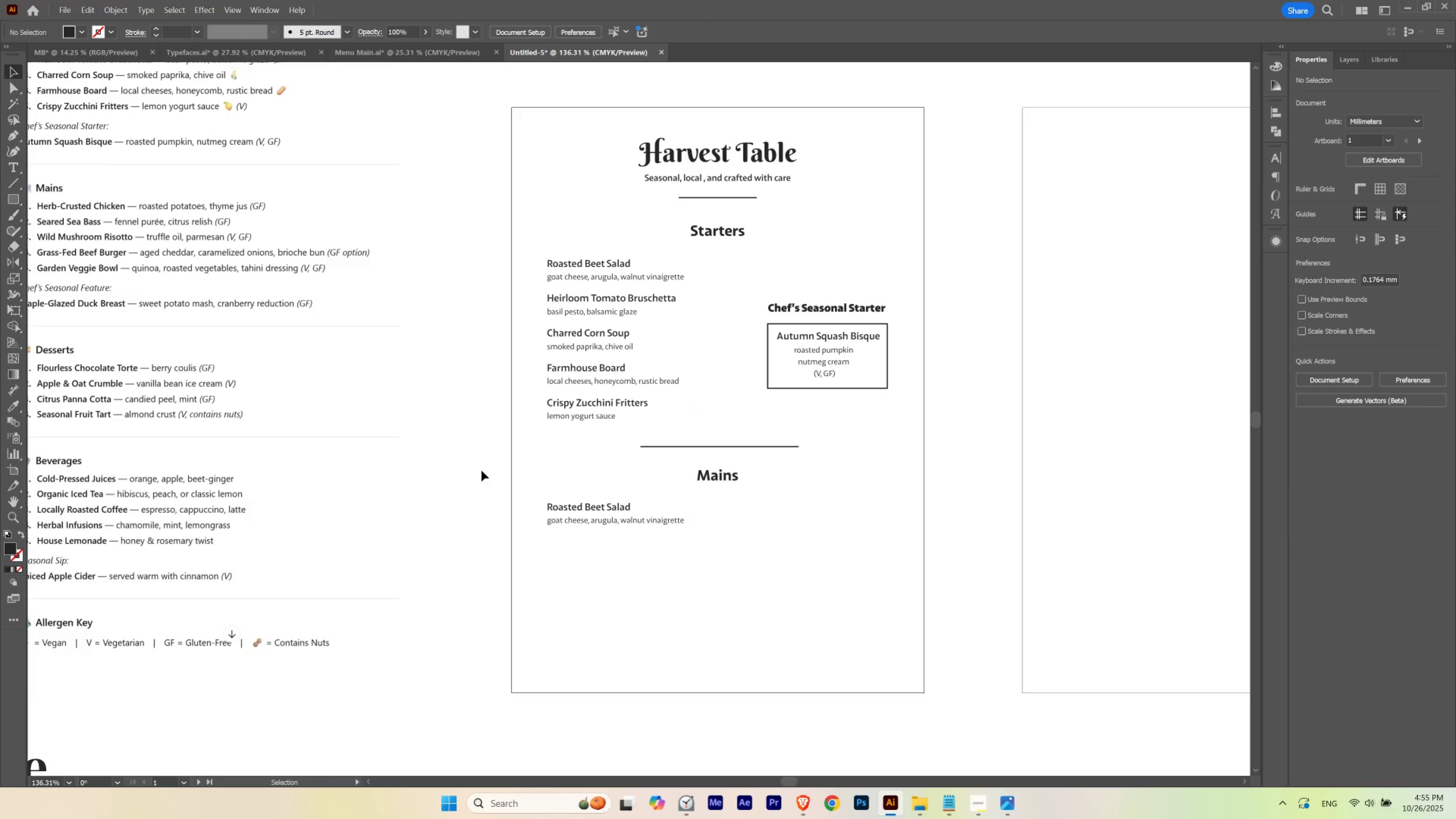 
hold_key(key=ControlLeft, duration=0.46)
left_click_drag(start_coordinate=[732, 396], to_coordinate=[718, 404])
 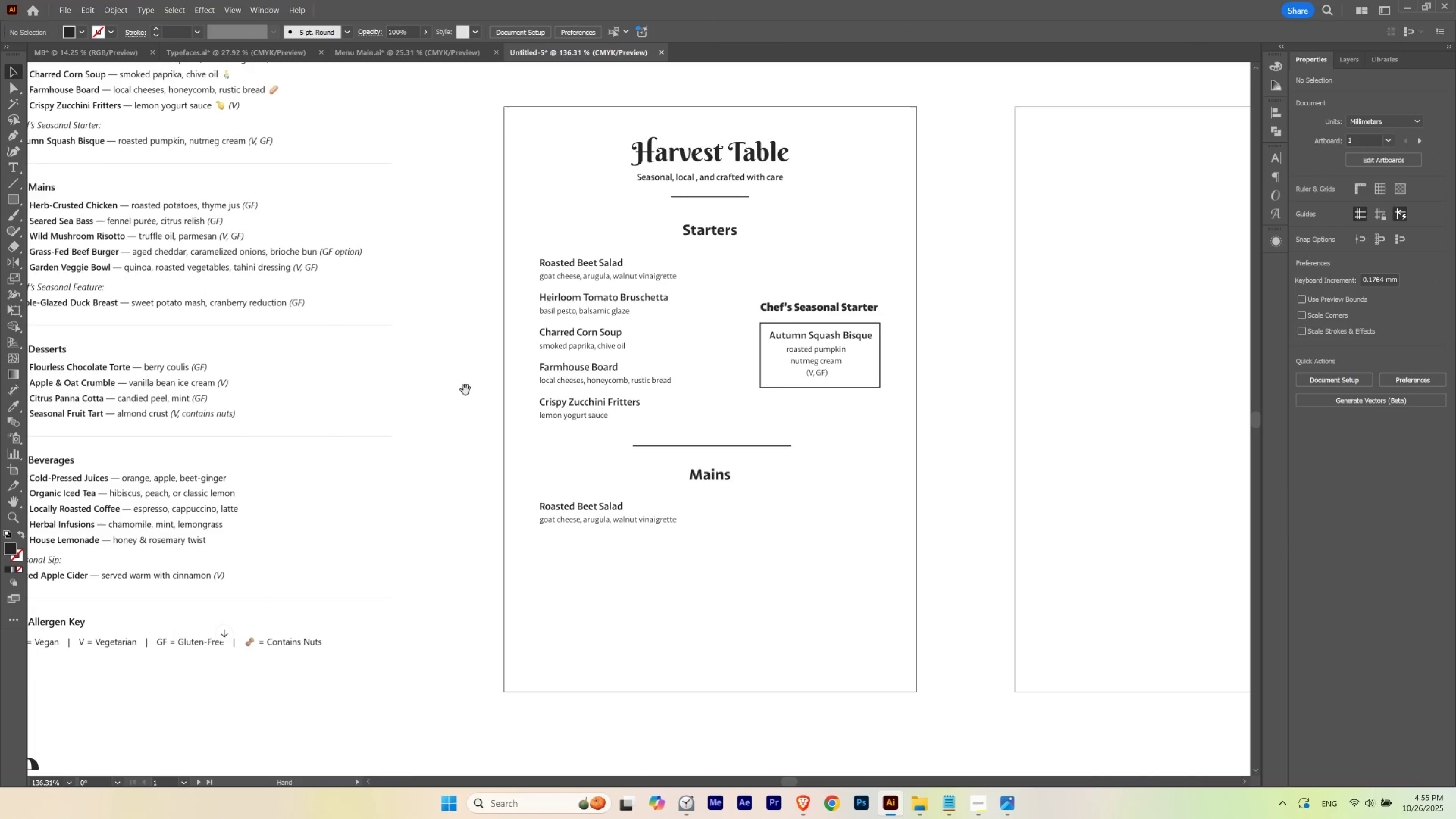 
left_click_drag(start_coordinate=[465, 390], to_coordinate=[473, 391])
 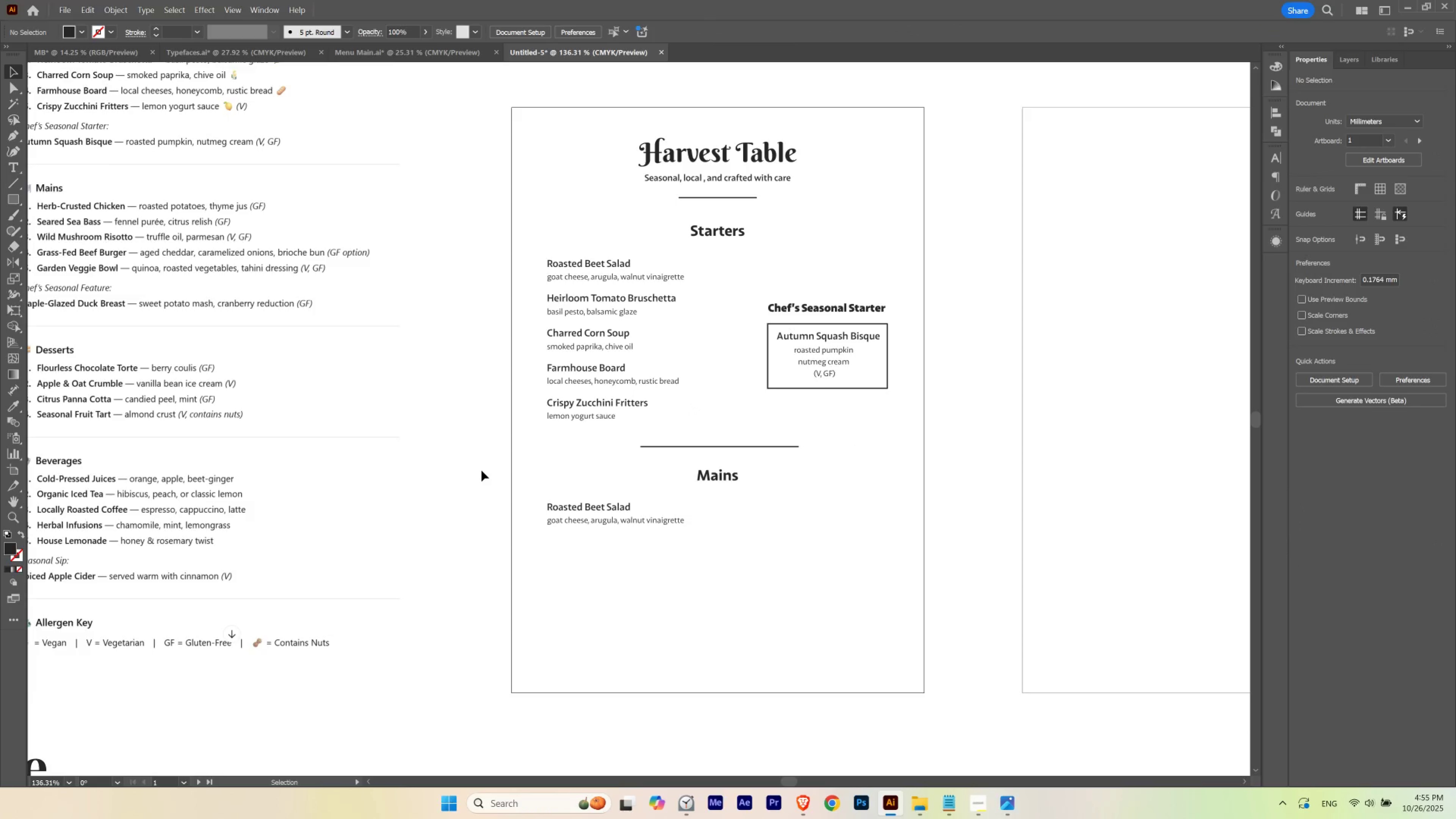 
wait(6.78)
 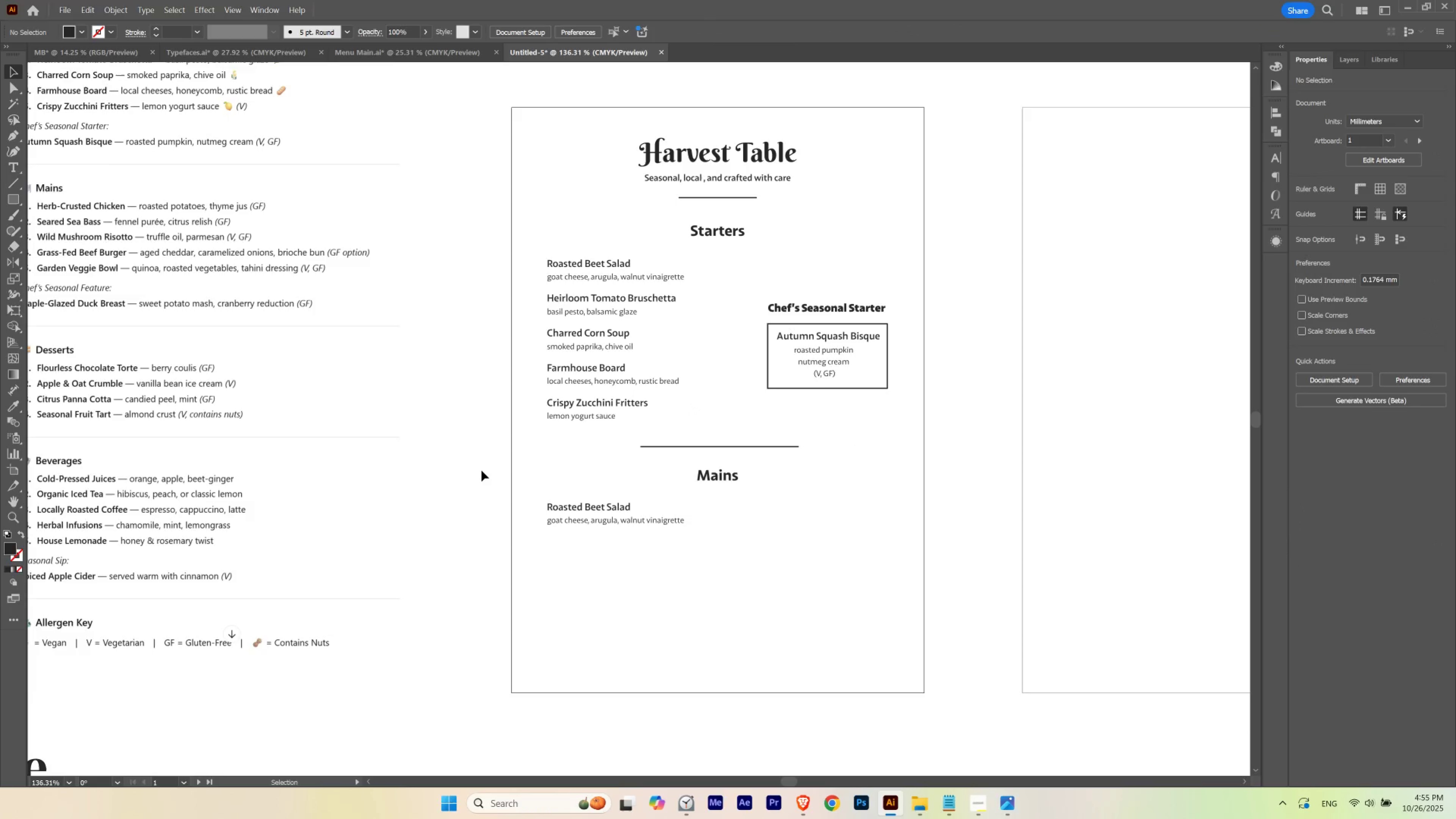 
hold_key(key=Space, duration=1.53)
 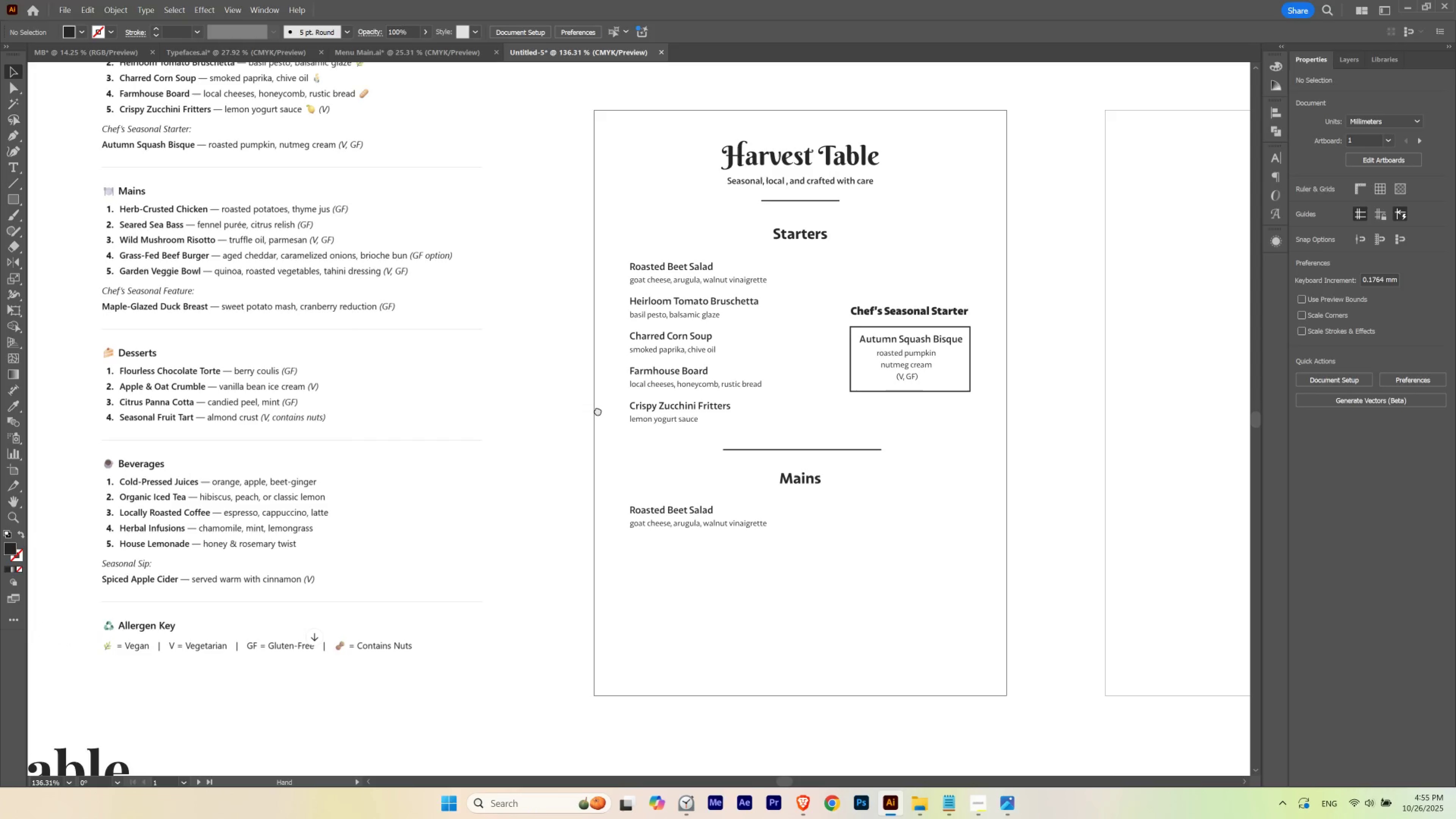 
left_click_drag(start_coordinate=[515, 407], to_coordinate=[643, 477])
 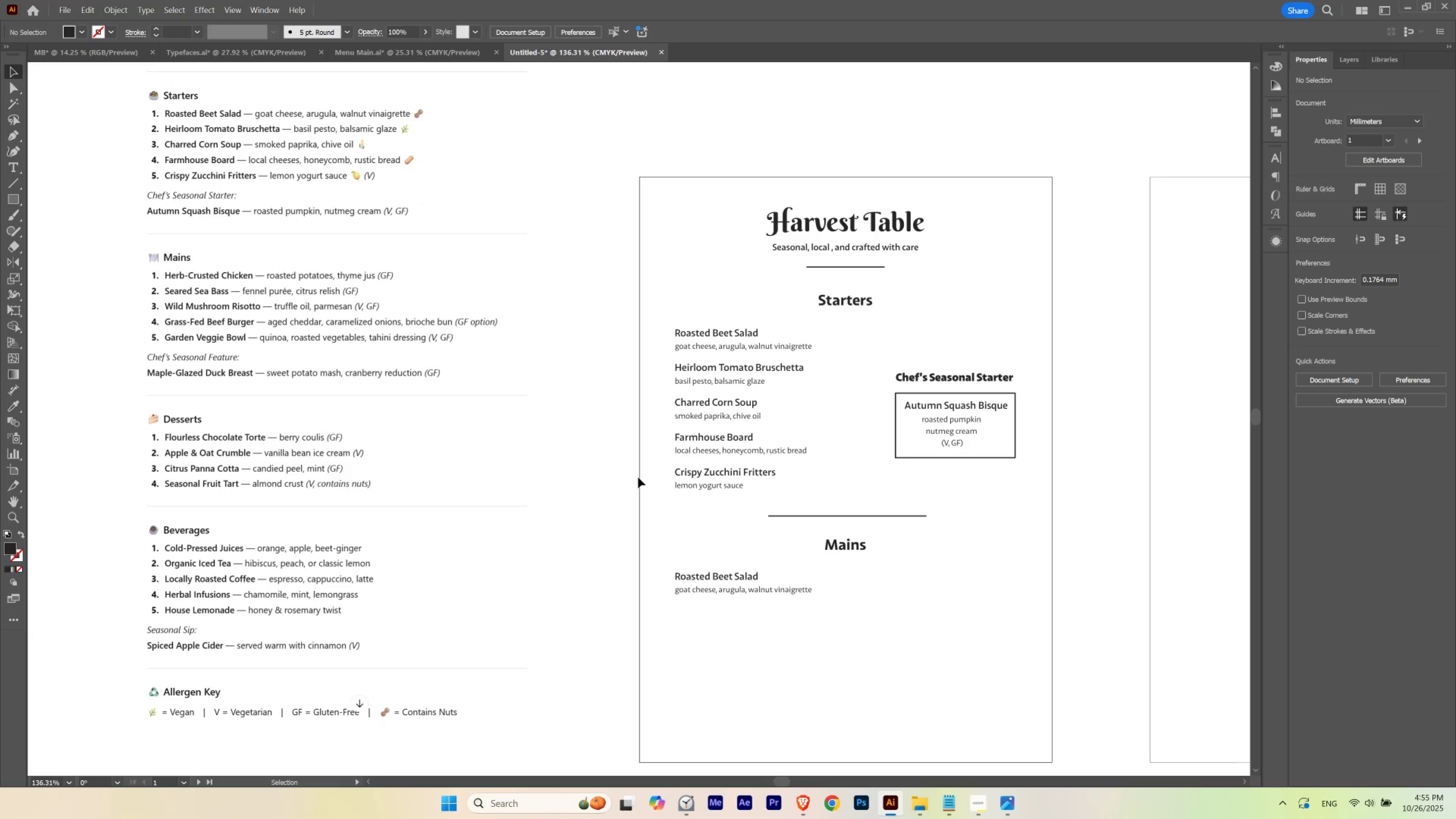 
hold_key(key=Space, duration=1.52)
 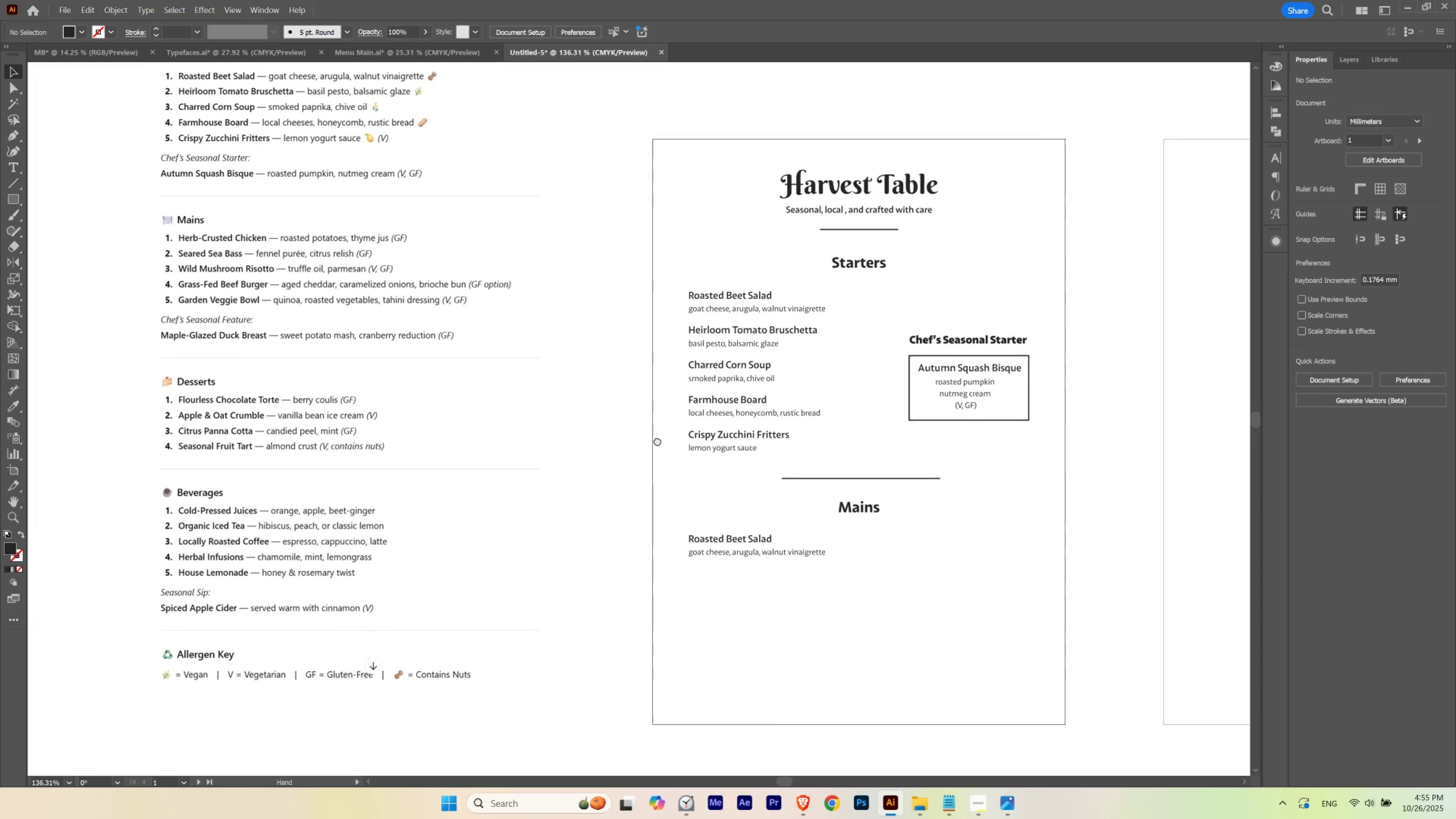 
hold_key(key=Space, duration=1.52)
 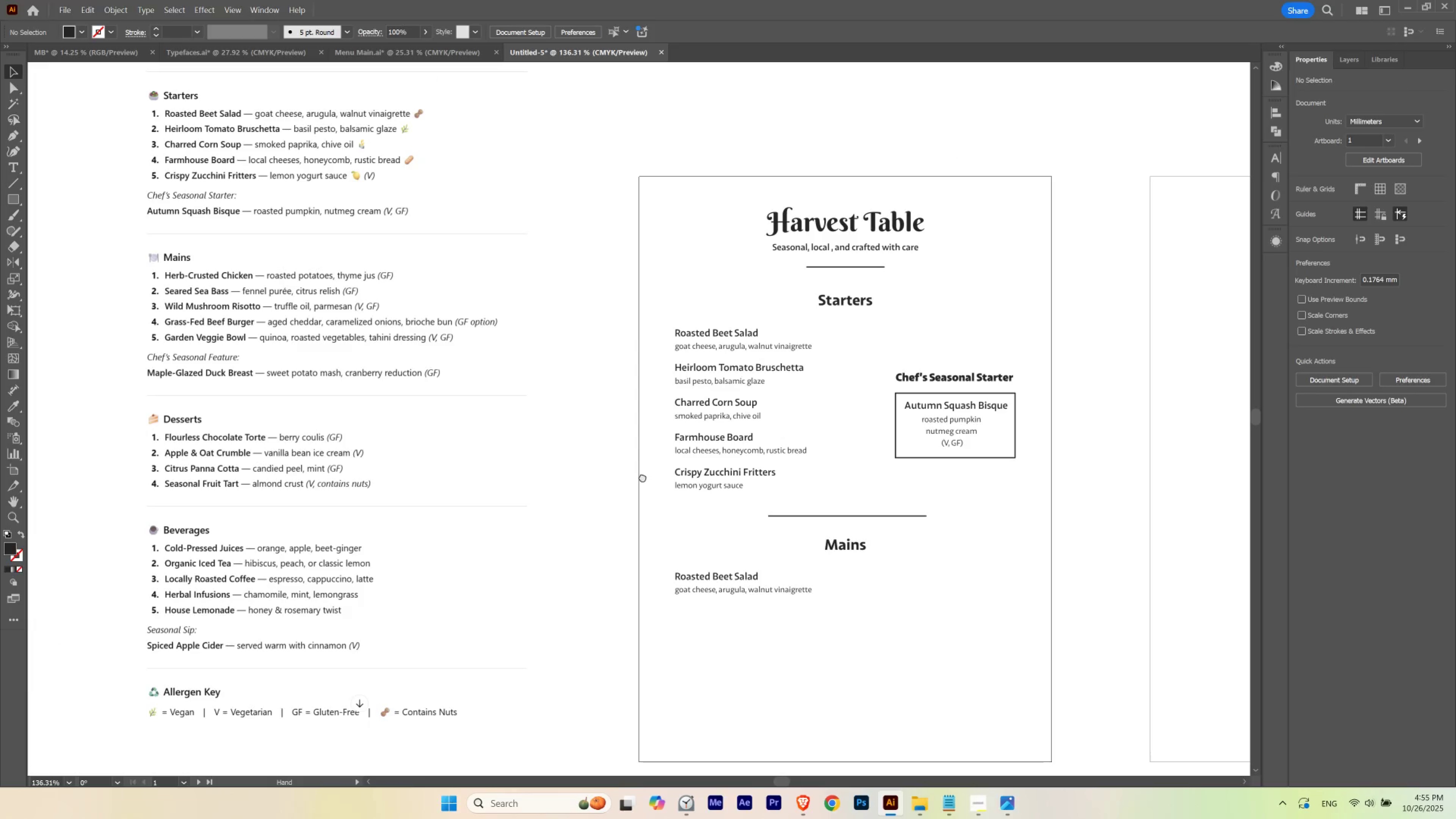 
hold_key(key=Space, duration=1.51)
 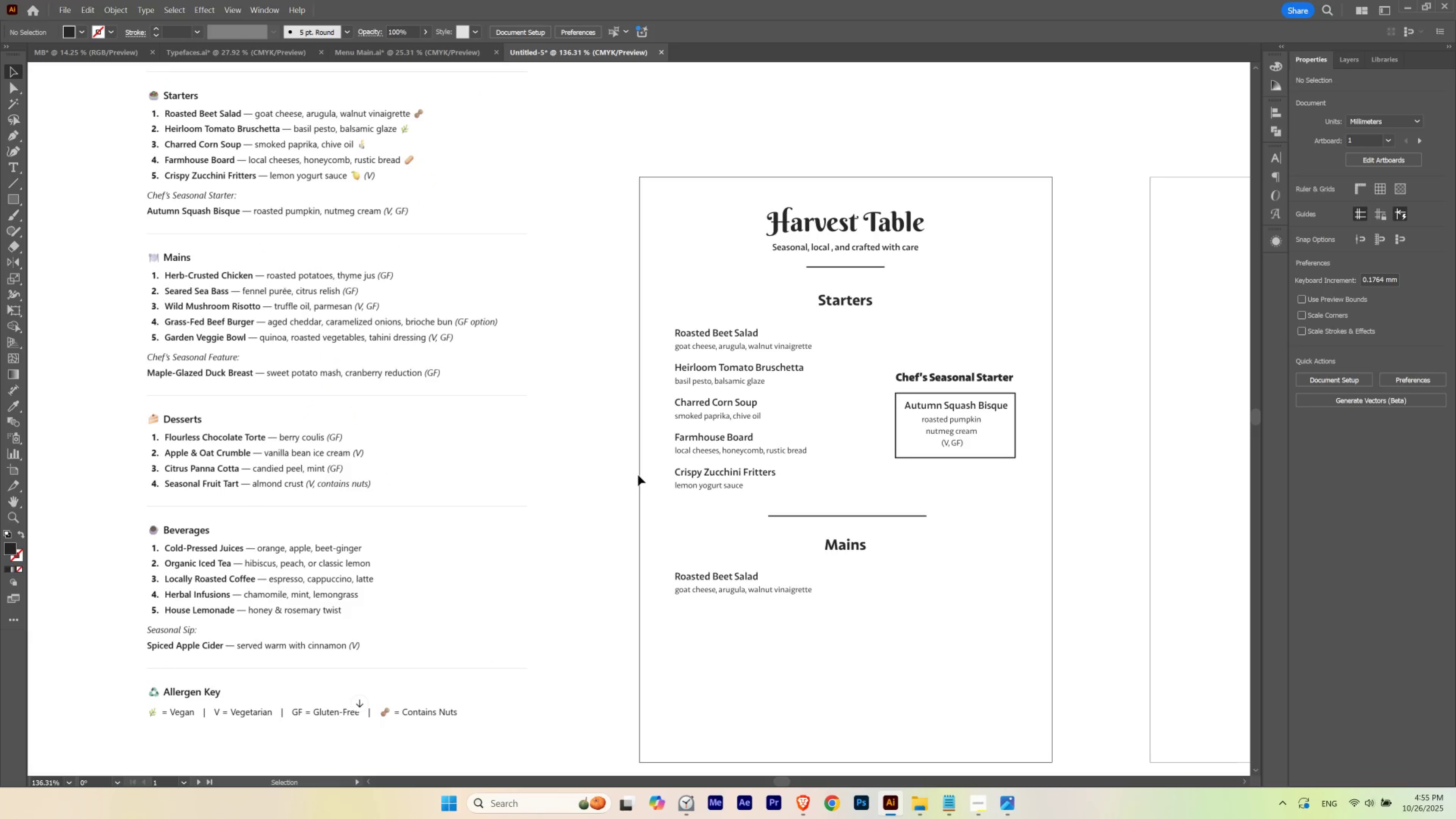 
wait(8.63)
 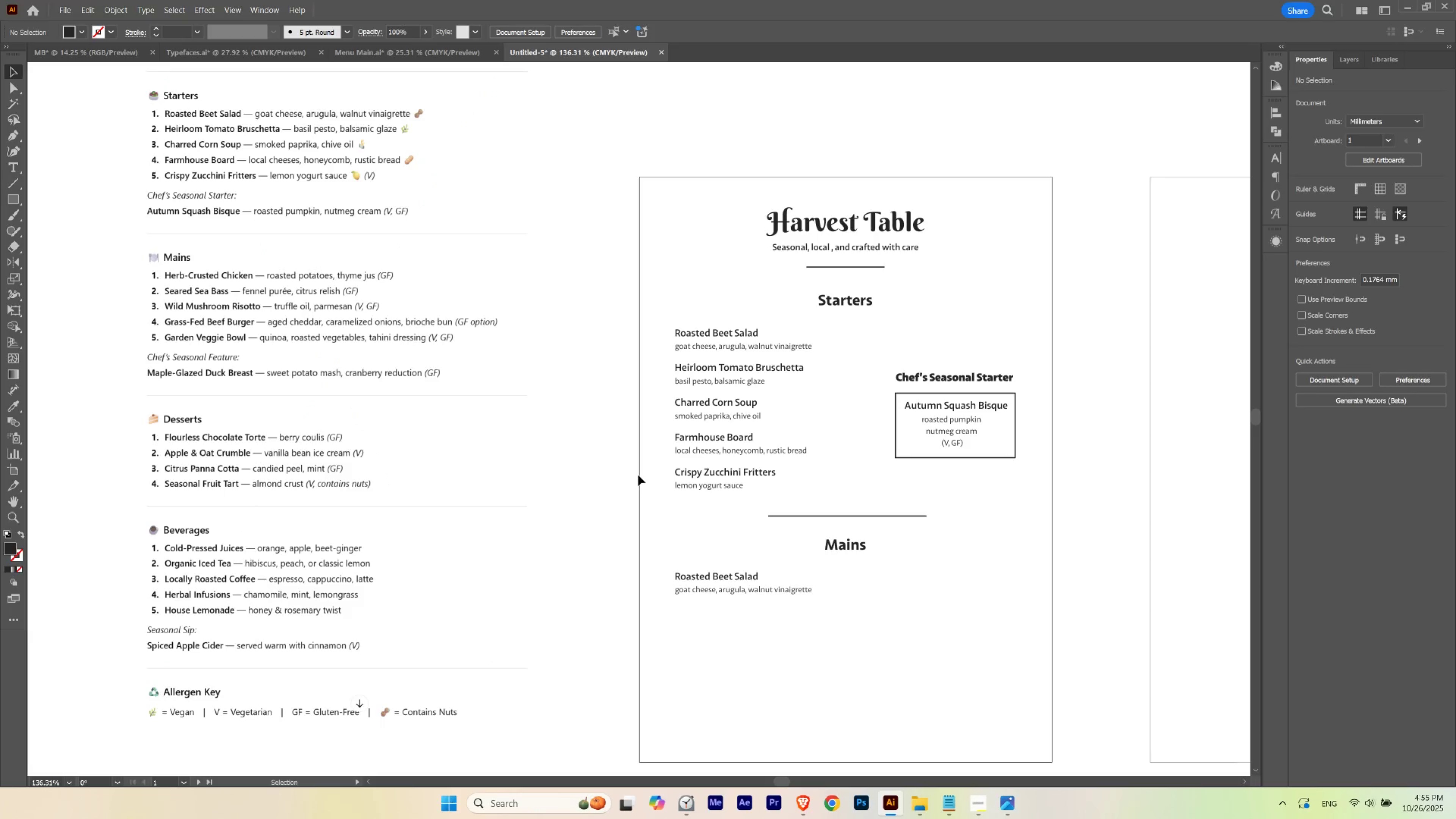 
left_click([834, 392])
 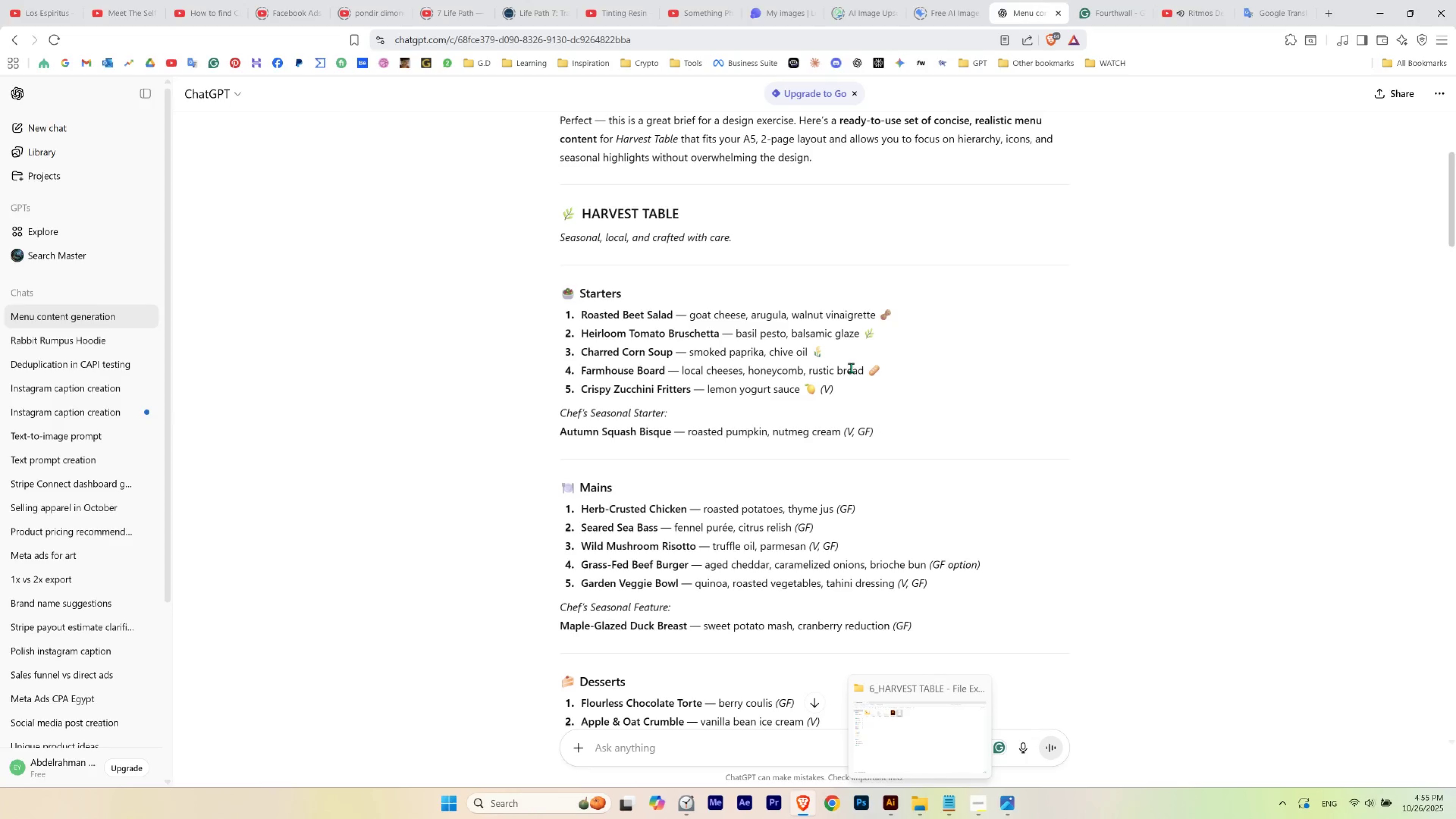 
left_click_drag(start_coordinate=[832, 384], to_coordinate=[820, 390])
 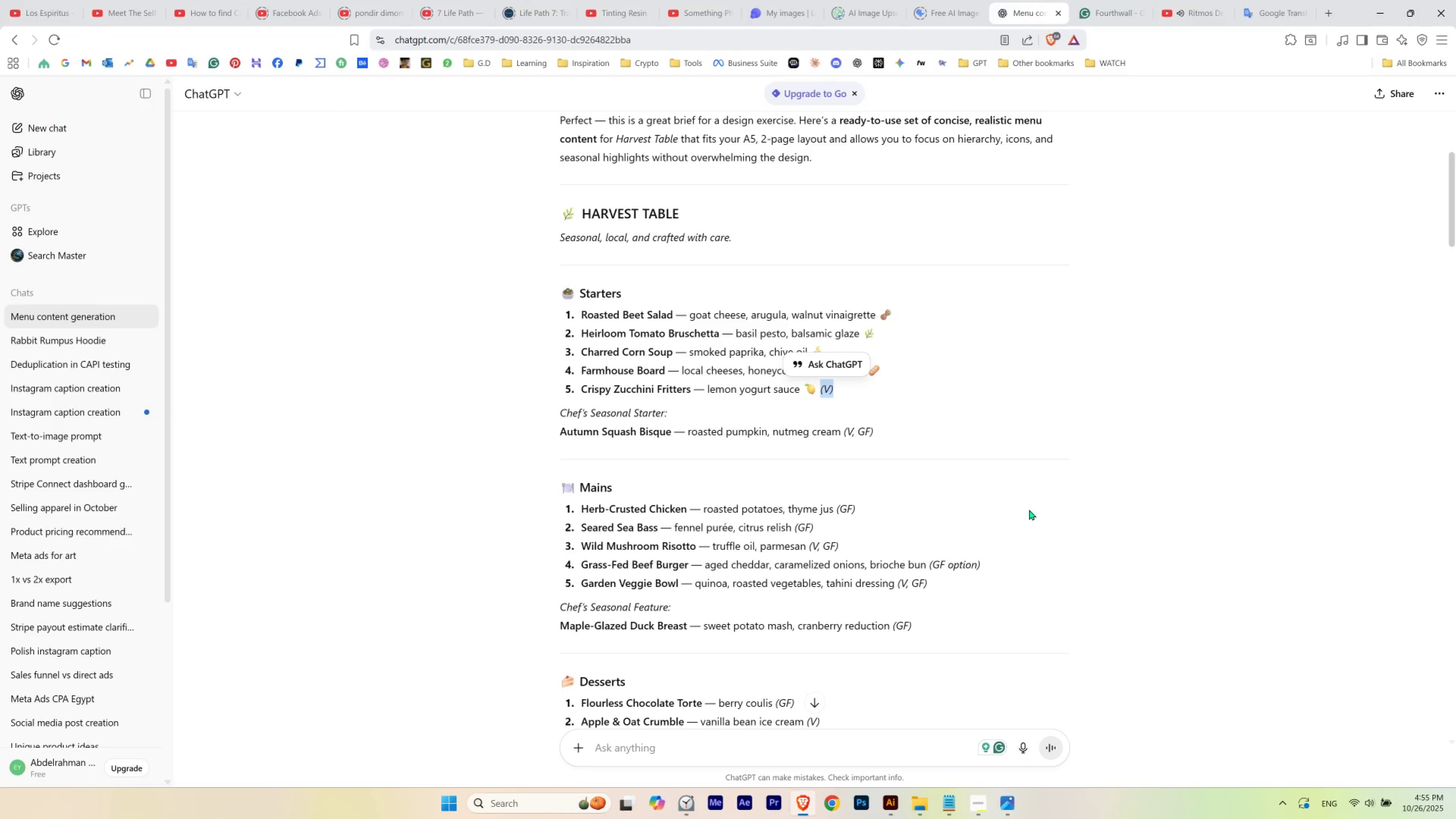 
key(Control+C)
 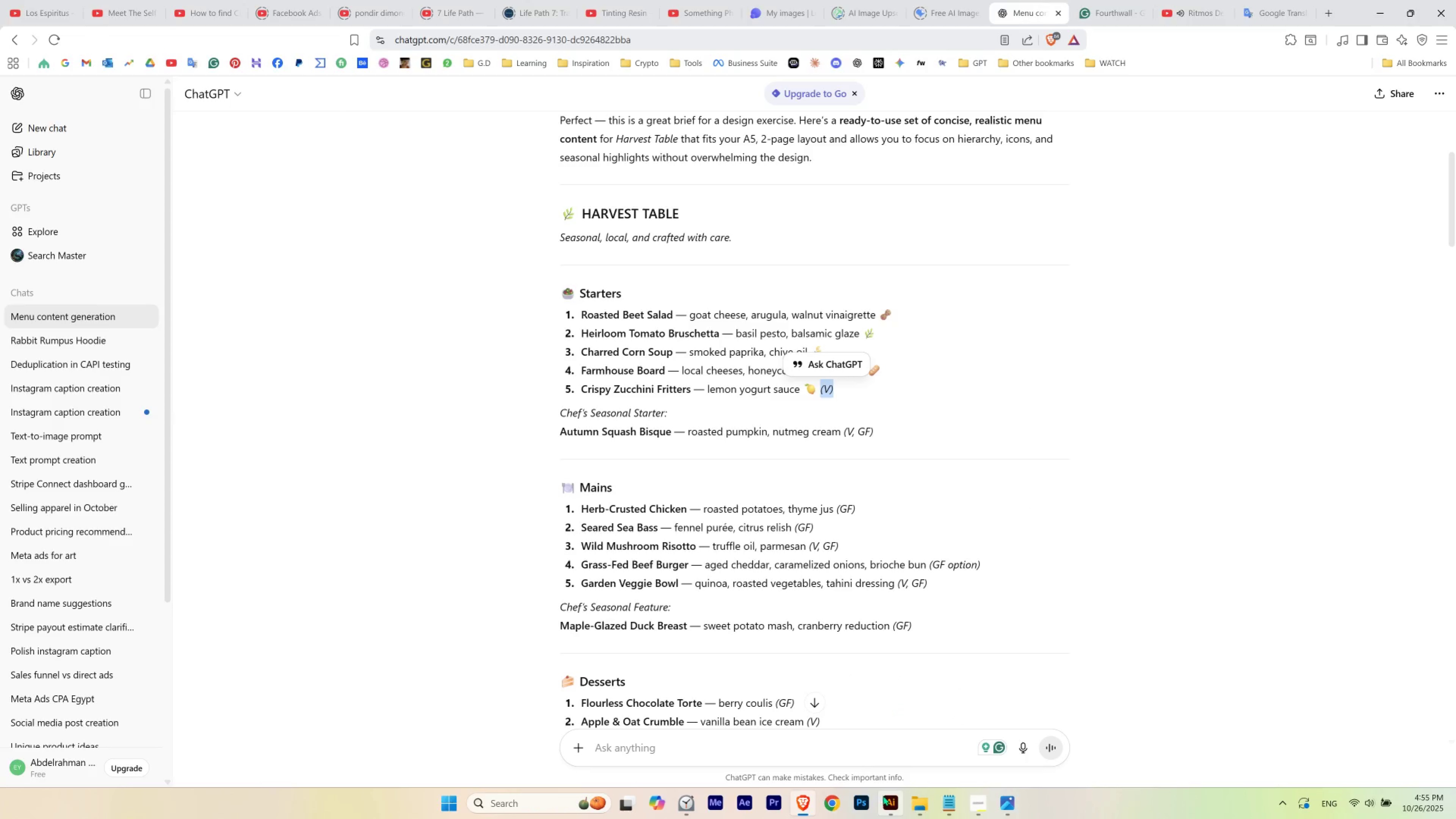 
left_click([885, 797])
 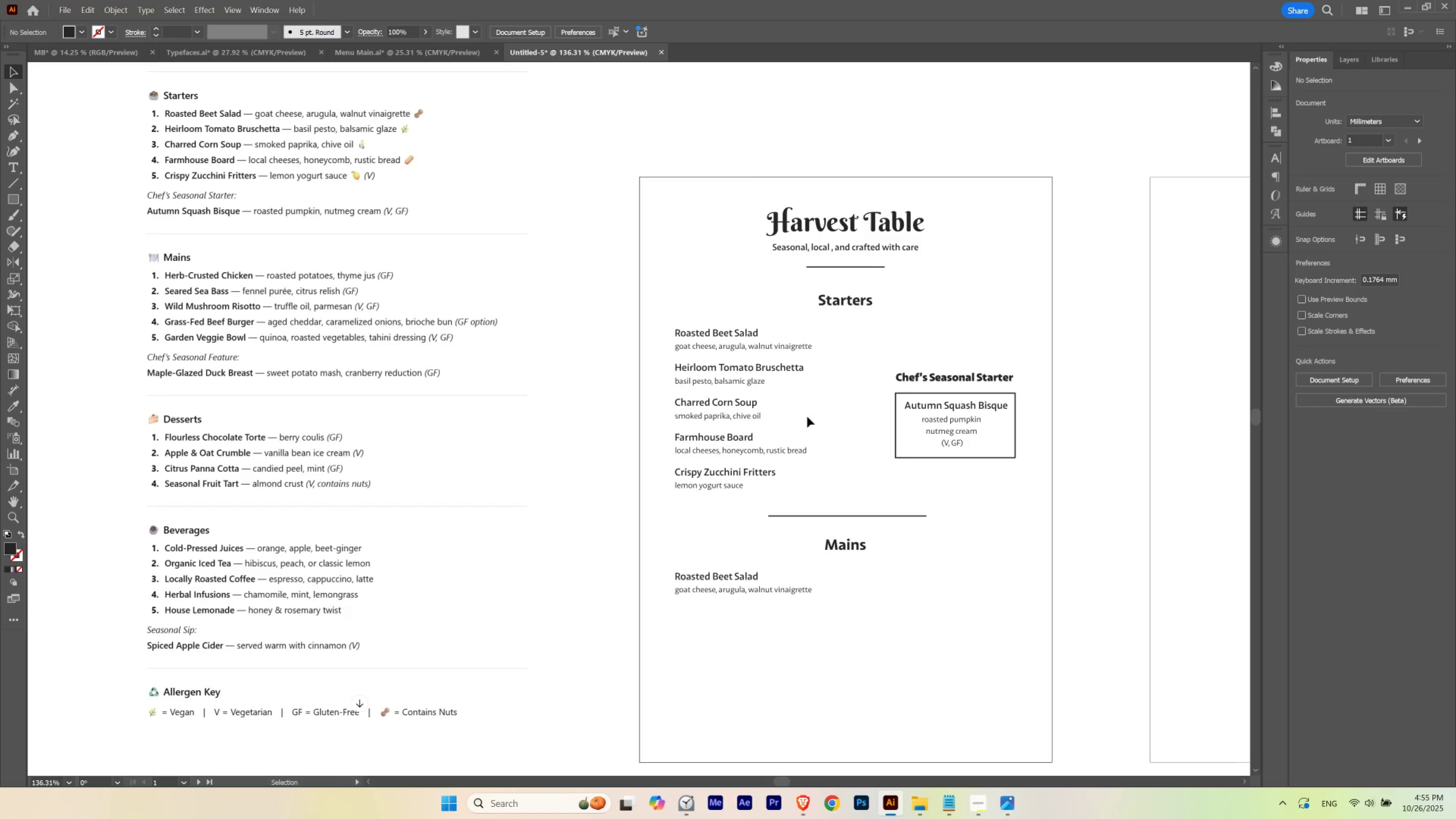 
hold_key(key=Space, duration=1.87)
 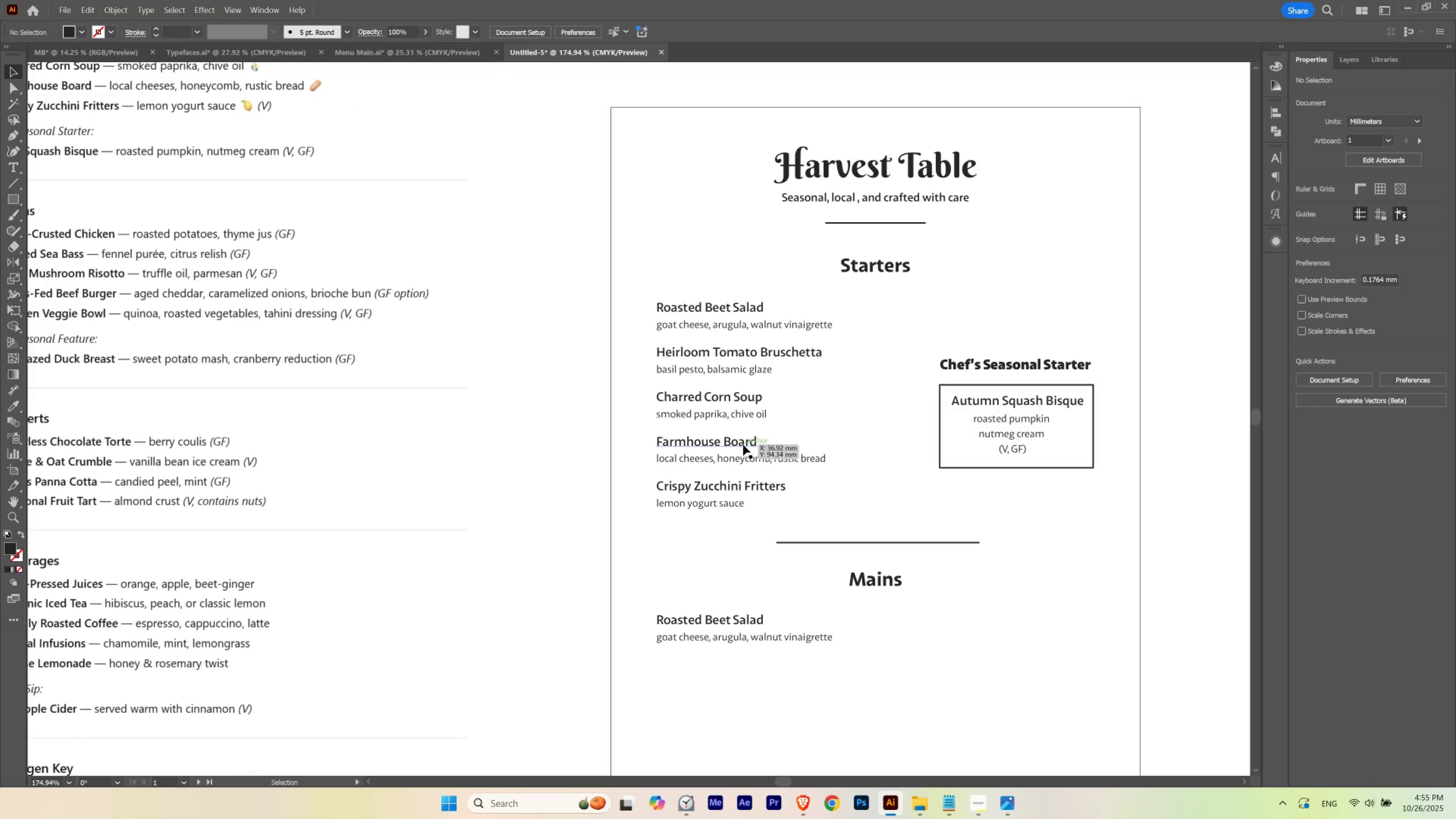 
hold_key(key=ControlLeft, duration=0.96)
left_click_drag(start_coordinate=[806, 433], to_coordinate=[834, 455])
 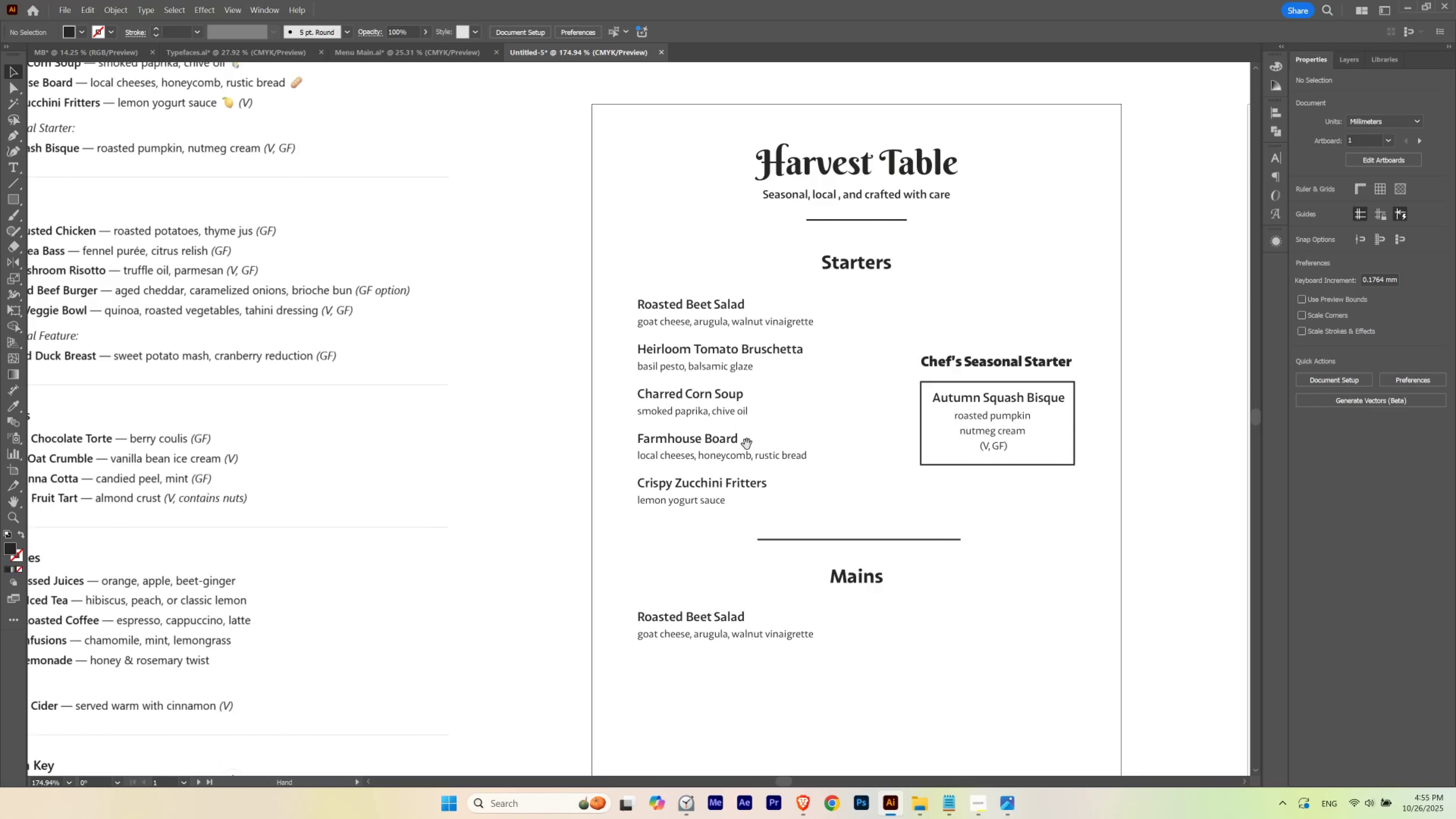 
left_click_drag(start_coordinate=[724, 441], to_coordinate=[743, 444])
 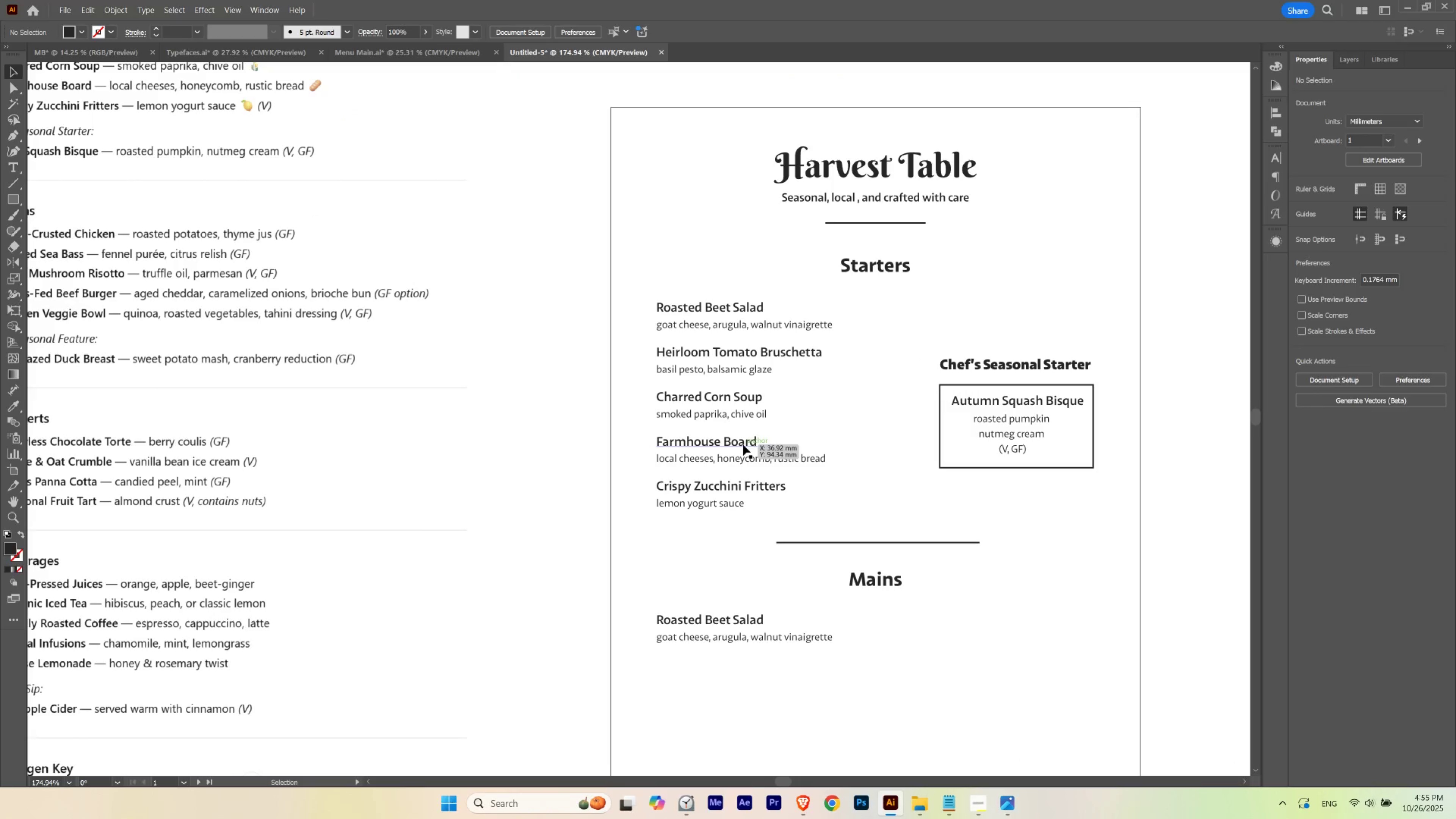 
key(T)
 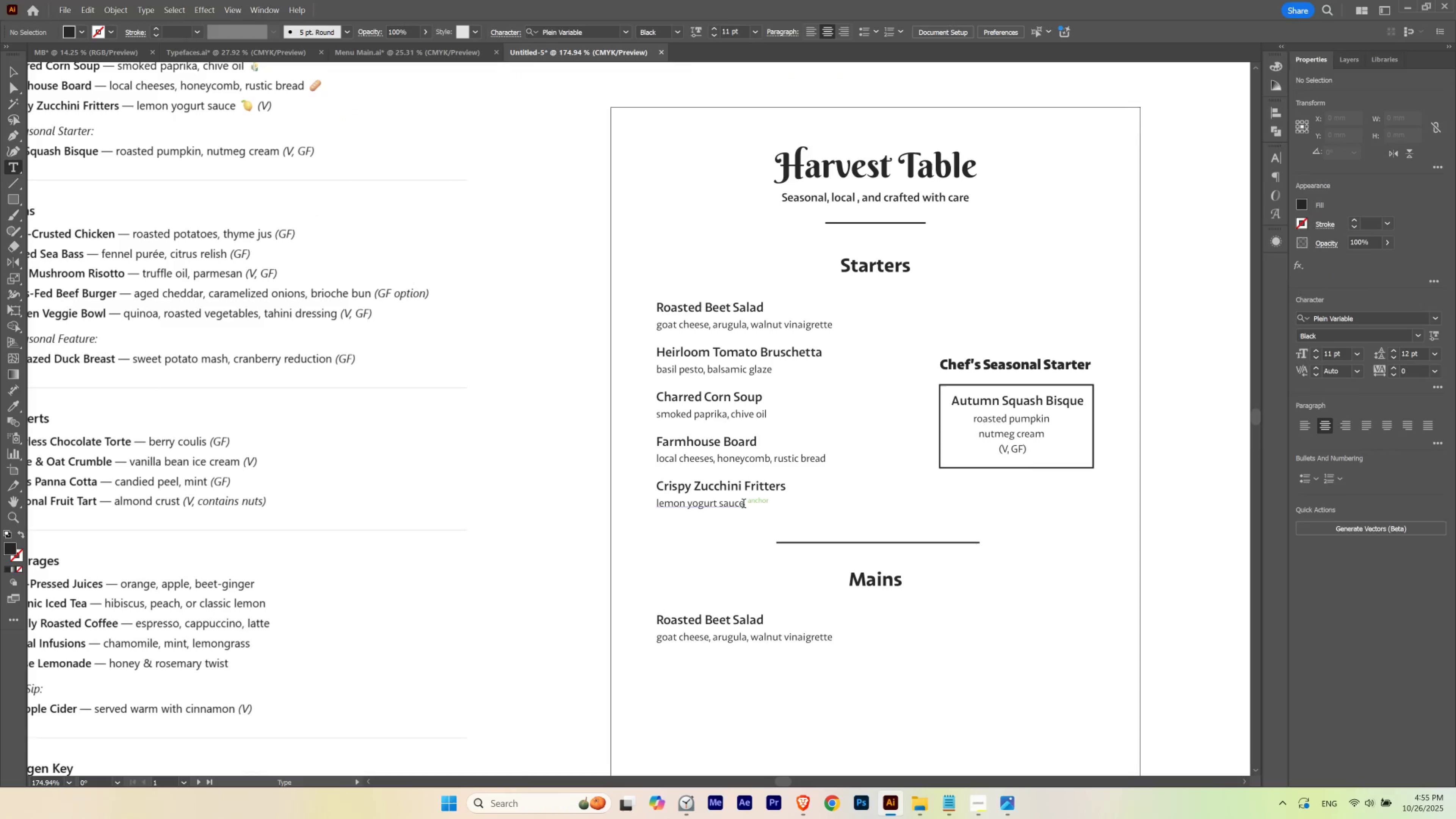 
left_click([743, 504])
 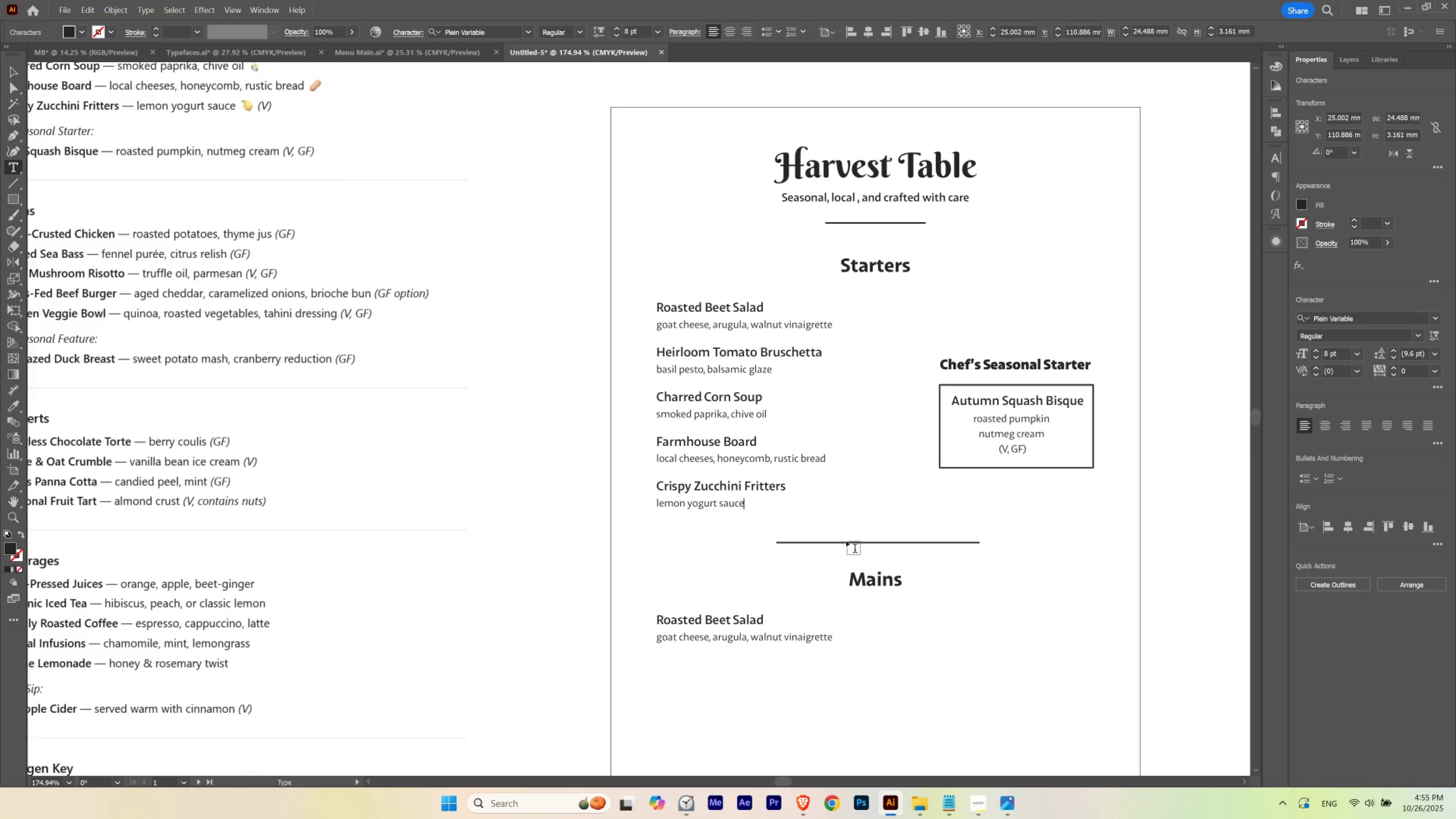 
hold_key(key=Space, duration=0.31)
 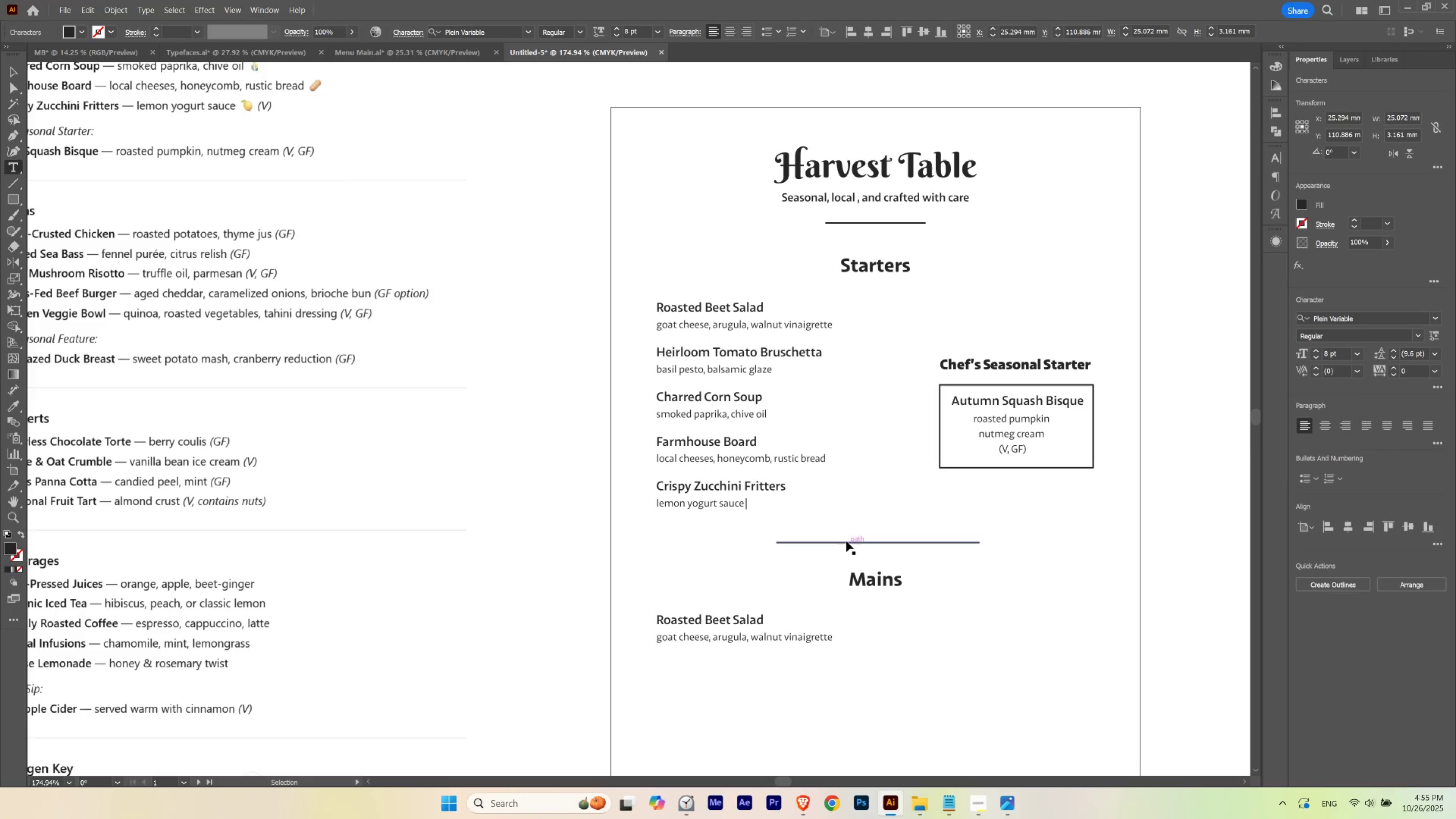 
key(Control+V)
 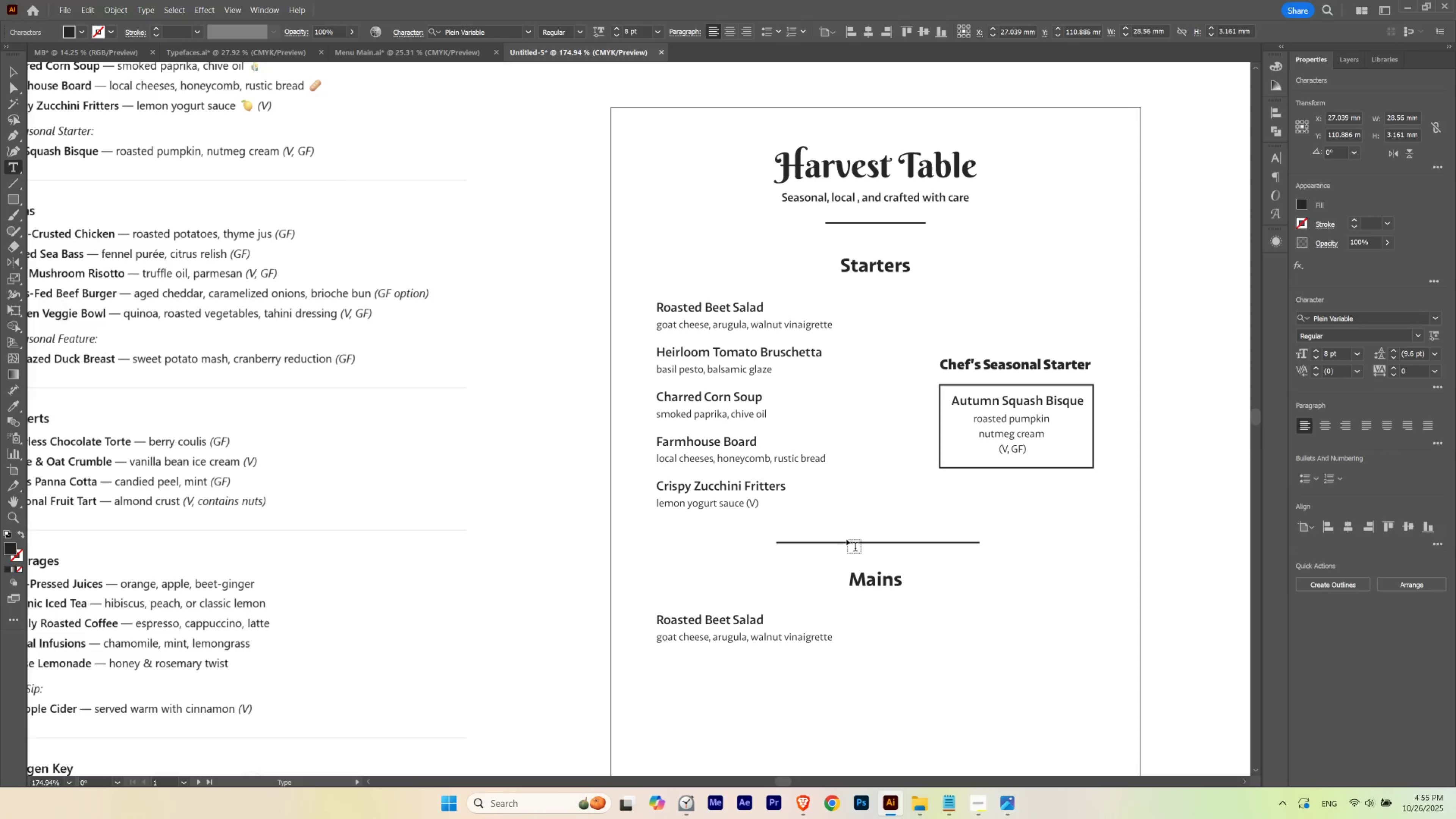 
key(Escape)
 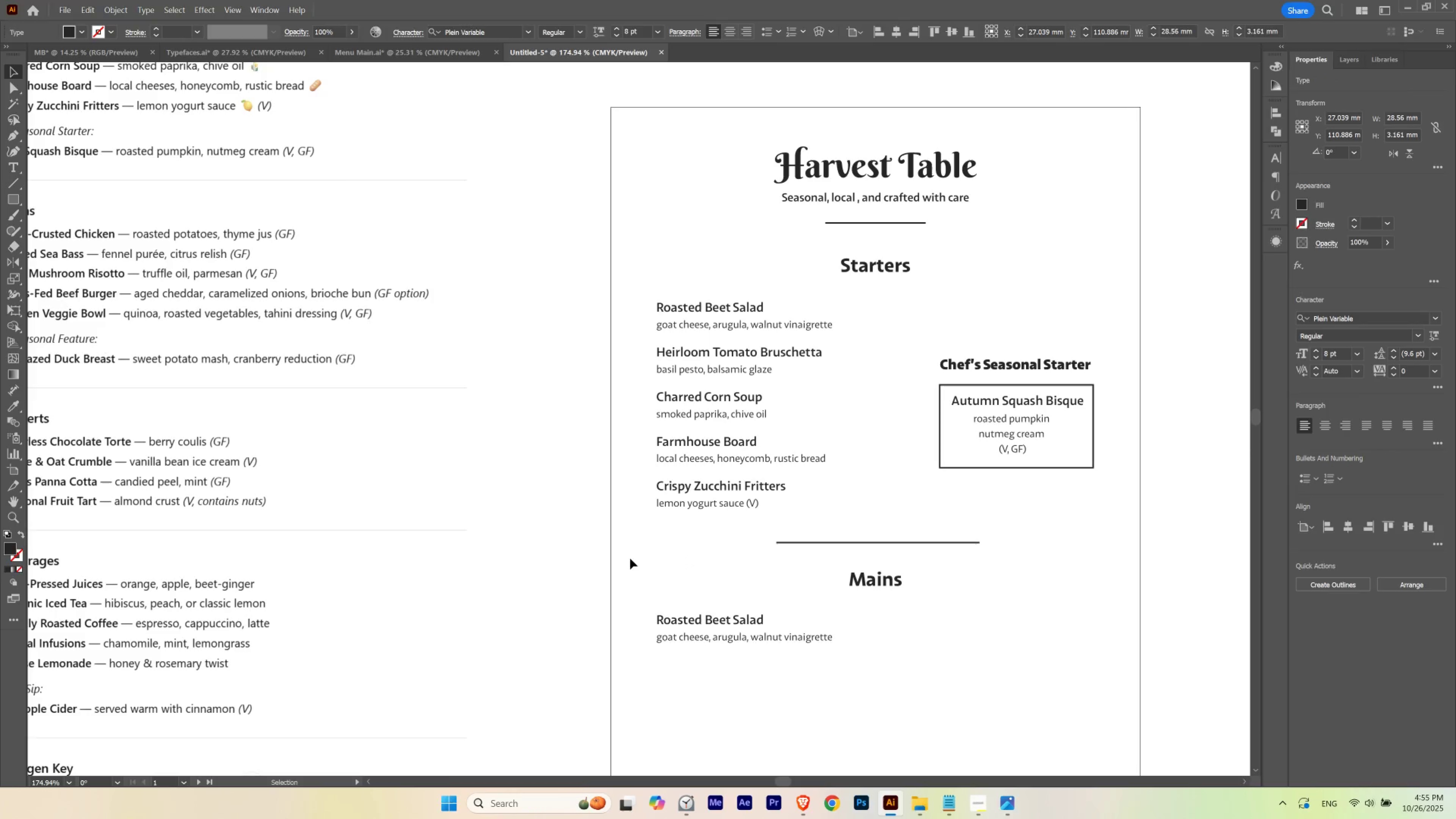 
left_click([630, 558])
 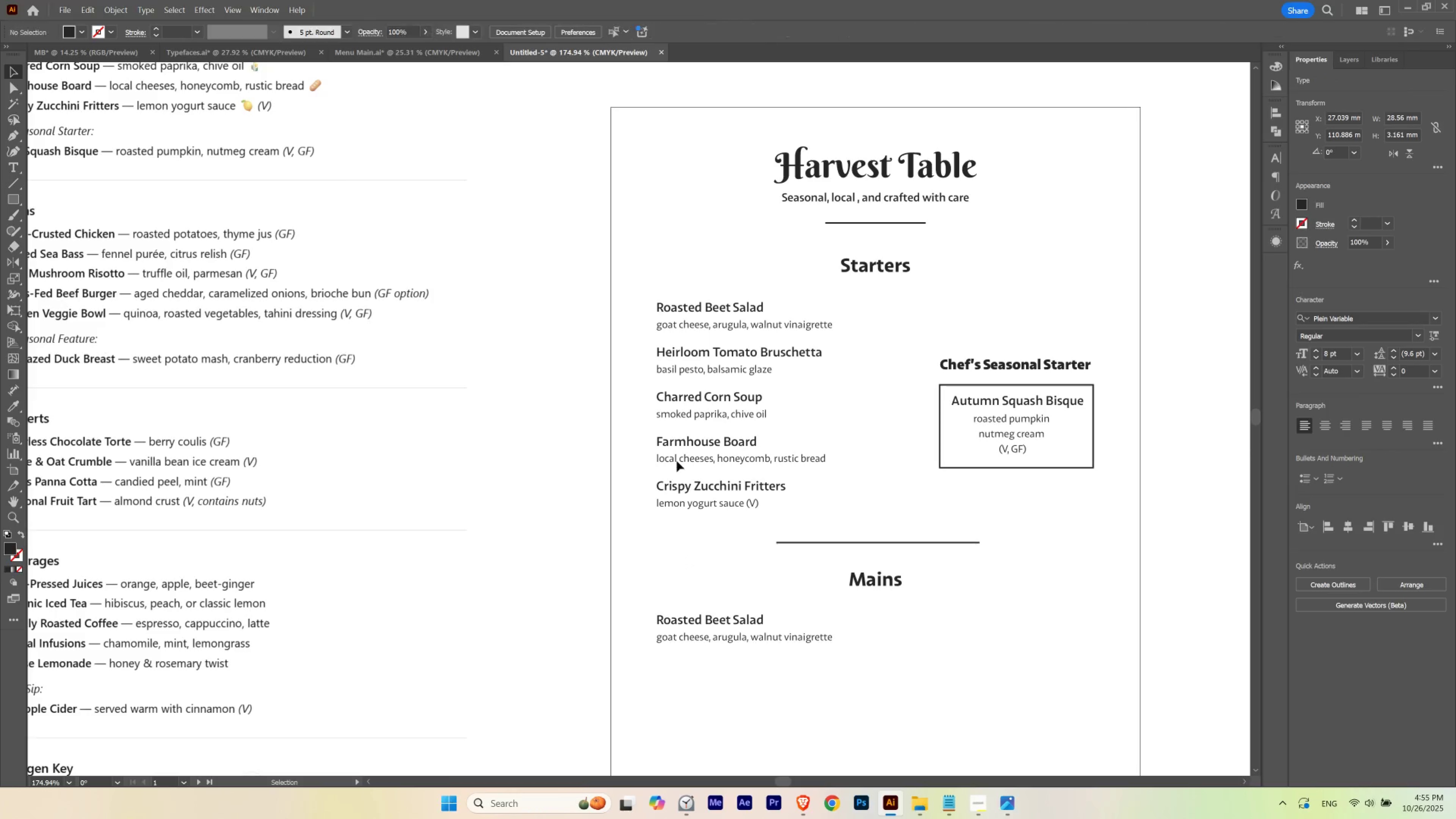 
hold_key(key=ControlLeft, duration=0.6)
 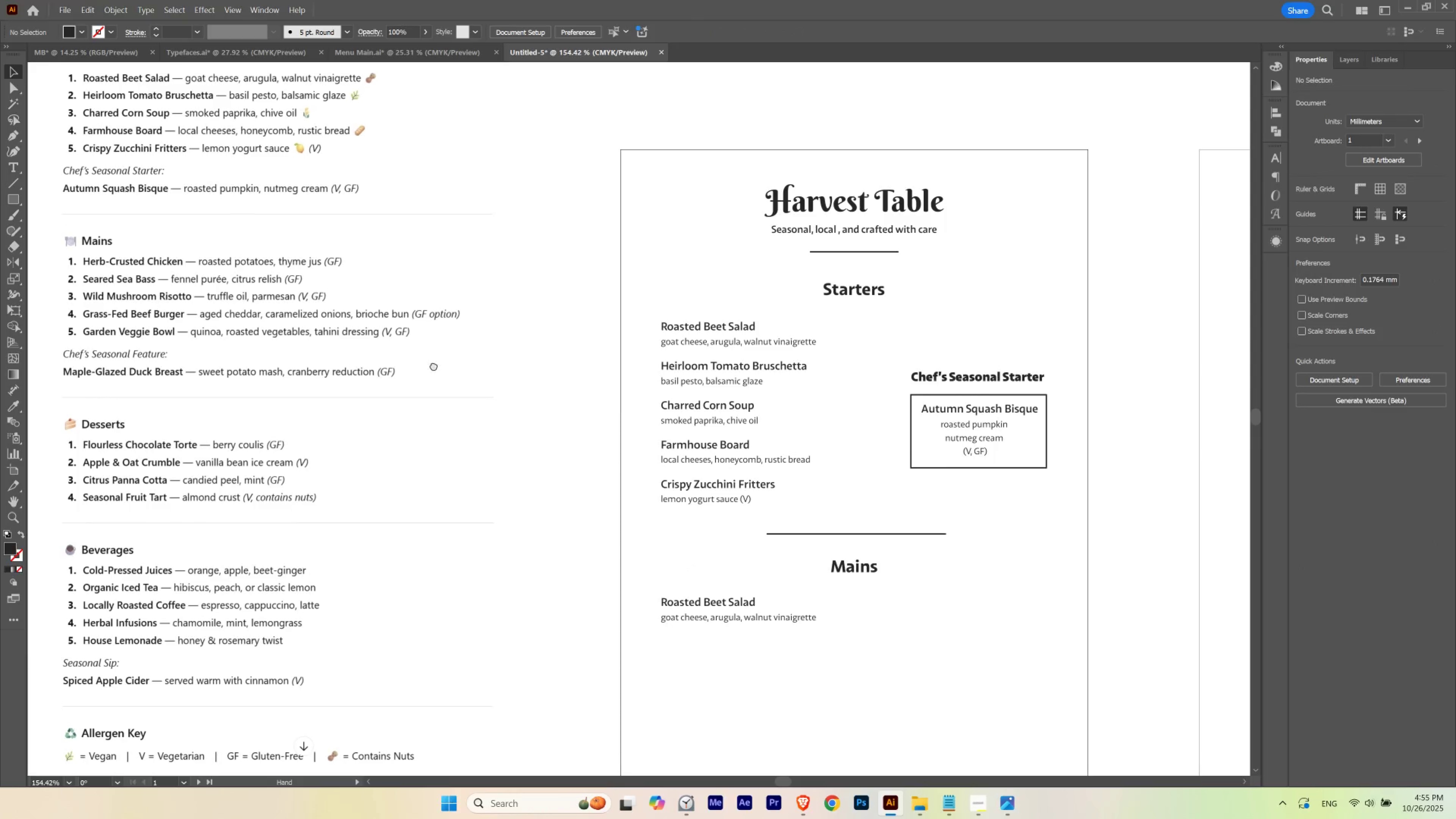 
hold_key(key=Space, duration=1.51)
 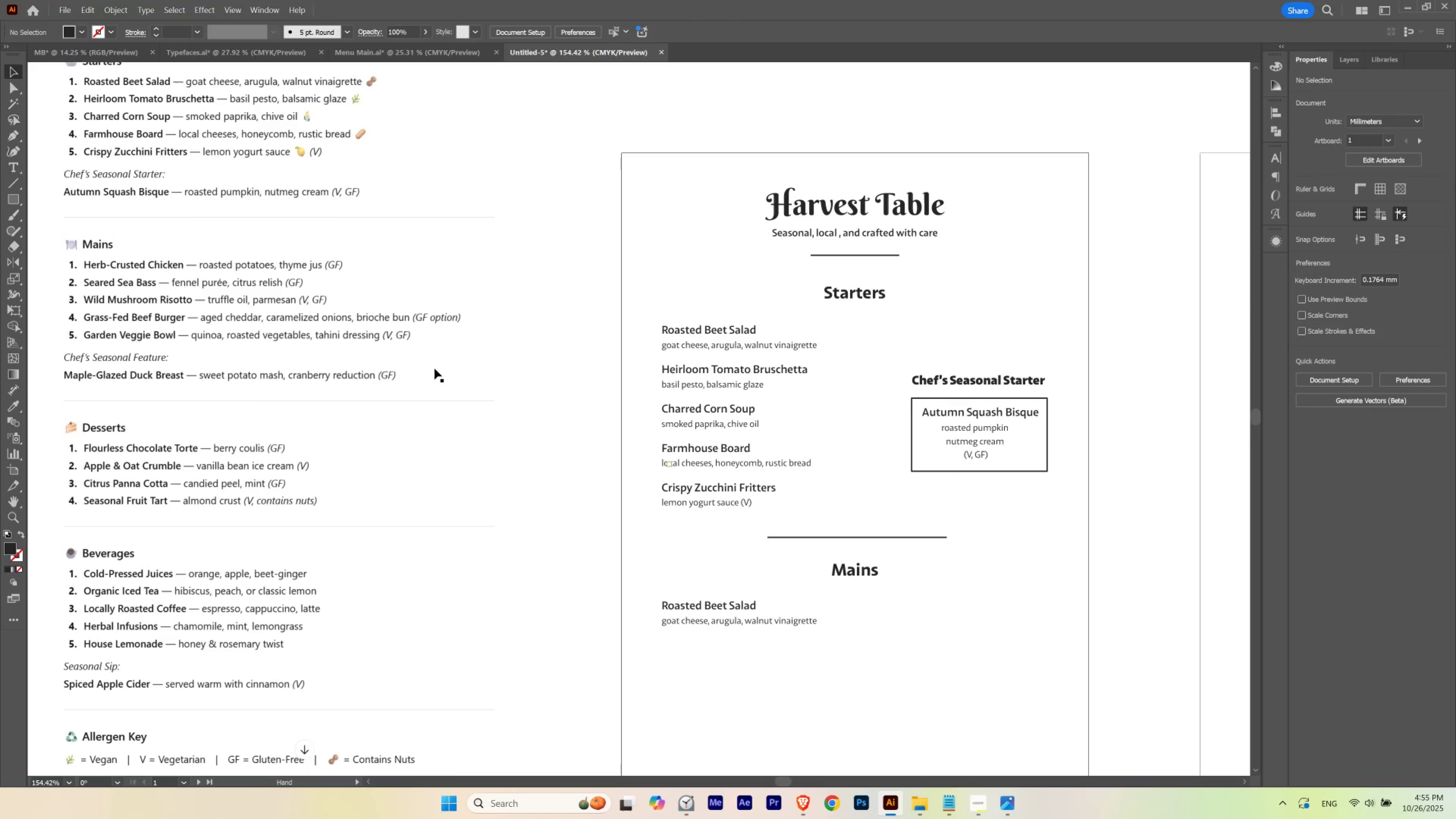 
left_click_drag(start_coordinate=[687, 449], to_coordinate=[674, 464])
 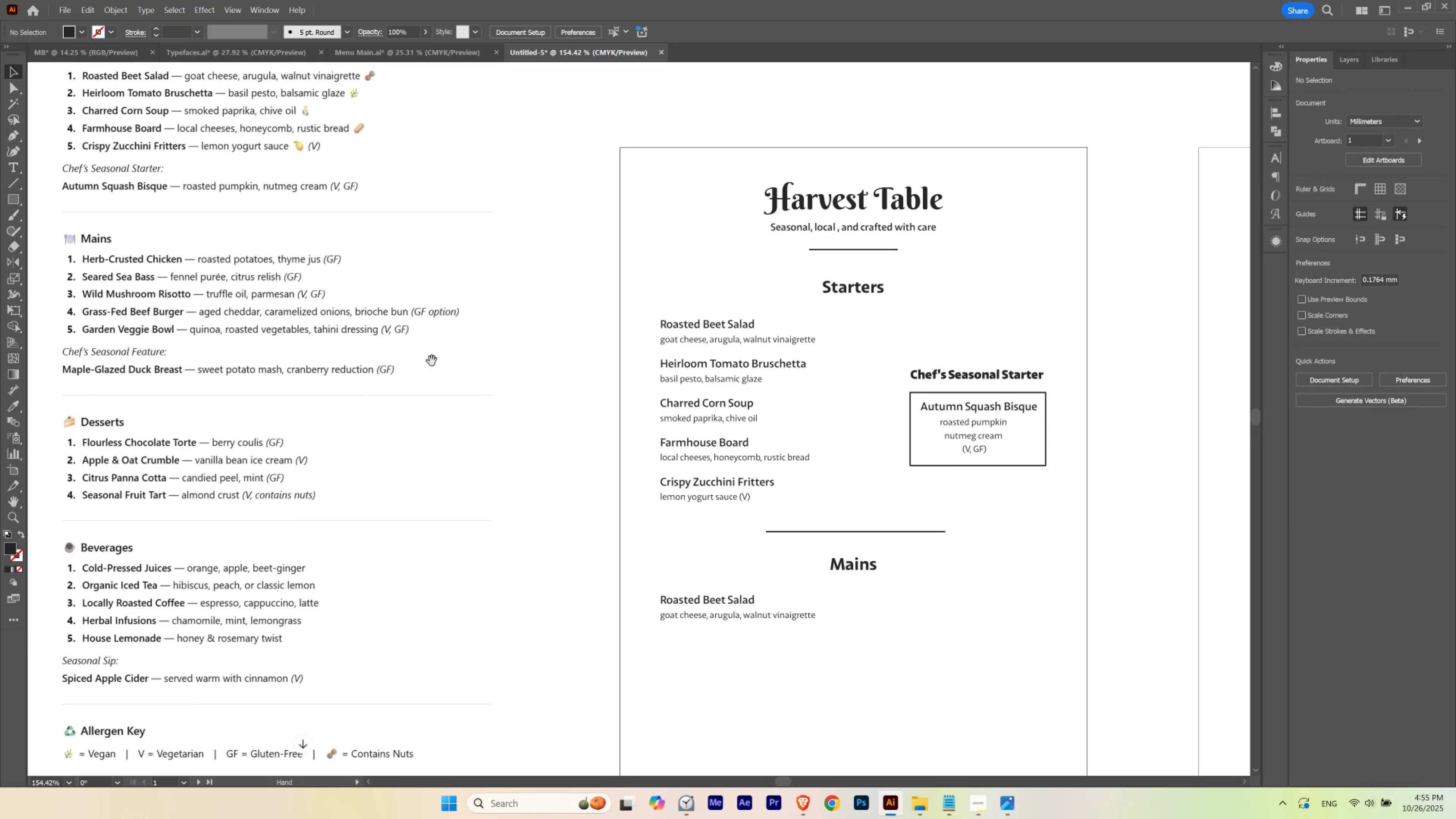 
left_click_drag(start_coordinate=[433, 362], to_coordinate=[434, 368])
 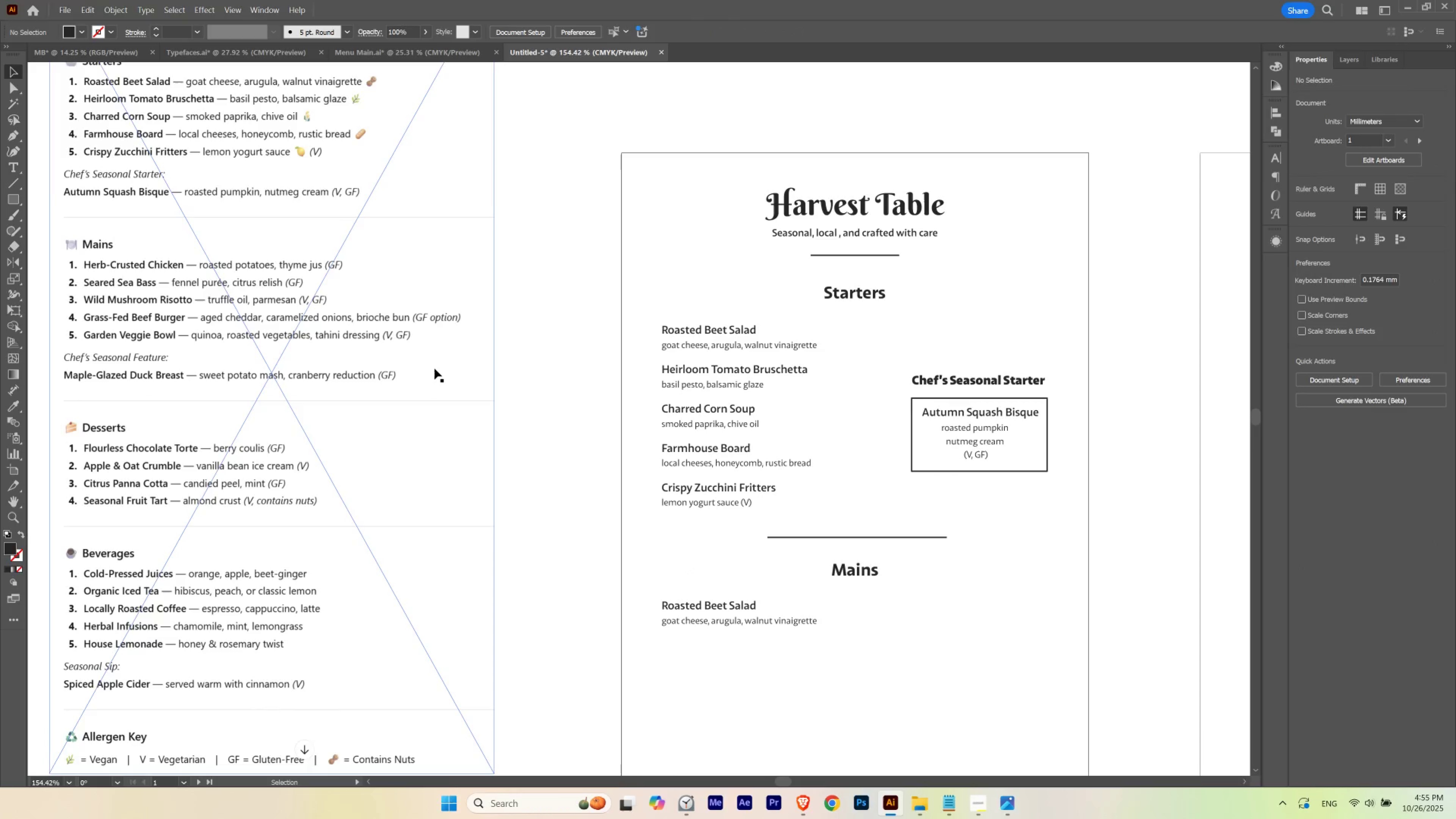 
hold_key(key=Space, duration=0.65)
 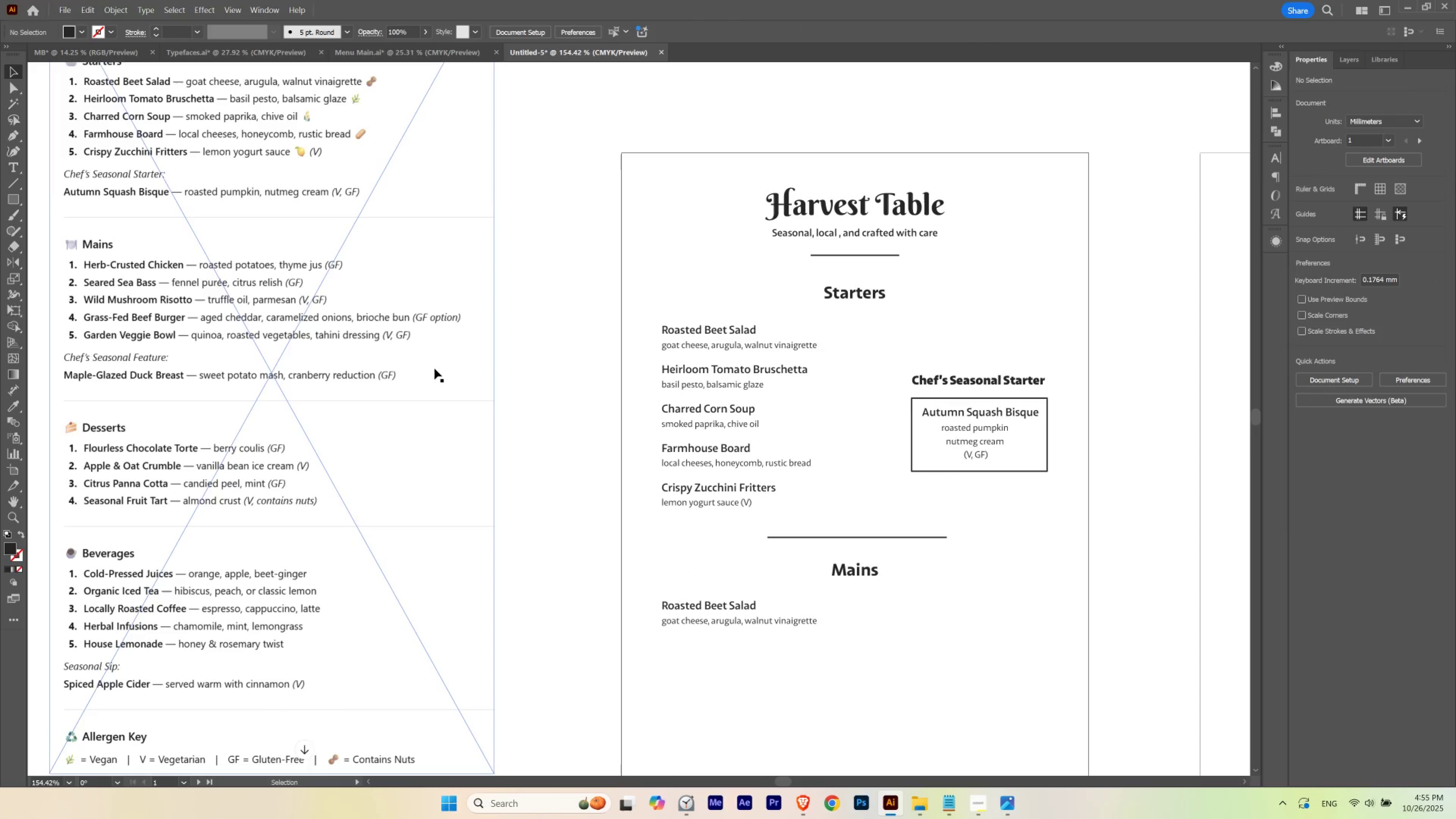 
wait(8.05)
 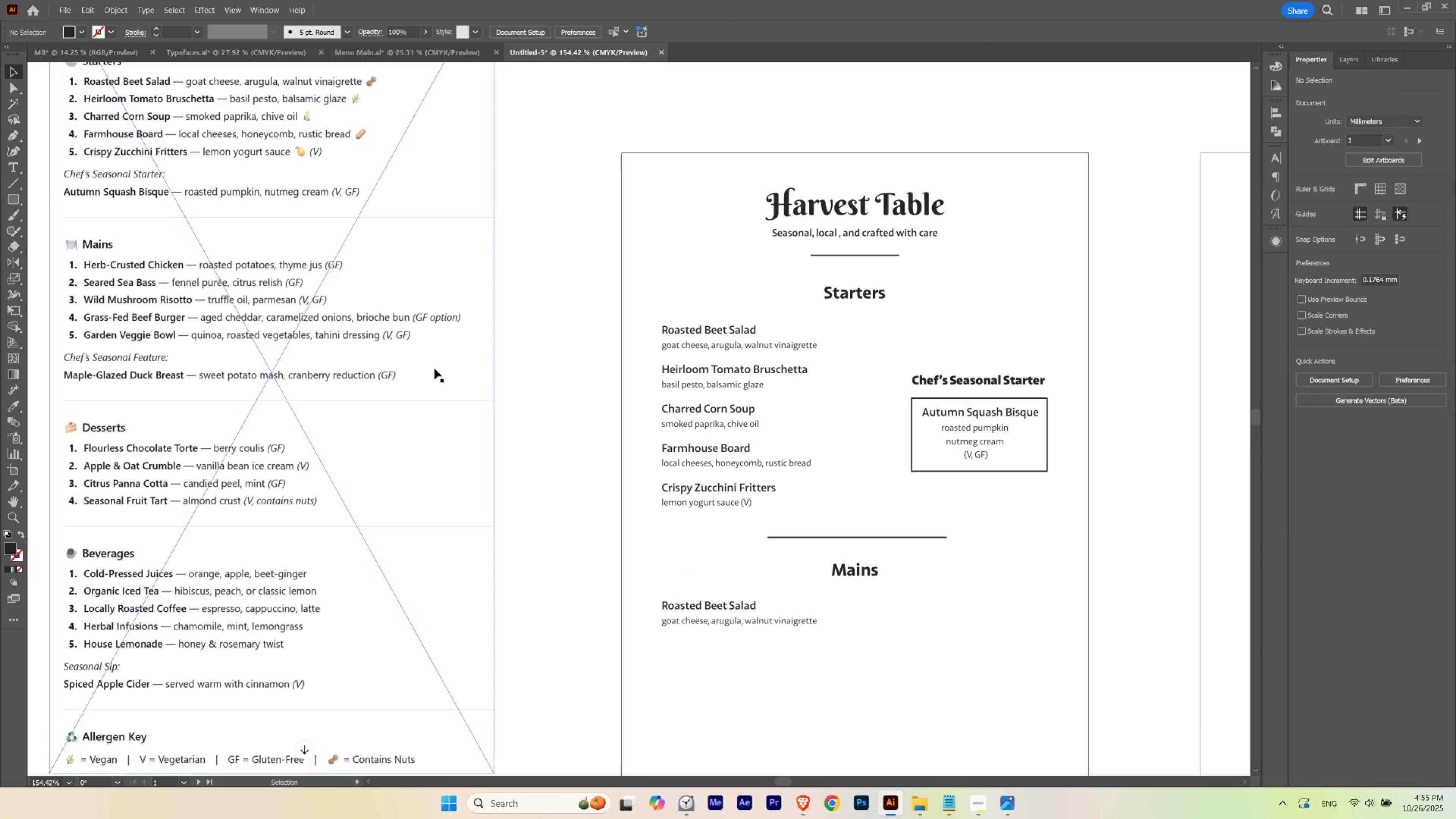 
left_click([953, 613])
 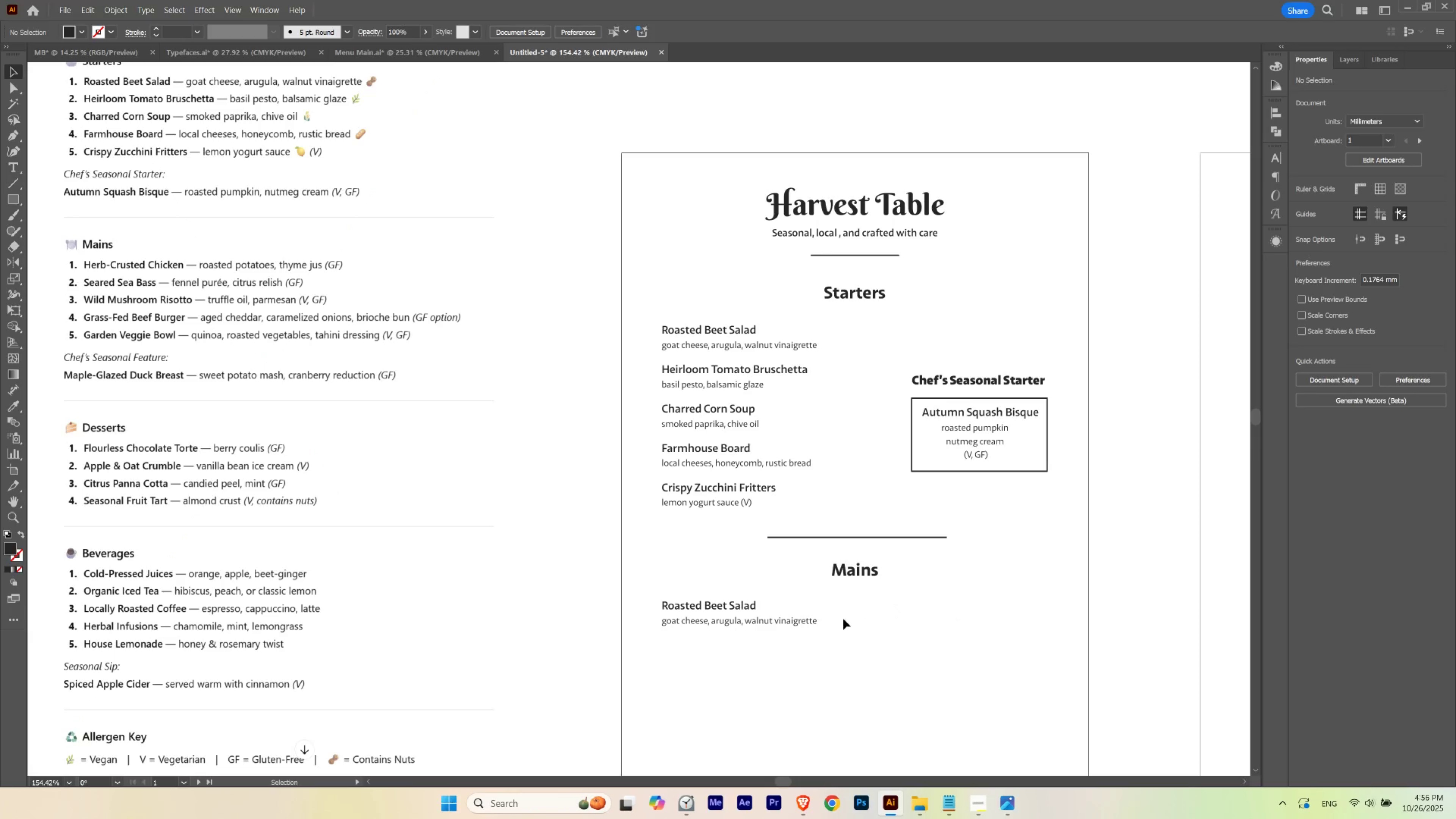 
hold_key(key=Space, duration=1.13)
 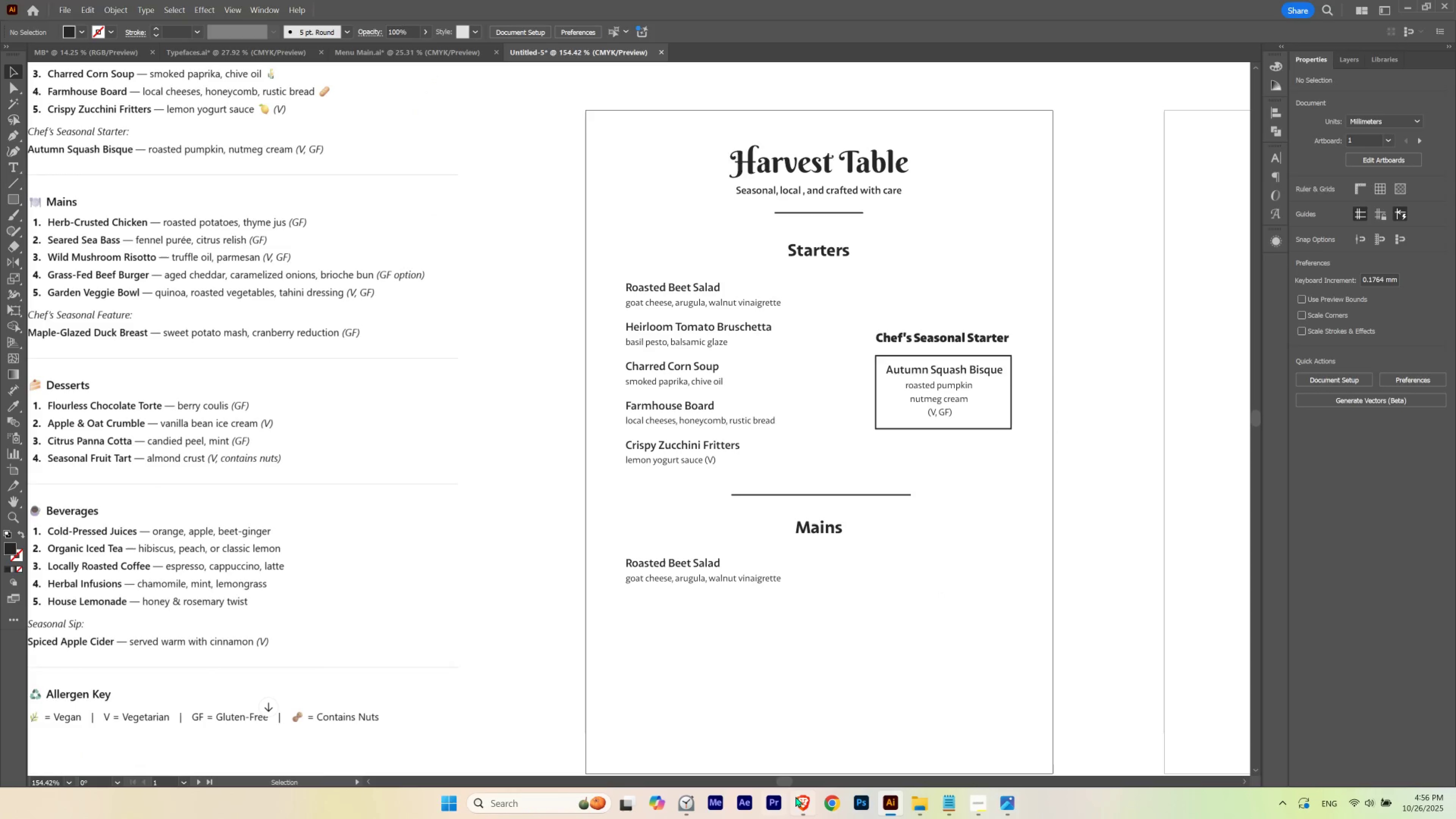 
left_click_drag(start_coordinate=[734, 627], to_coordinate=[697, 585])
 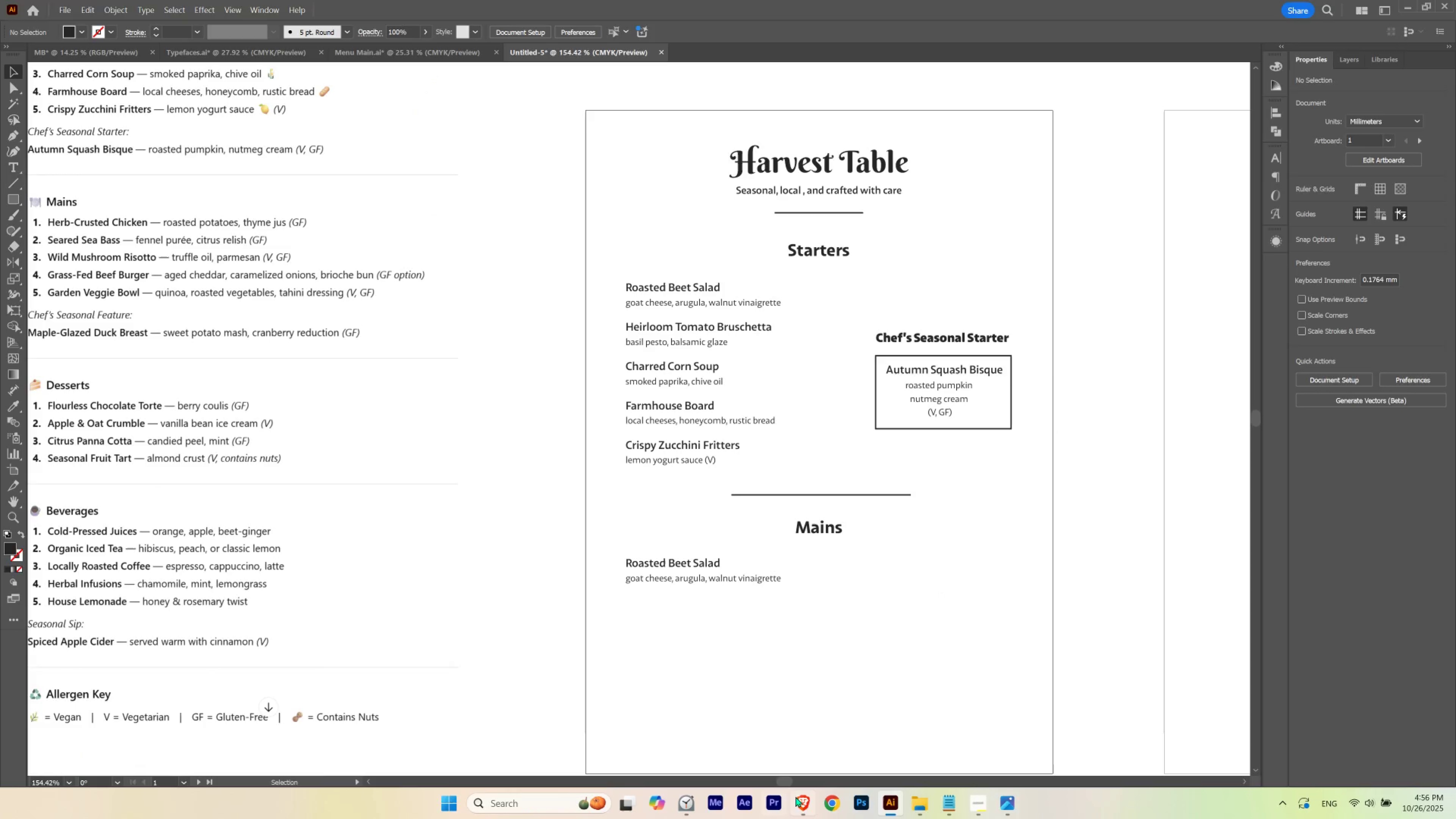 
left_click([798, 797])
 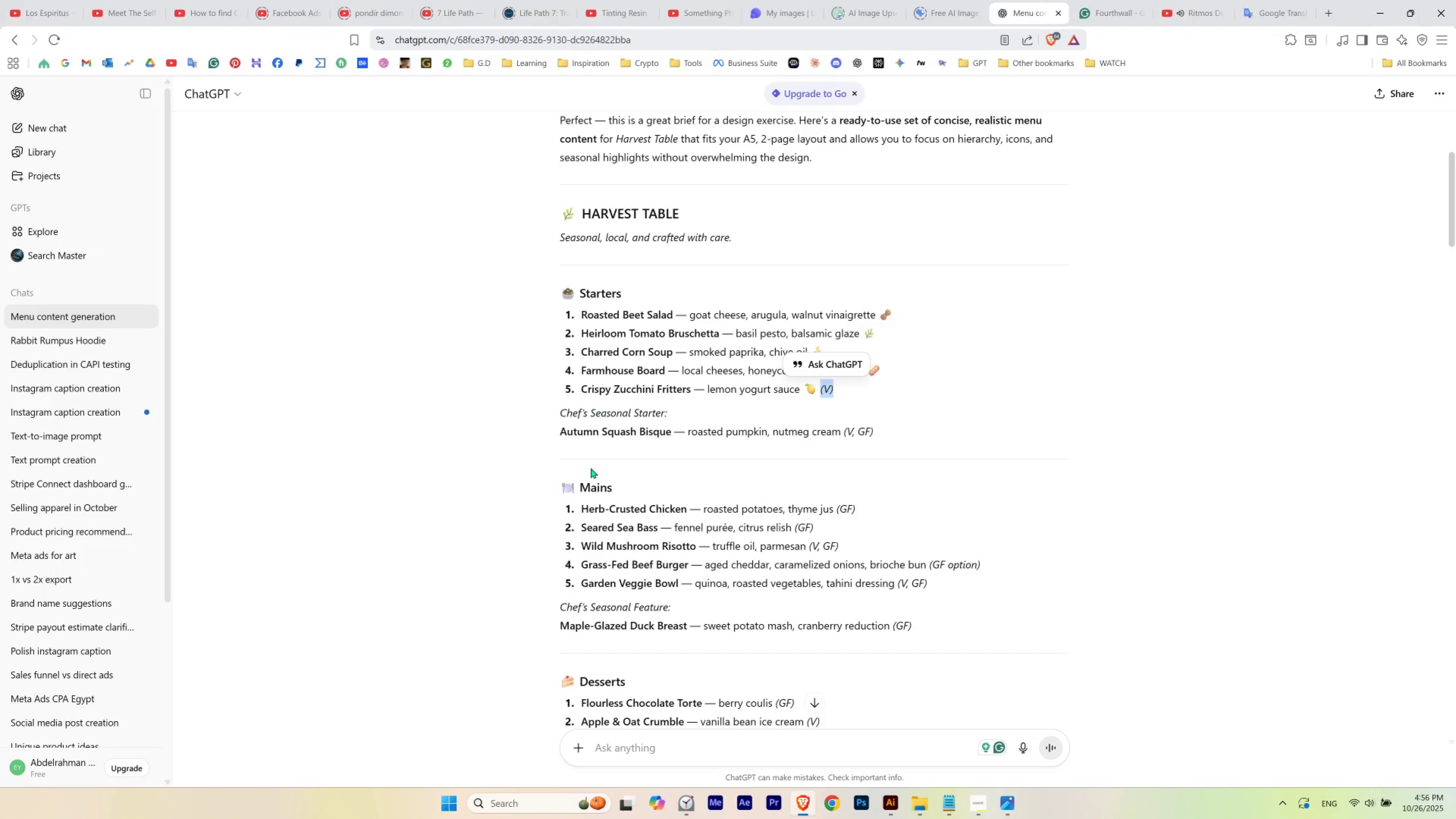 
scroll: coordinate [587, 497], scroll_direction: down, amount: 2.0
 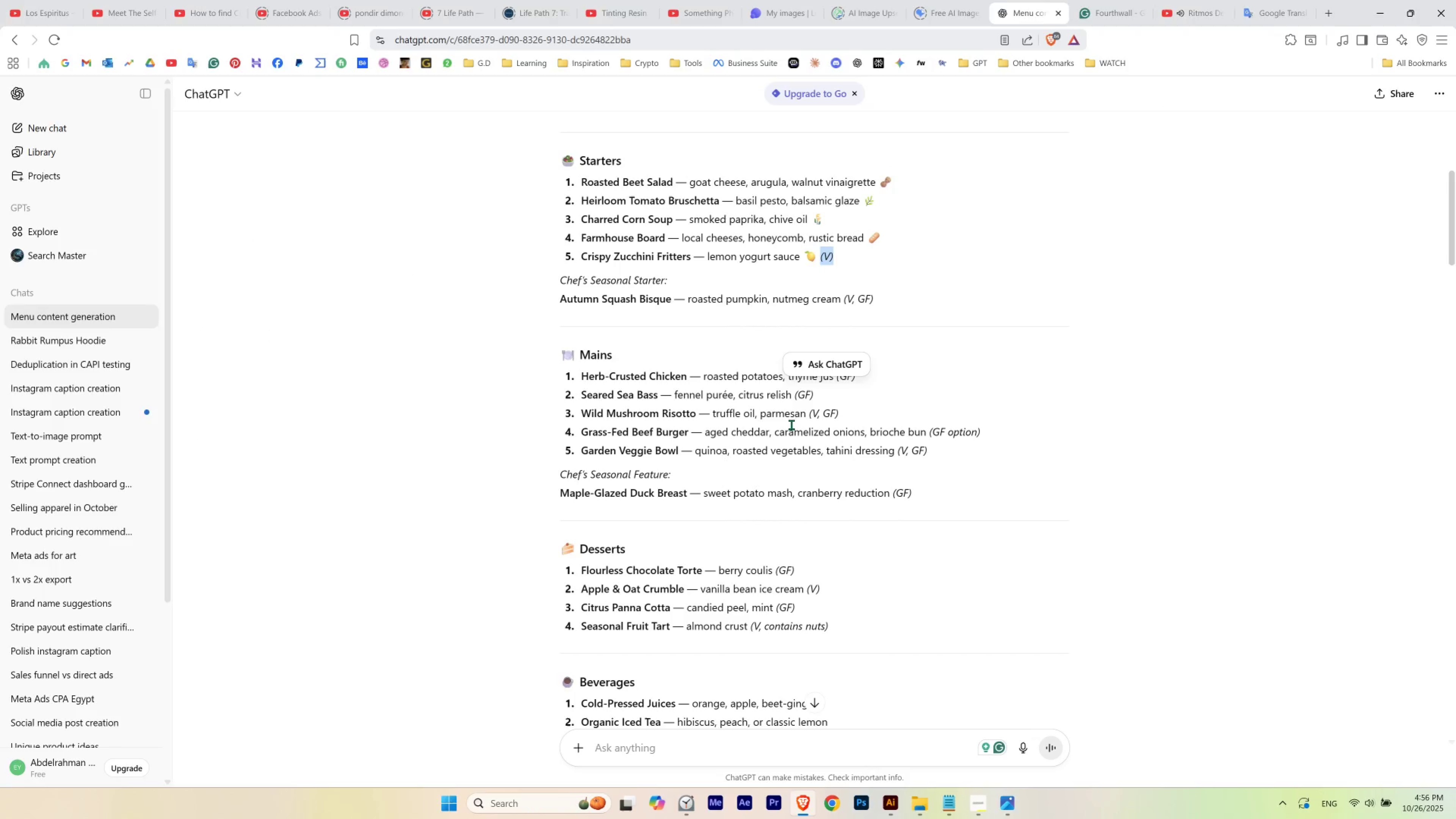 
scroll: coordinate [744, 424], scroll_direction: up, amount: 1.0
 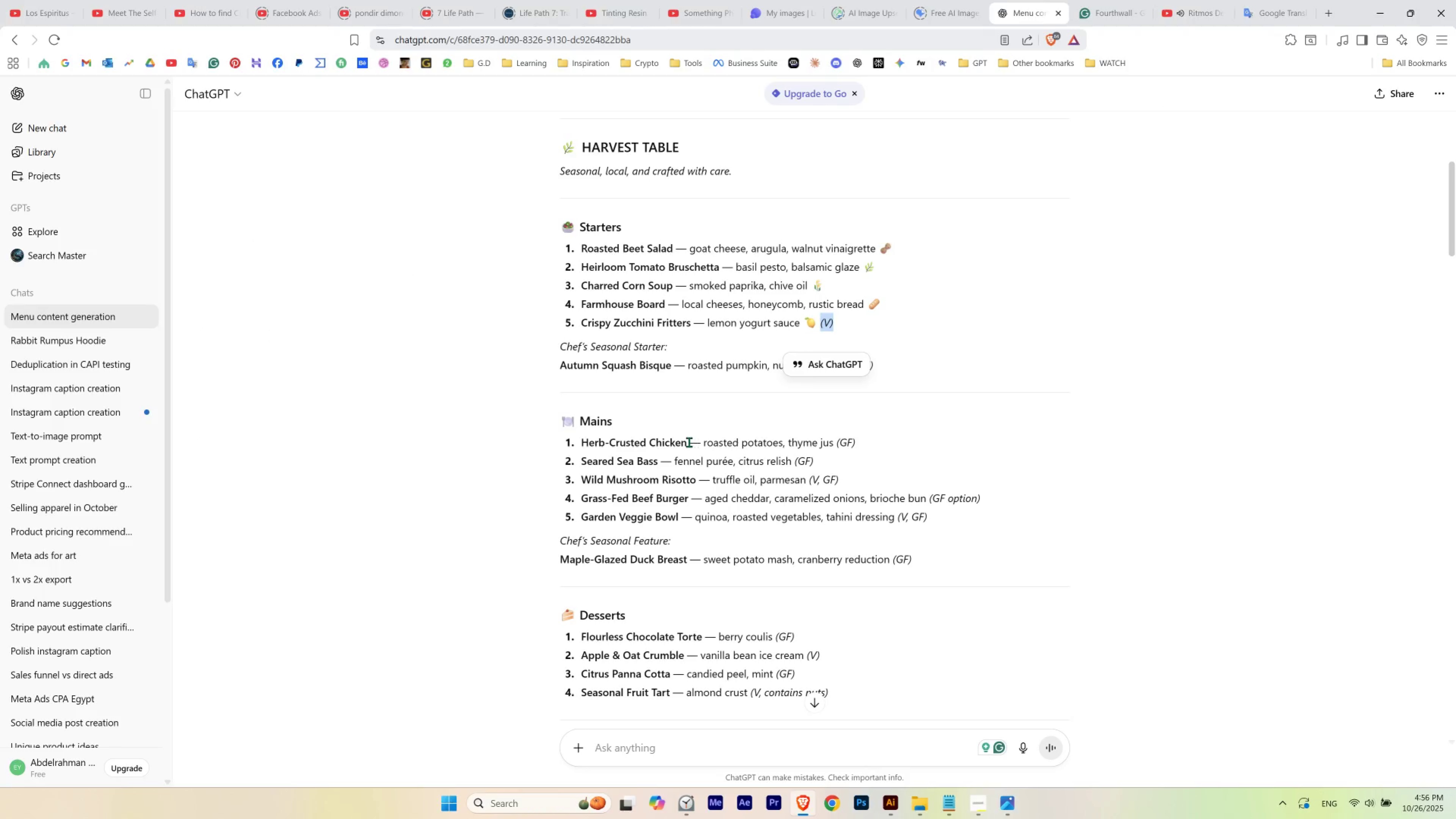 
left_click_drag(start_coordinate=[688, 442], to_coordinate=[581, 445])
 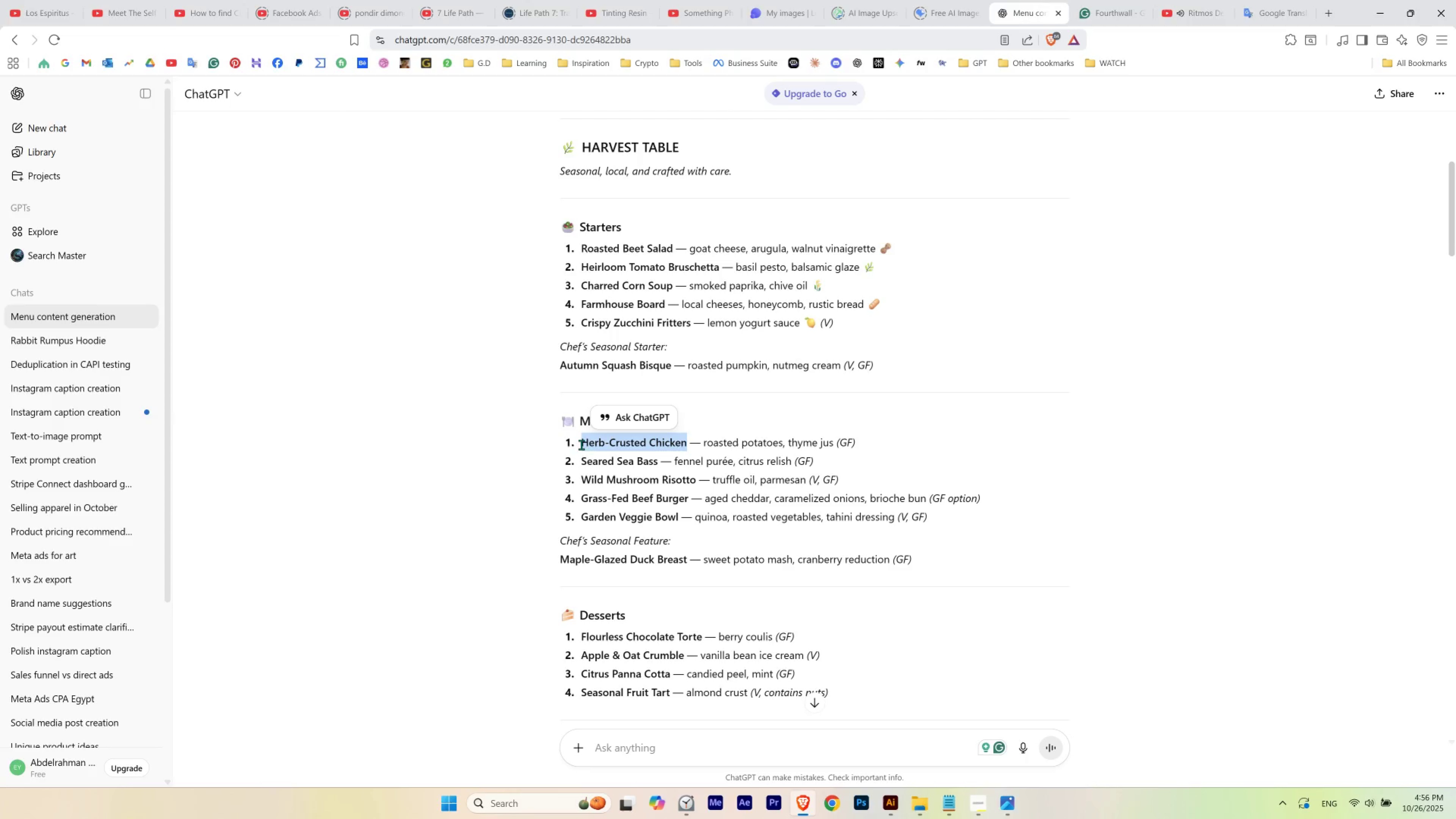 
key(Control+C)
 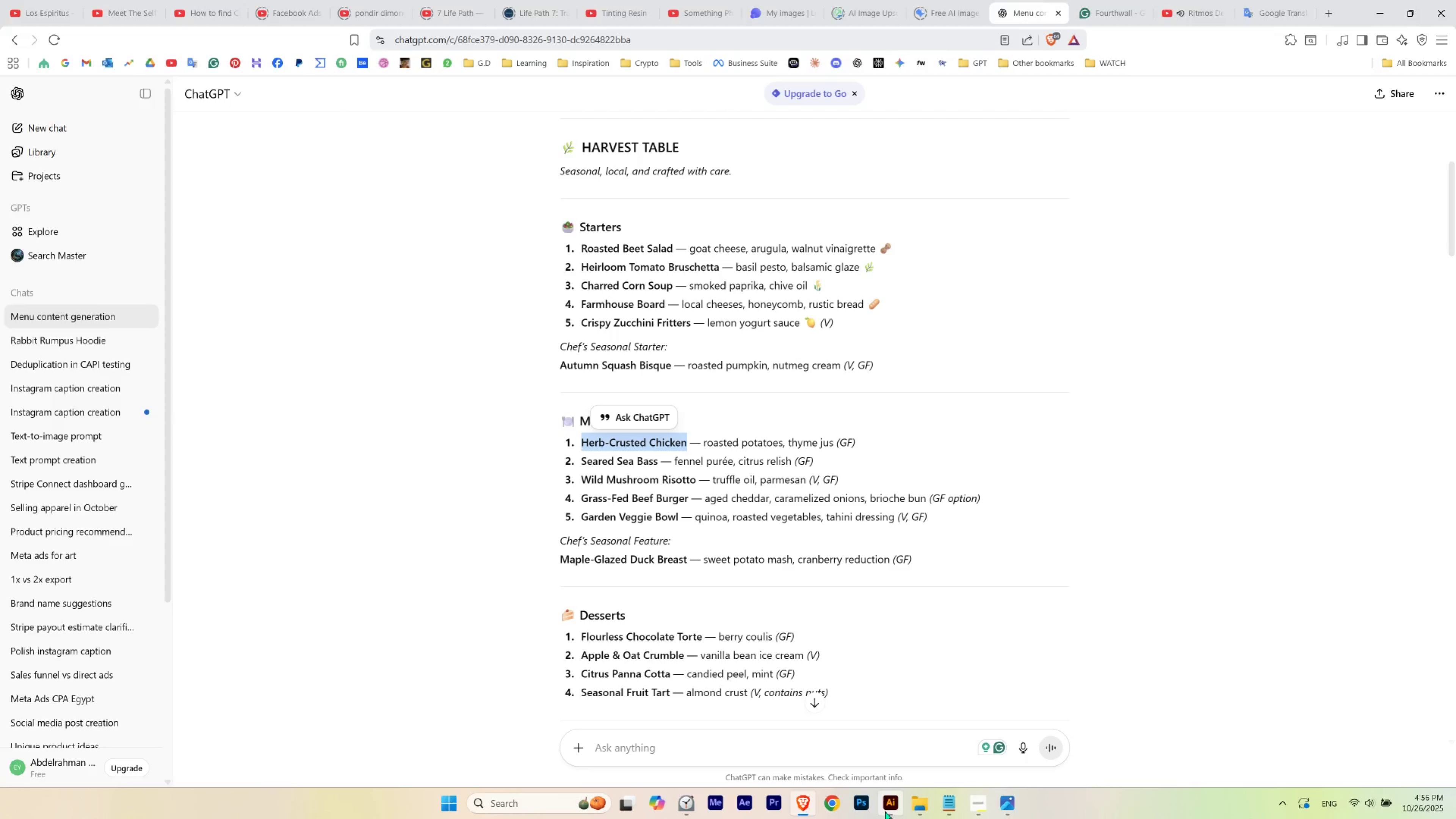 
left_click([885, 811])
 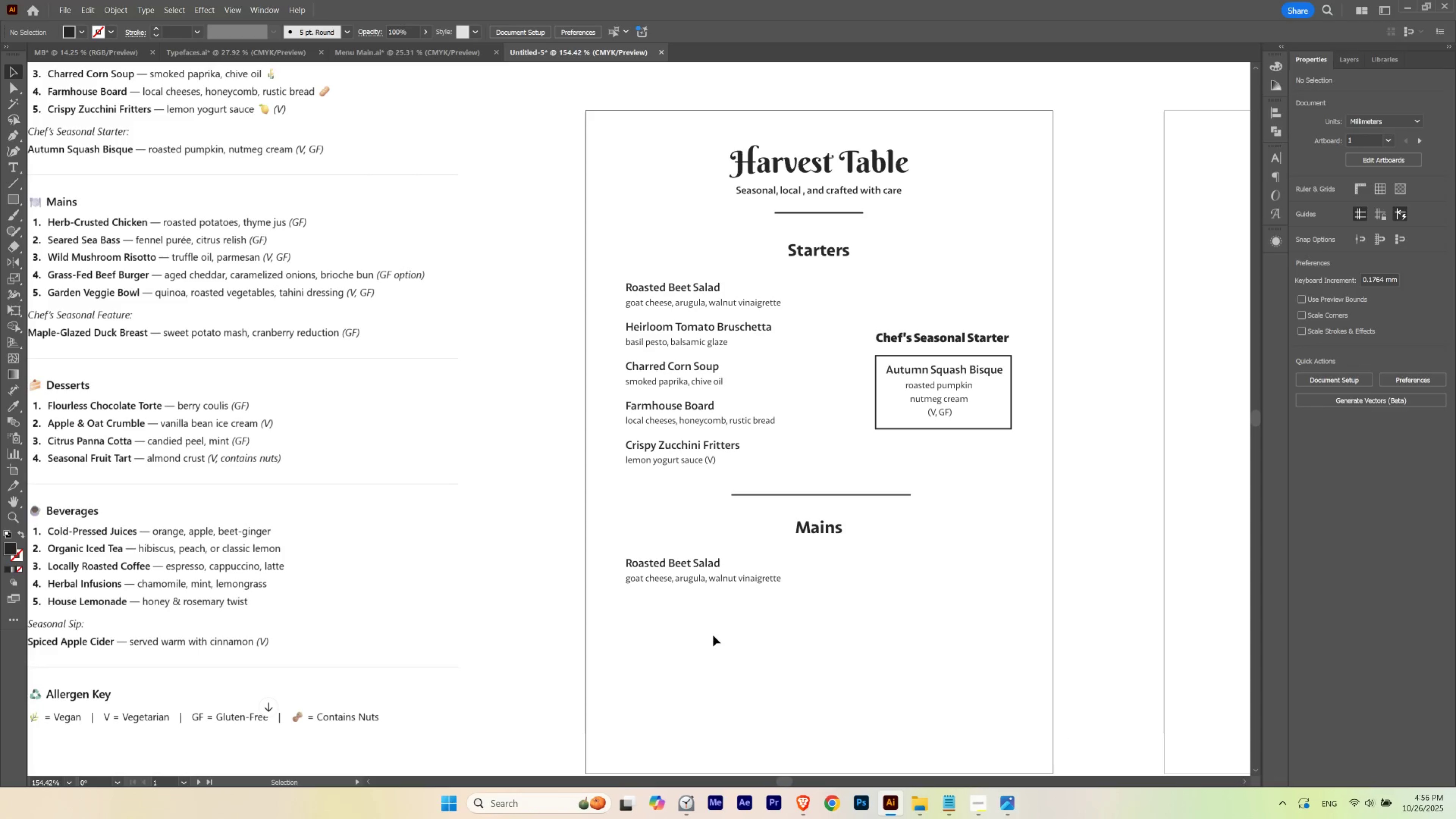 
left_click([713, 635])
 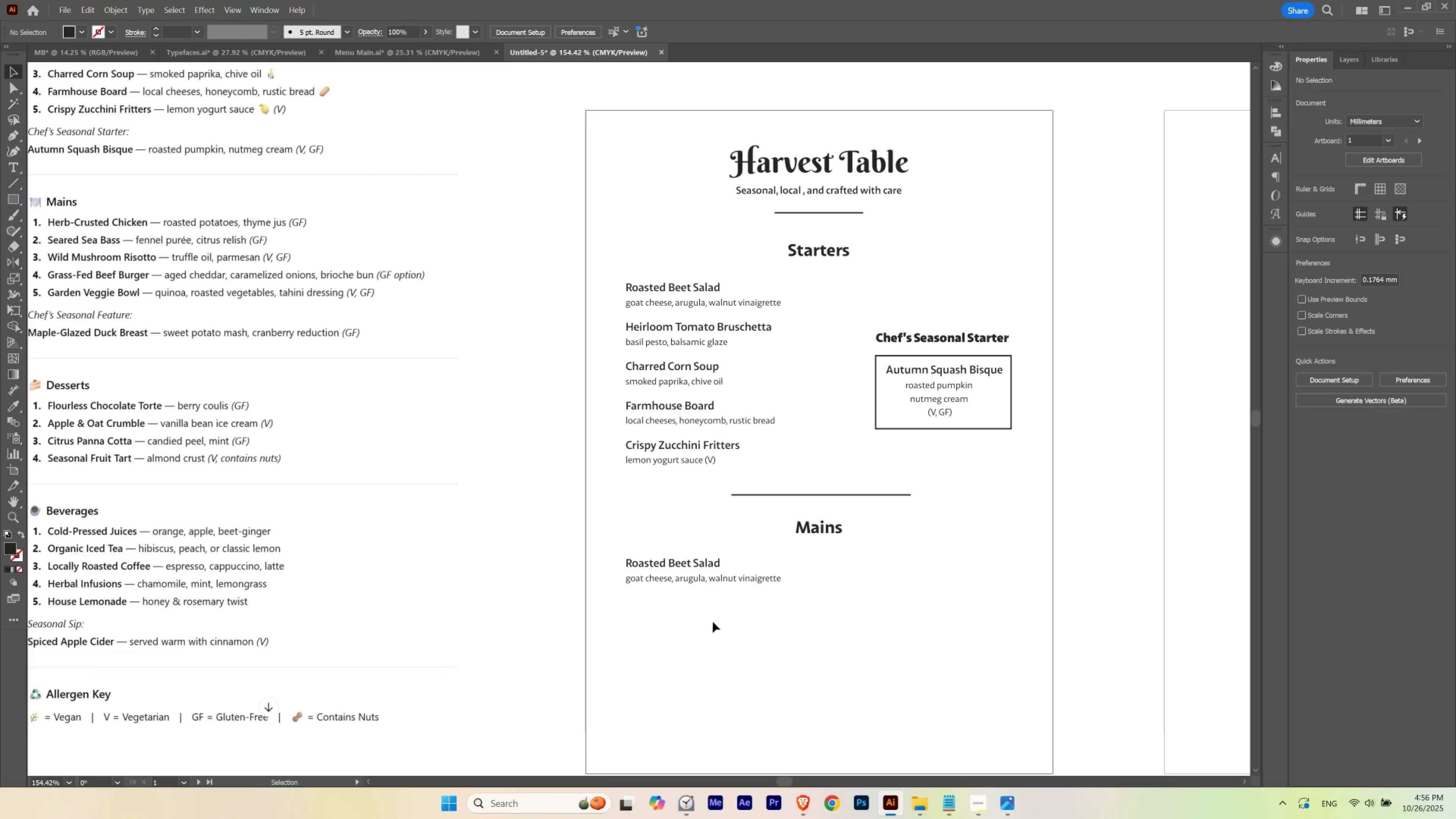 
hold_key(key=Space, duration=0.55)
 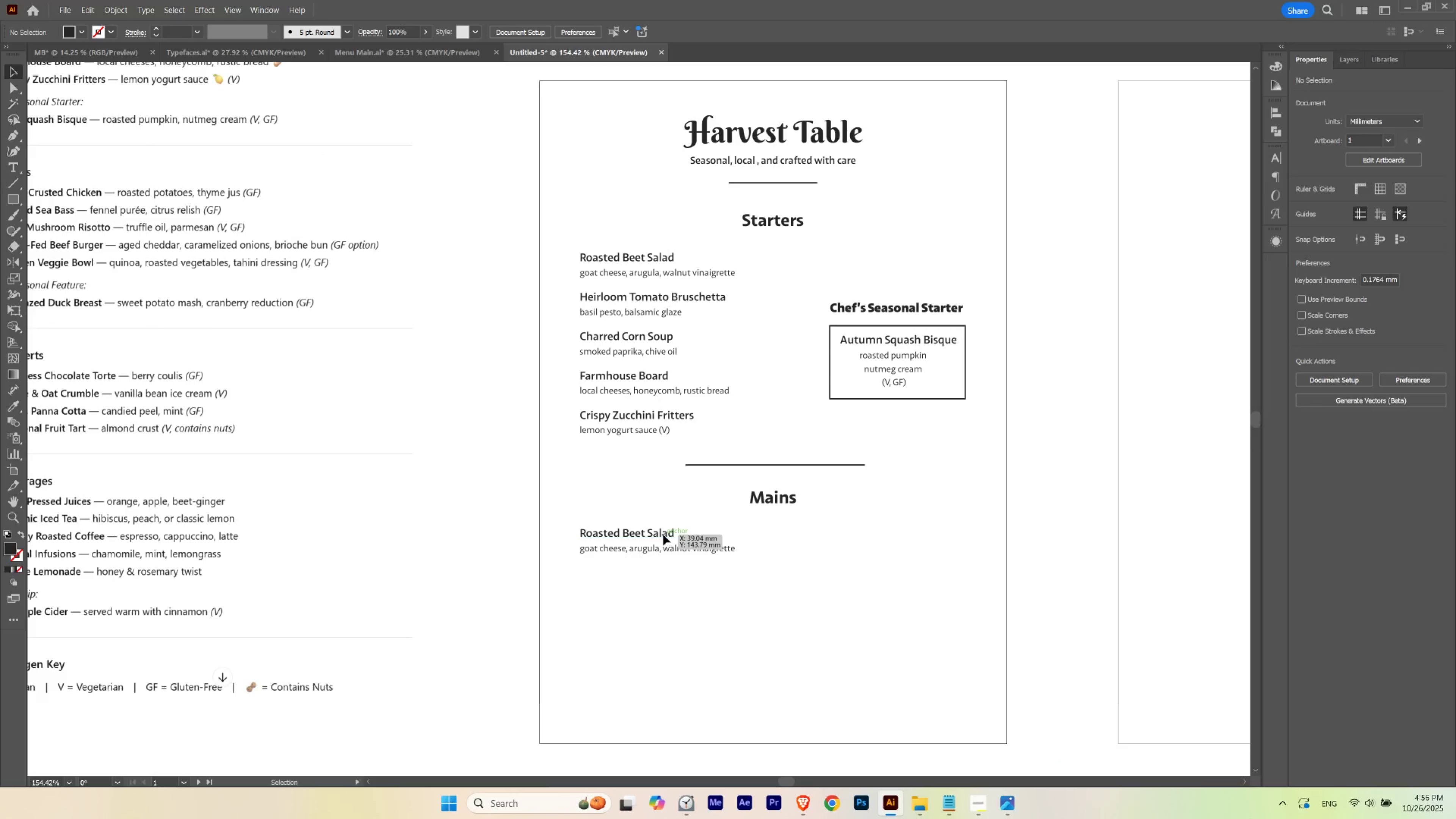 
left_click_drag(start_coordinate=[715, 581], to_coordinate=[669, 551])
 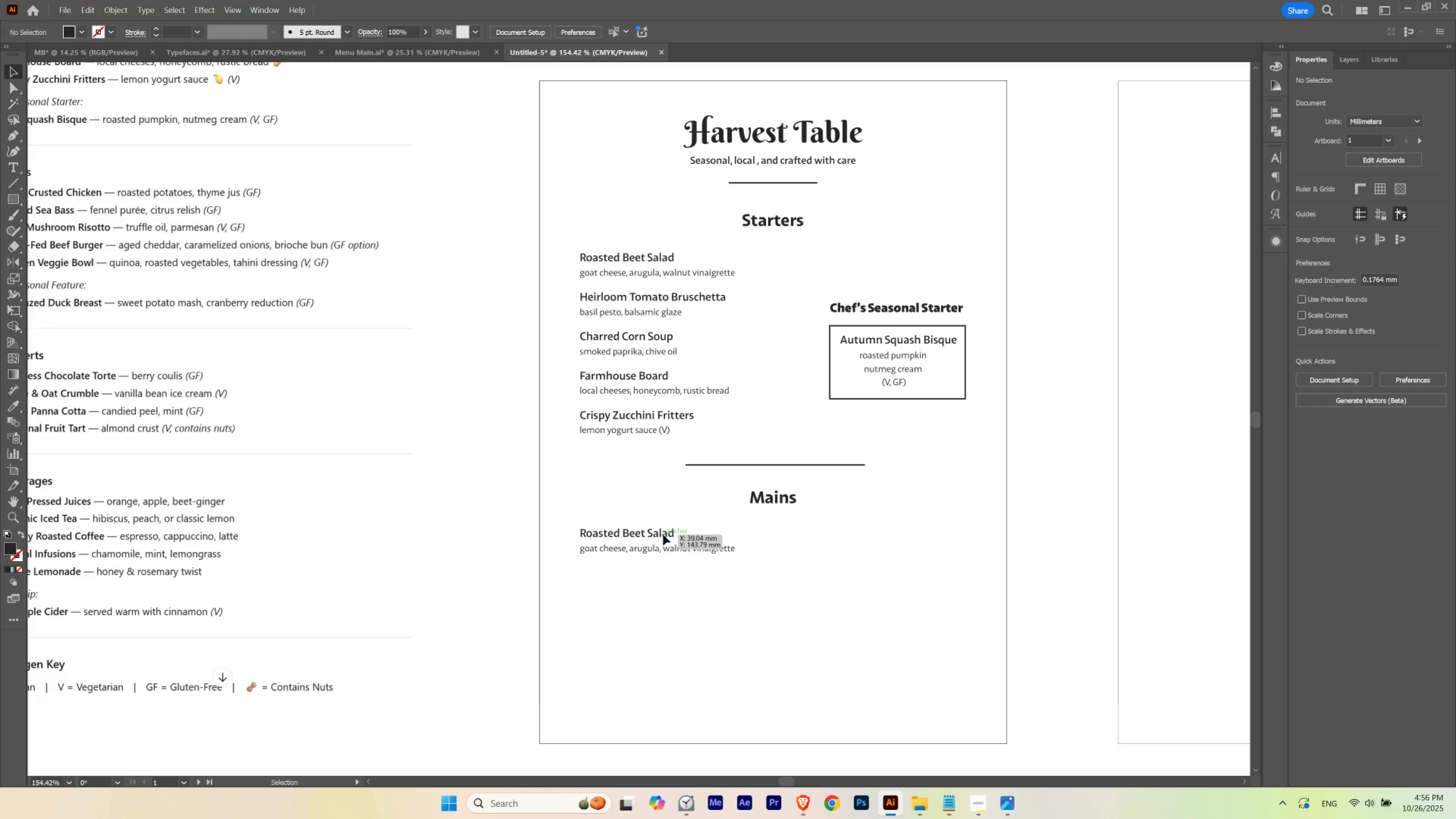 
double_click([663, 534])
 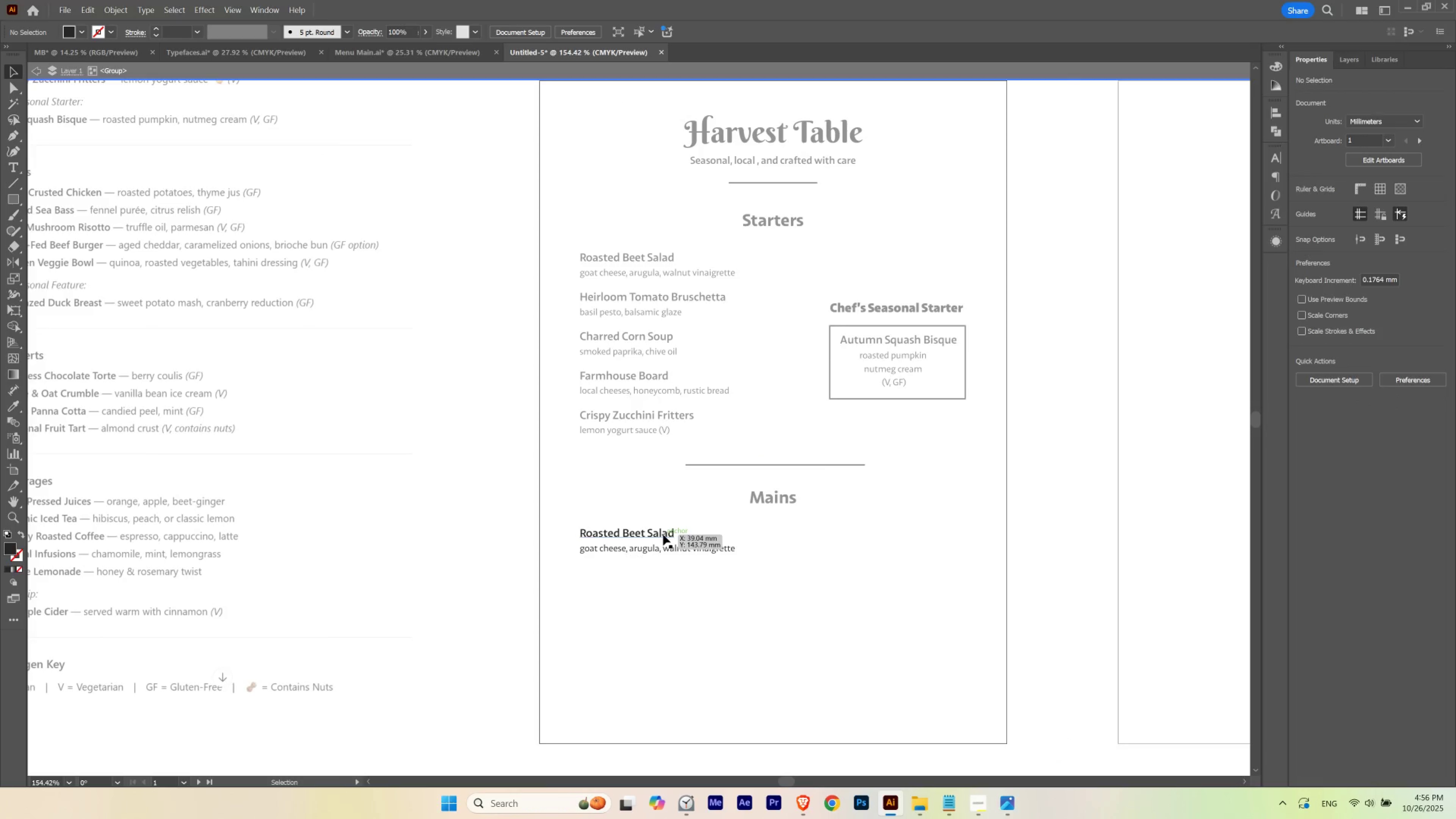 
triple_click([663, 534])
 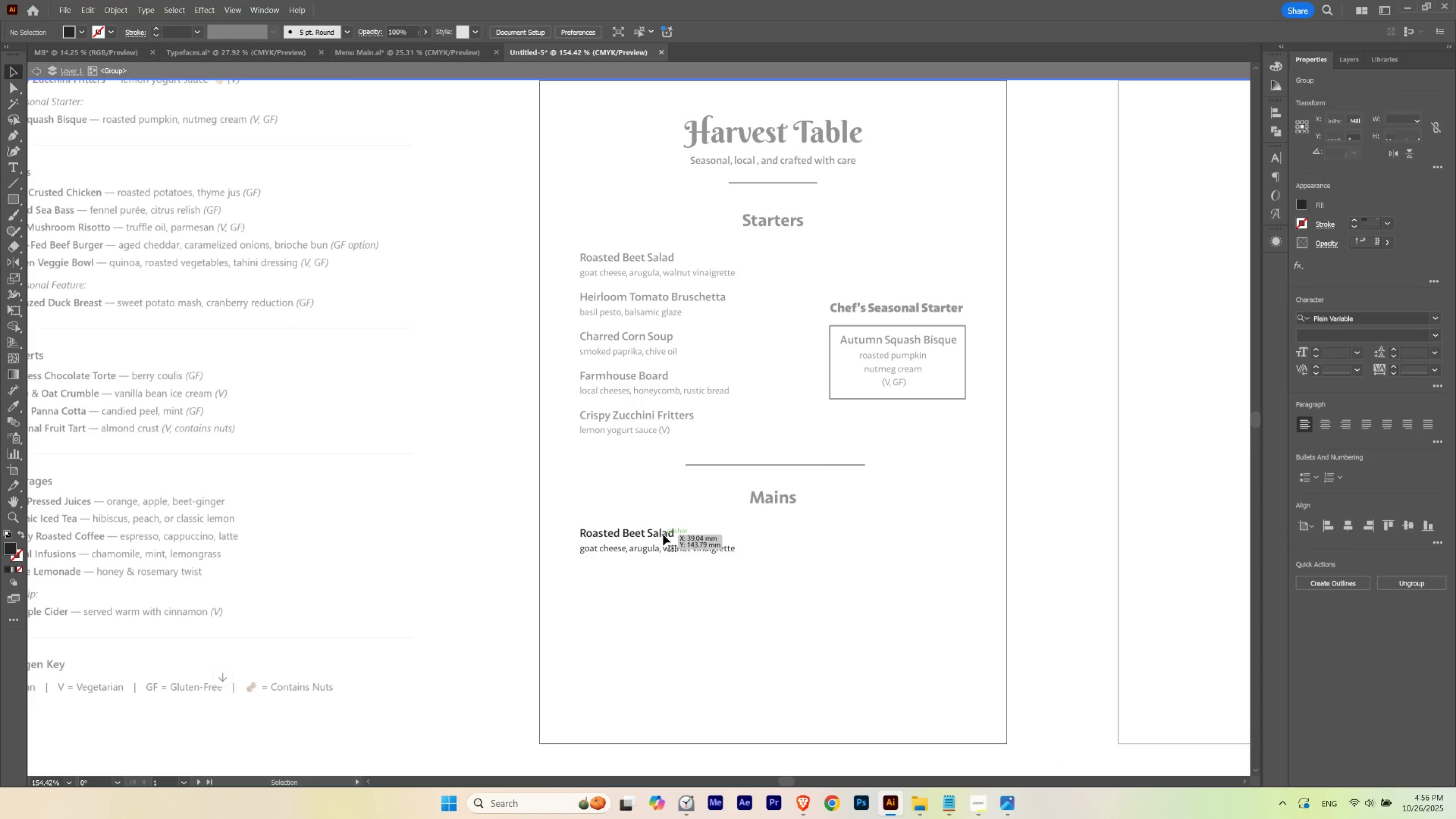 
triple_click([663, 534])
 